 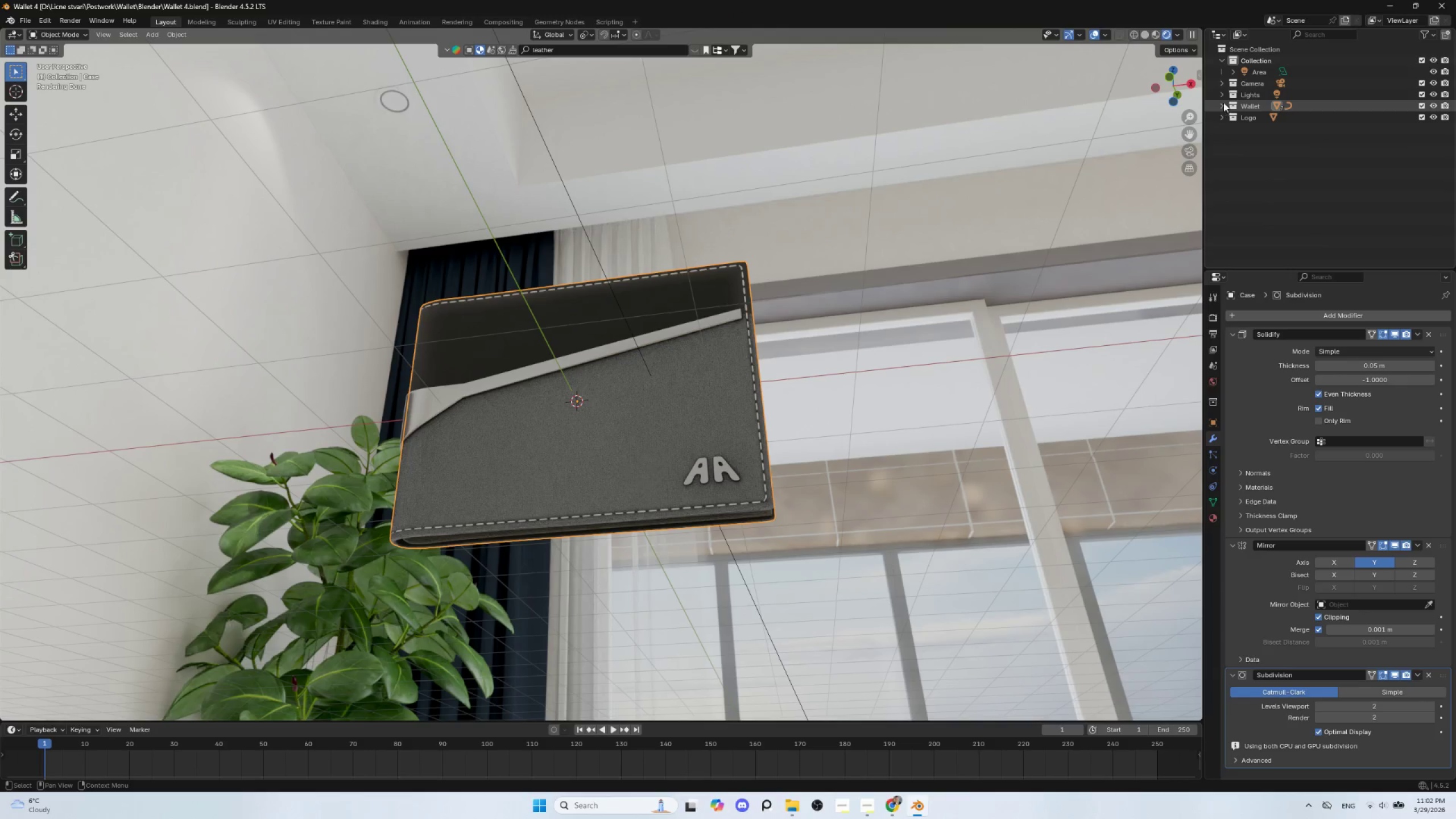 
left_click([1220, 59])
 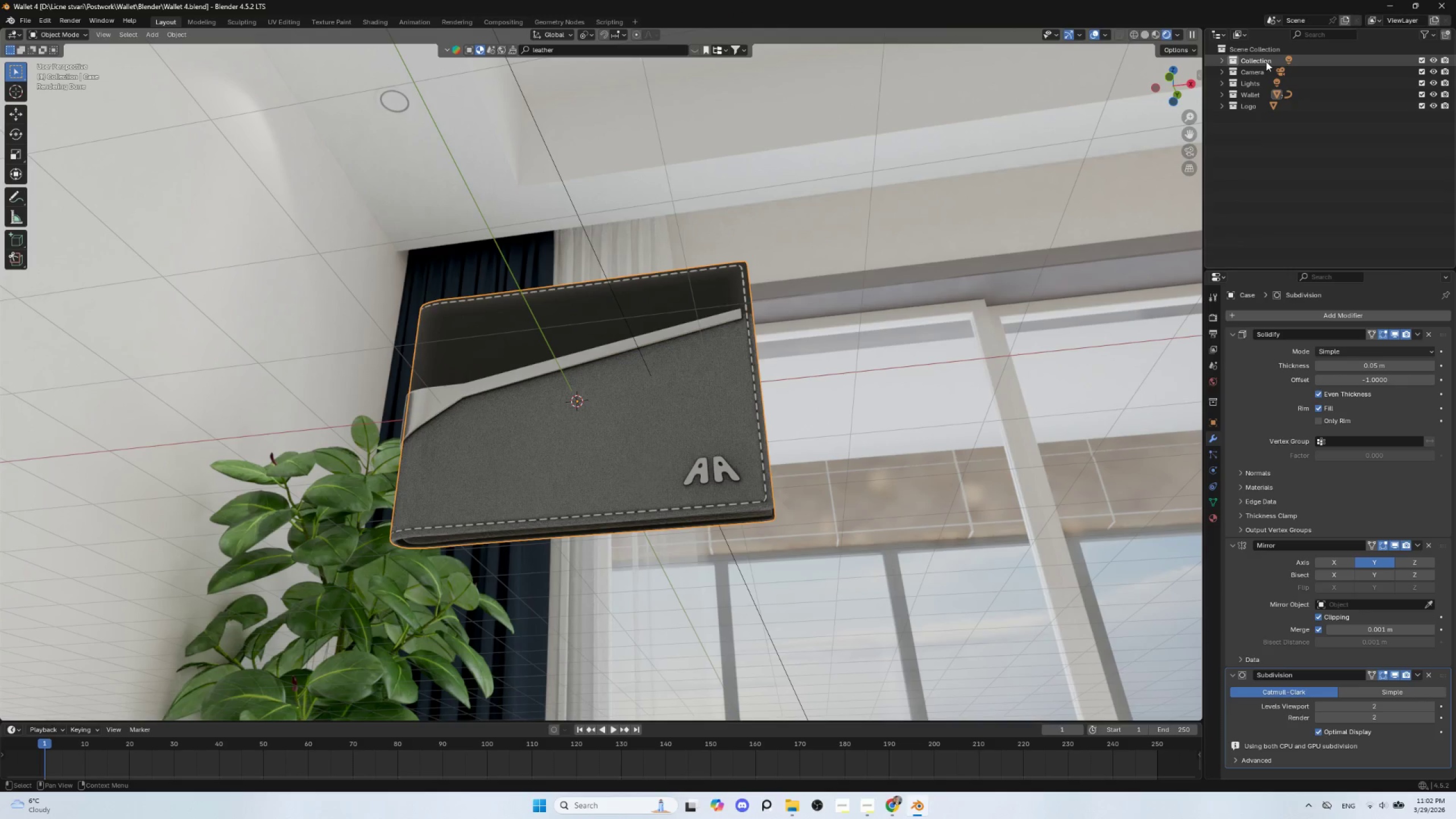 
left_click([1266, 61])
 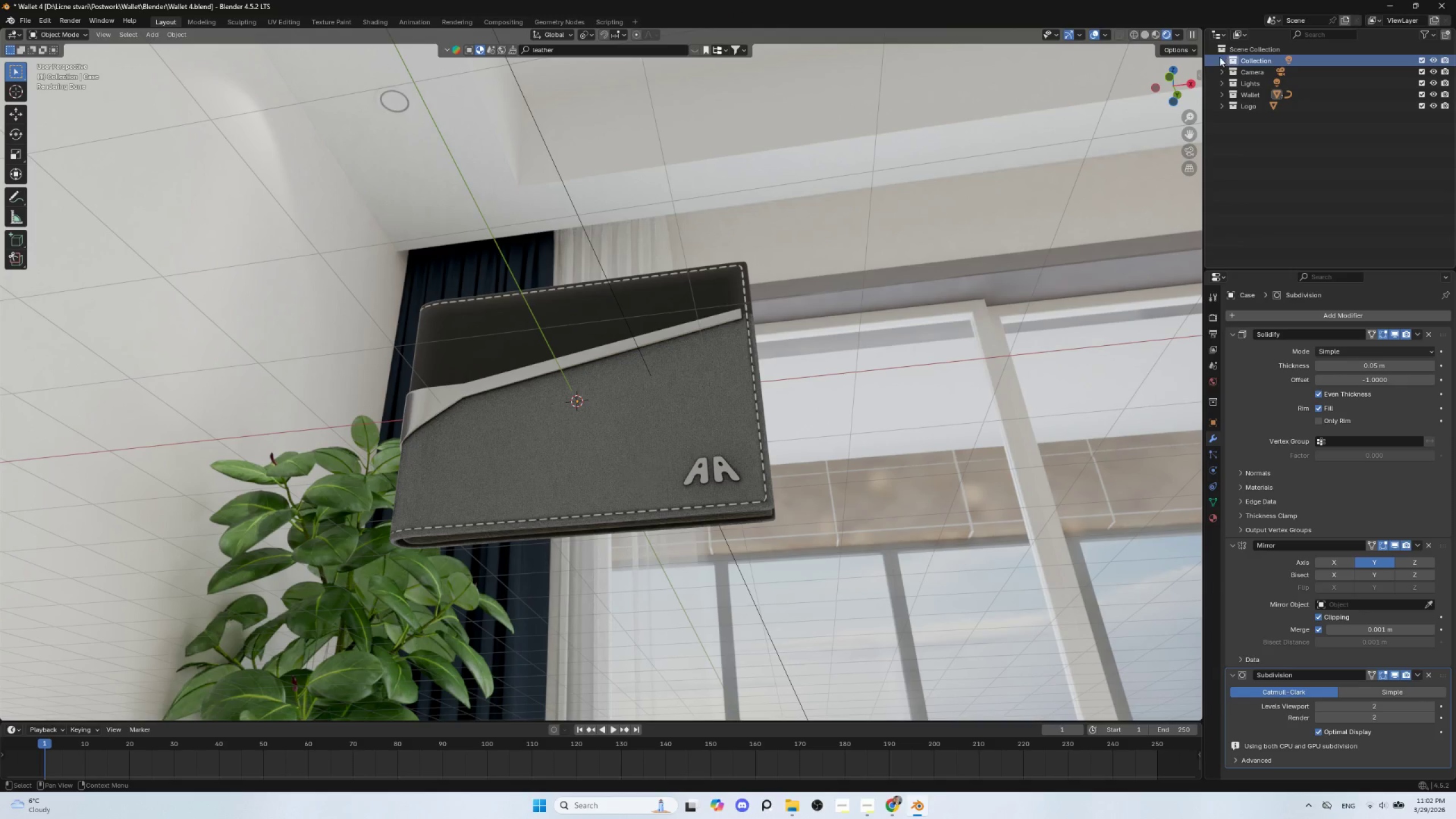 
left_click([1219, 57])
 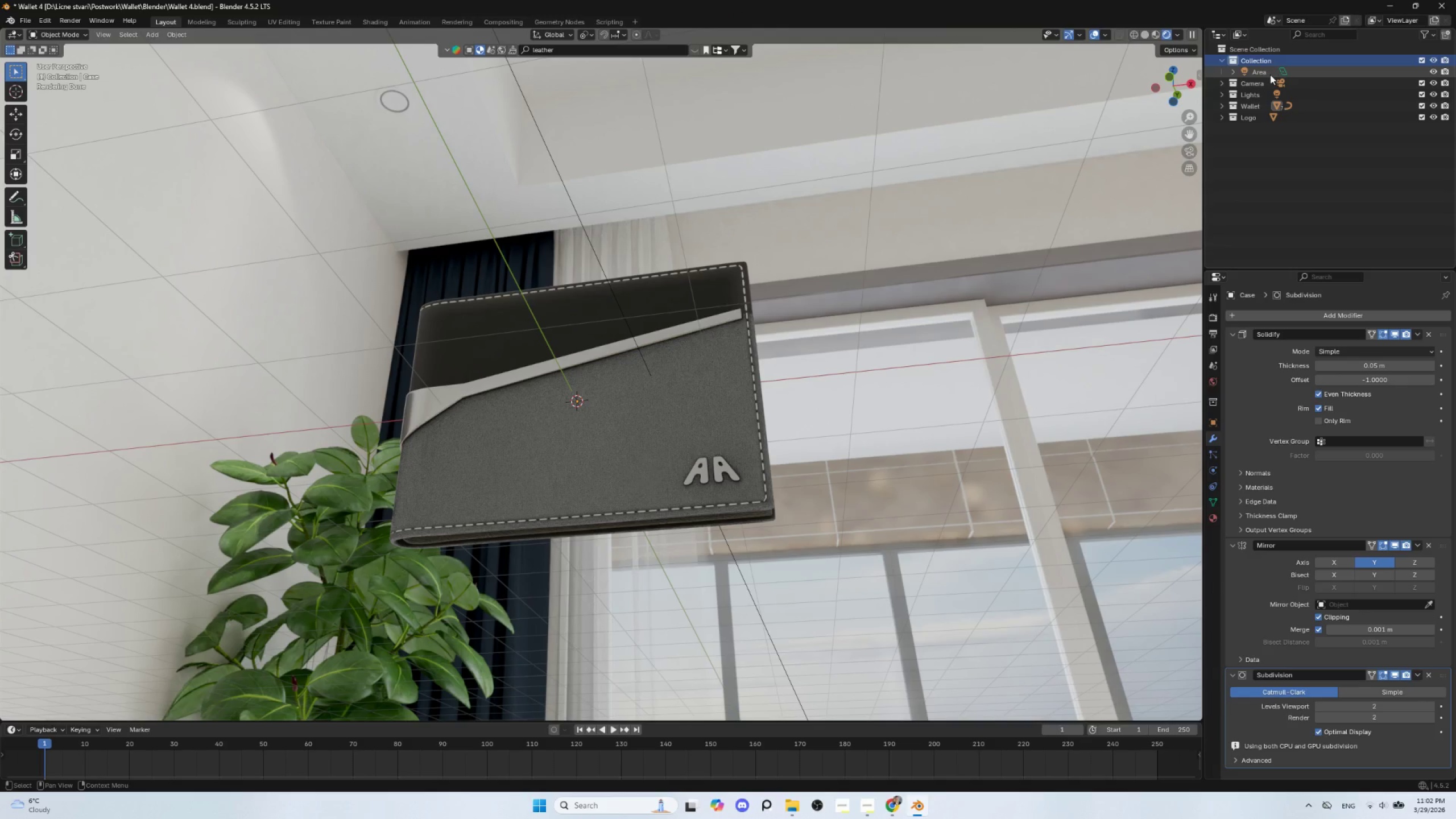 
left_click([1268, 71])
 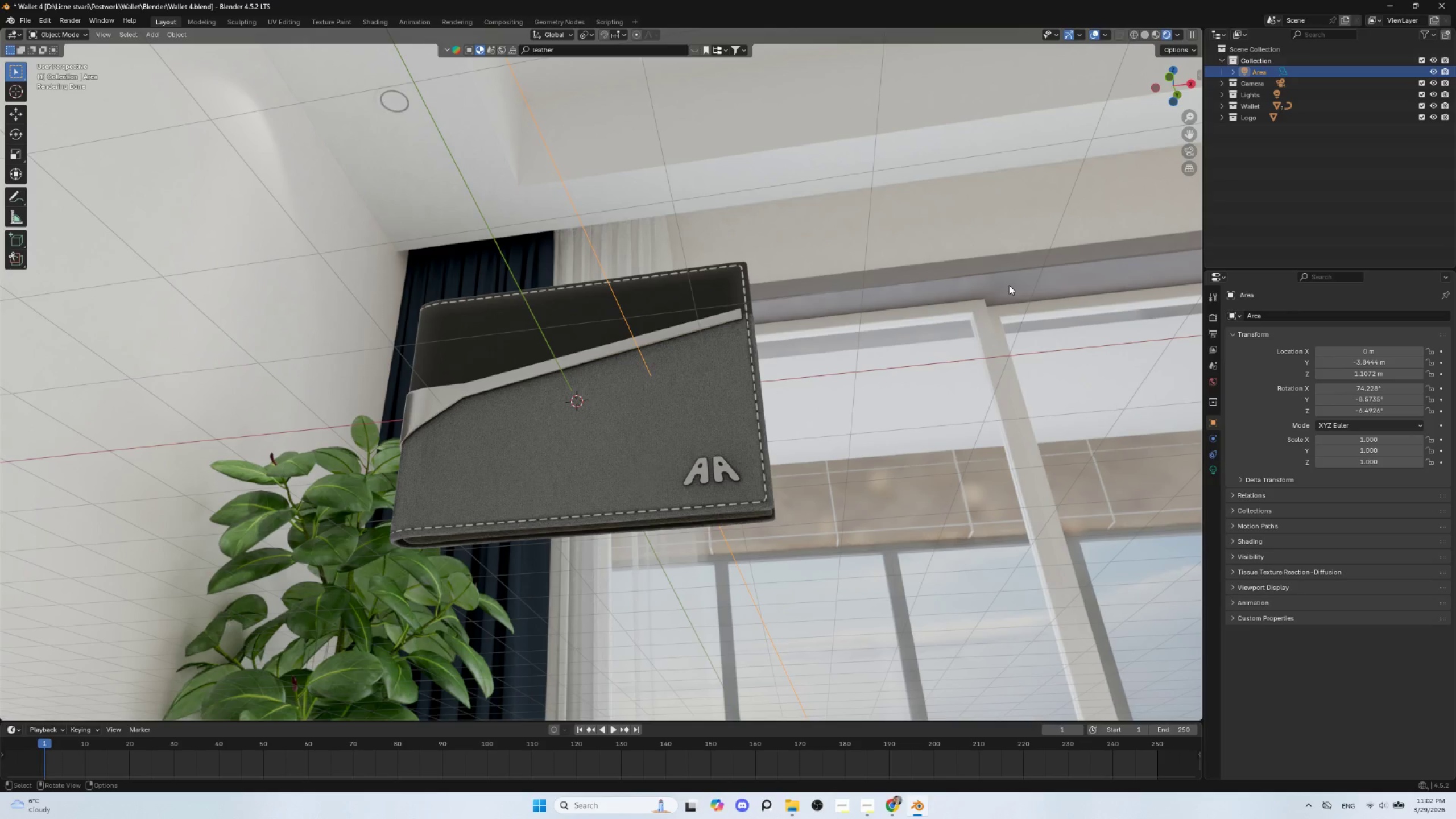 
wait(5.59)
 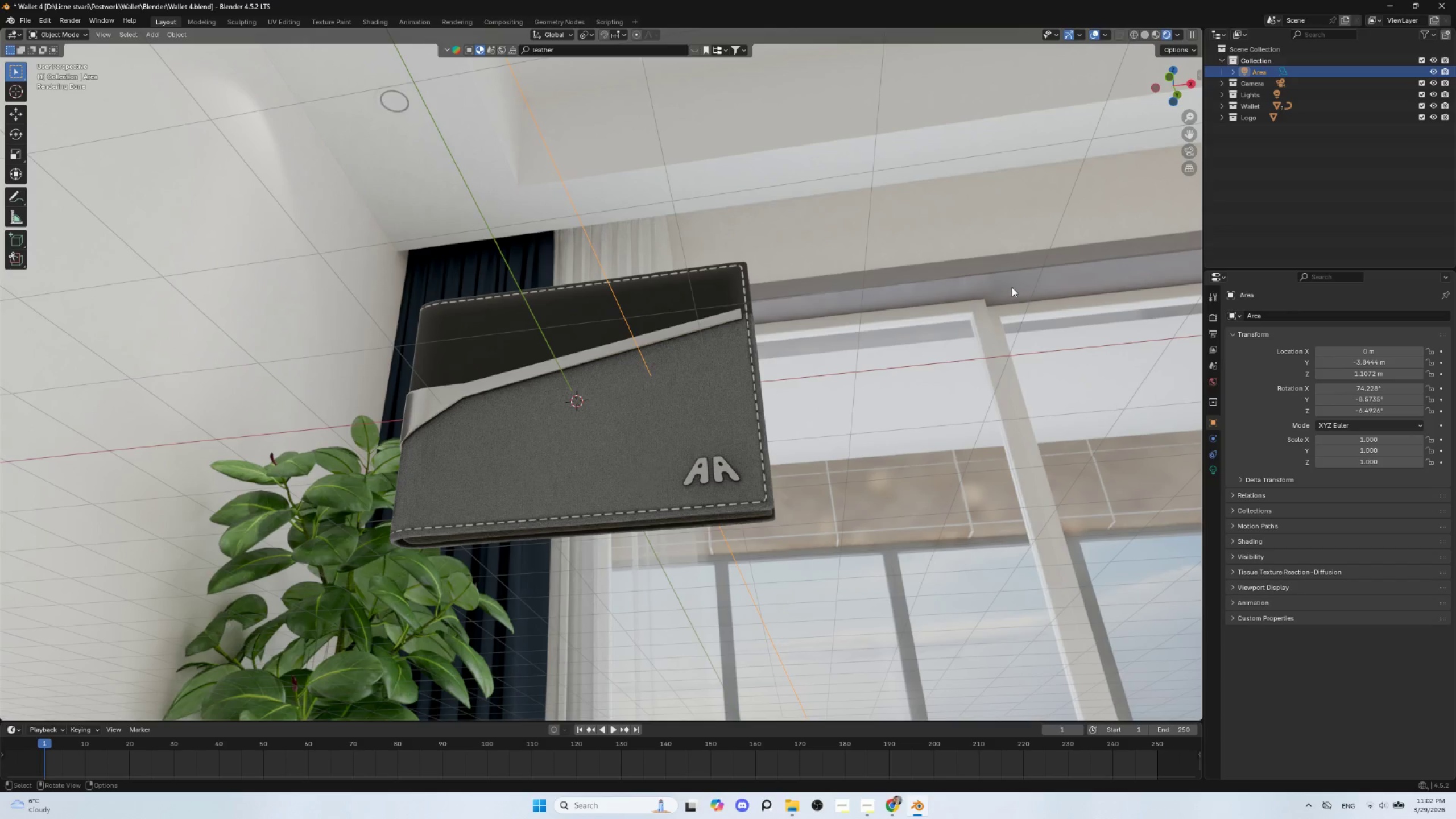 
key(M)
 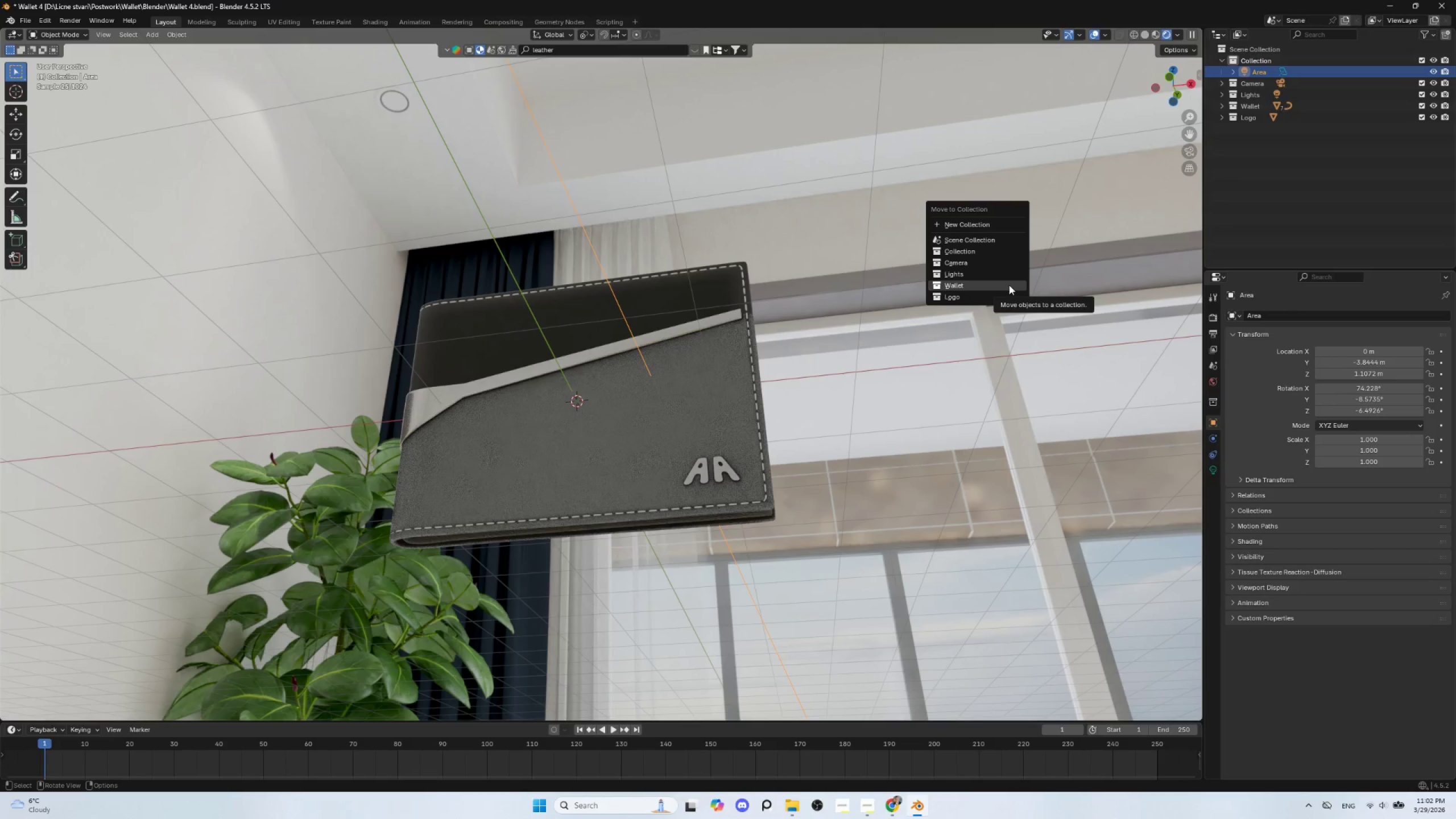 
mouse_move([992, 286])
 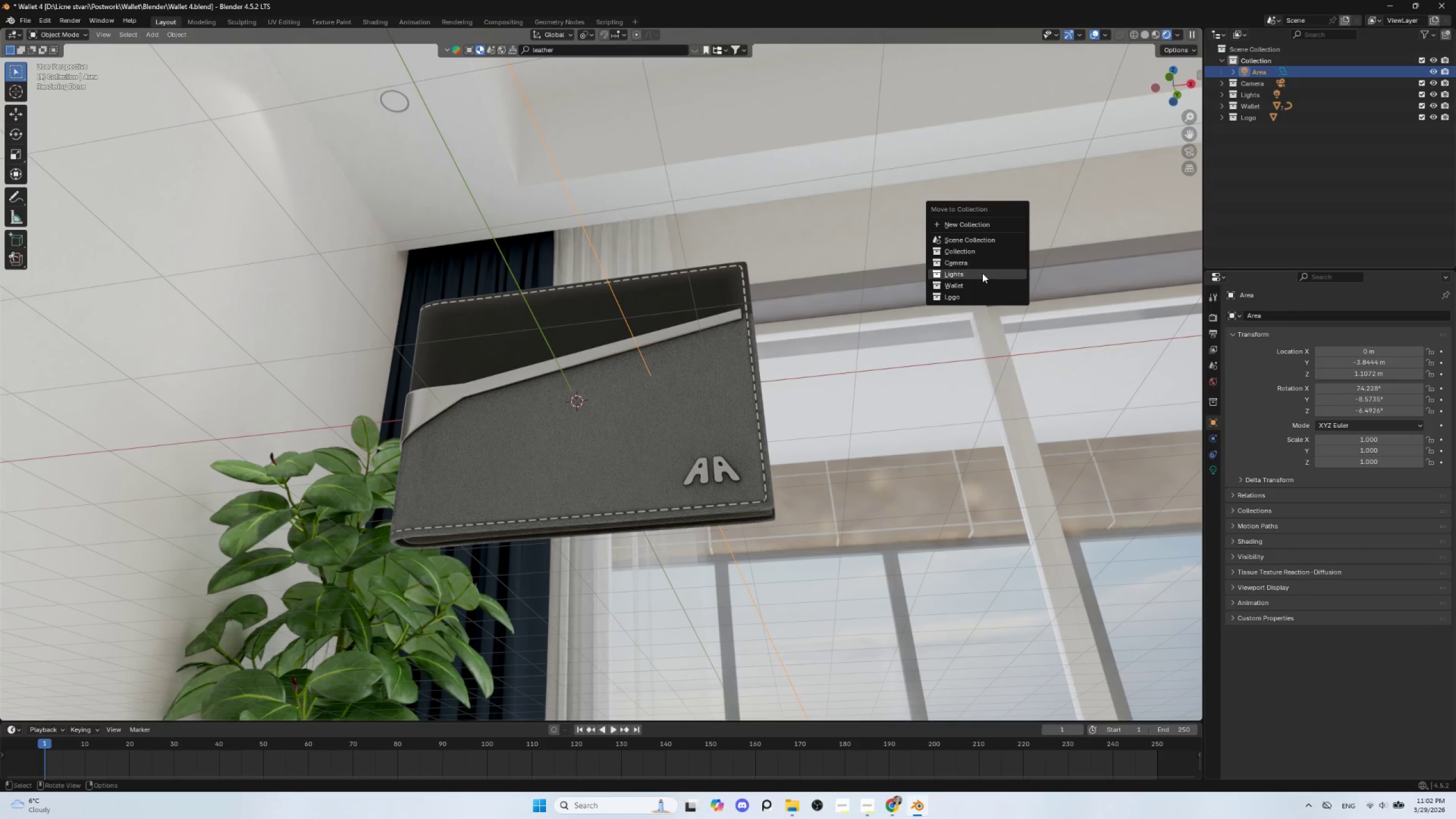 
left_click([982, 273])
 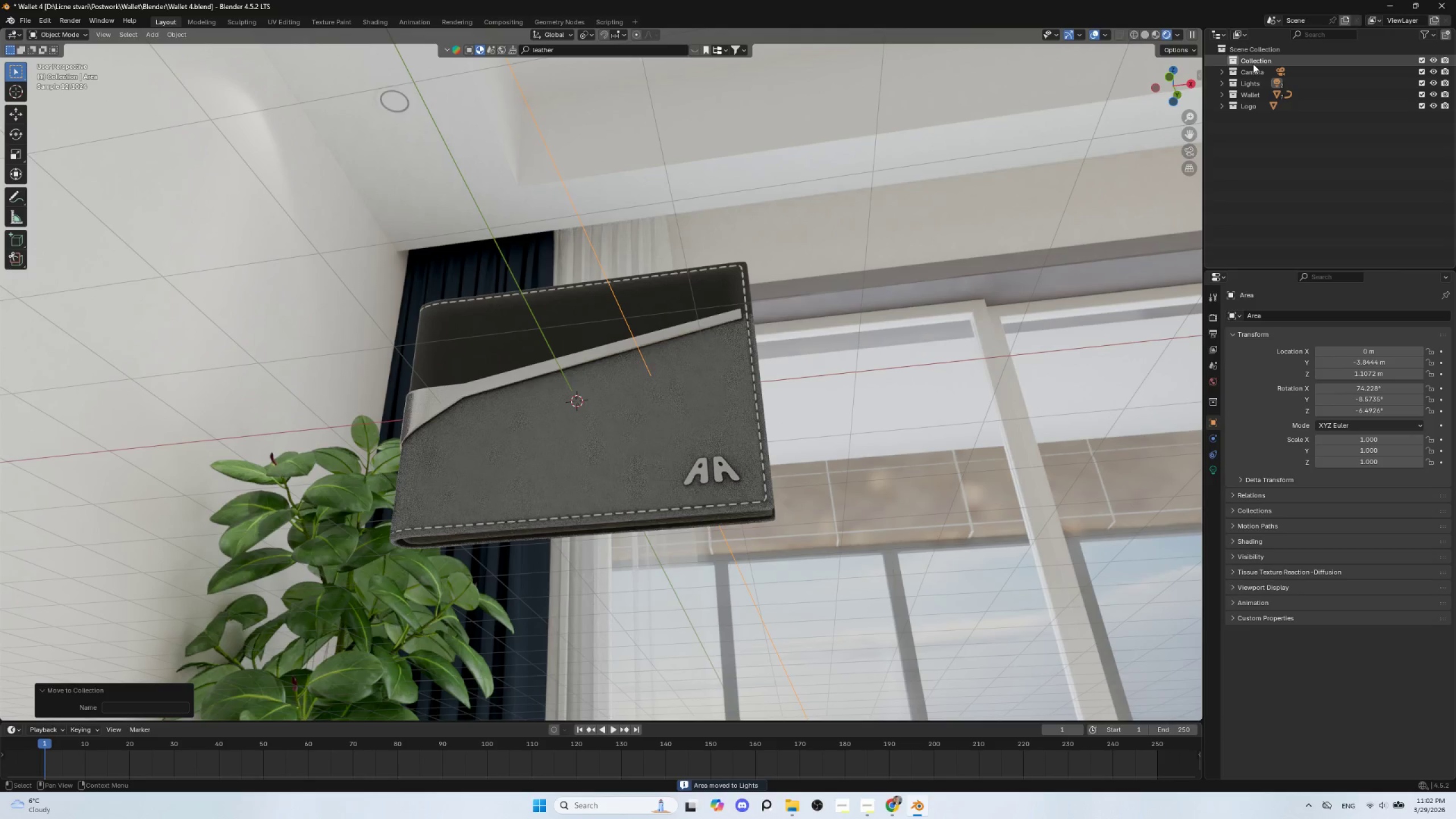 
left_click([1253, 64])
 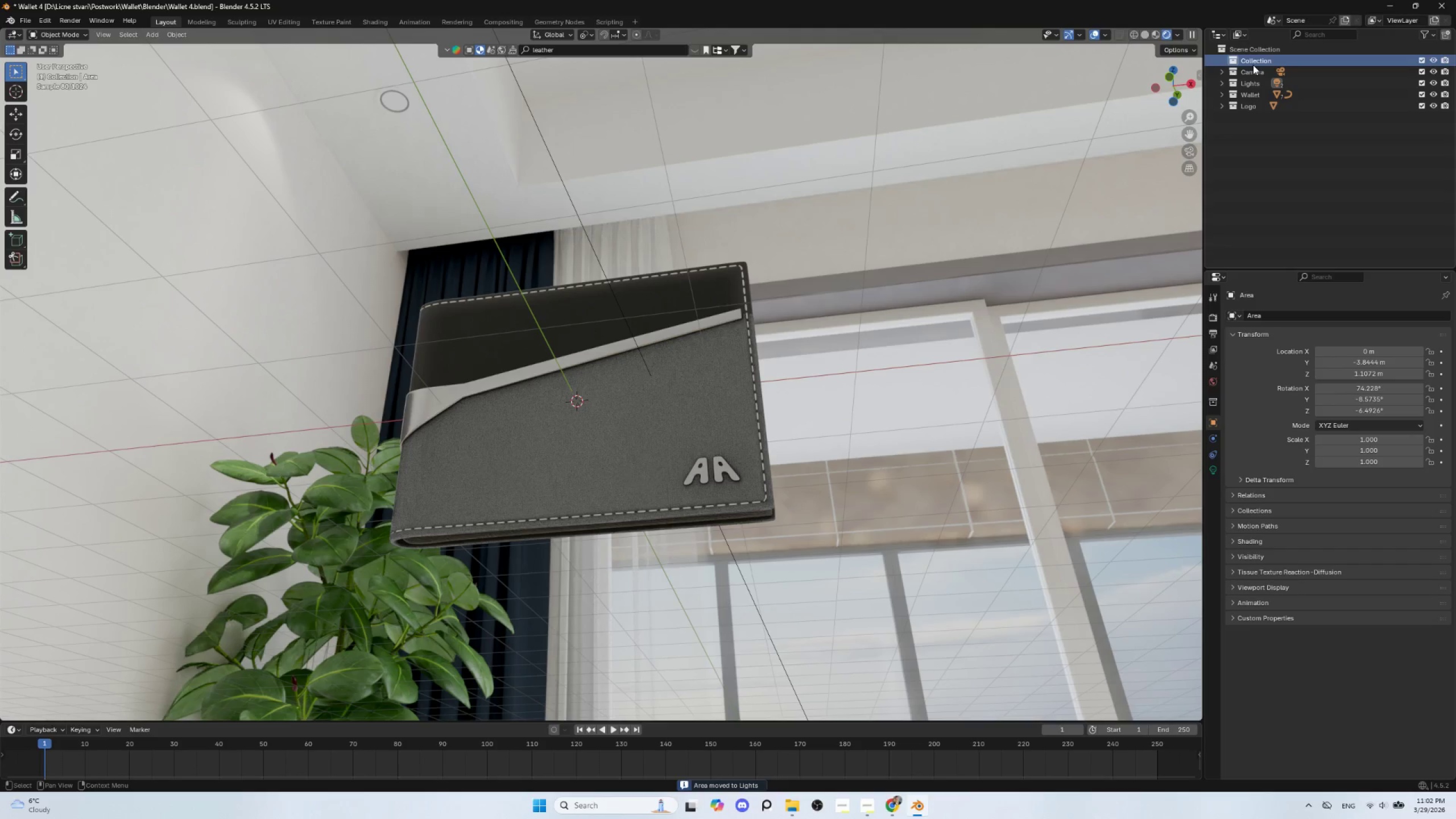 
key(Delete)
 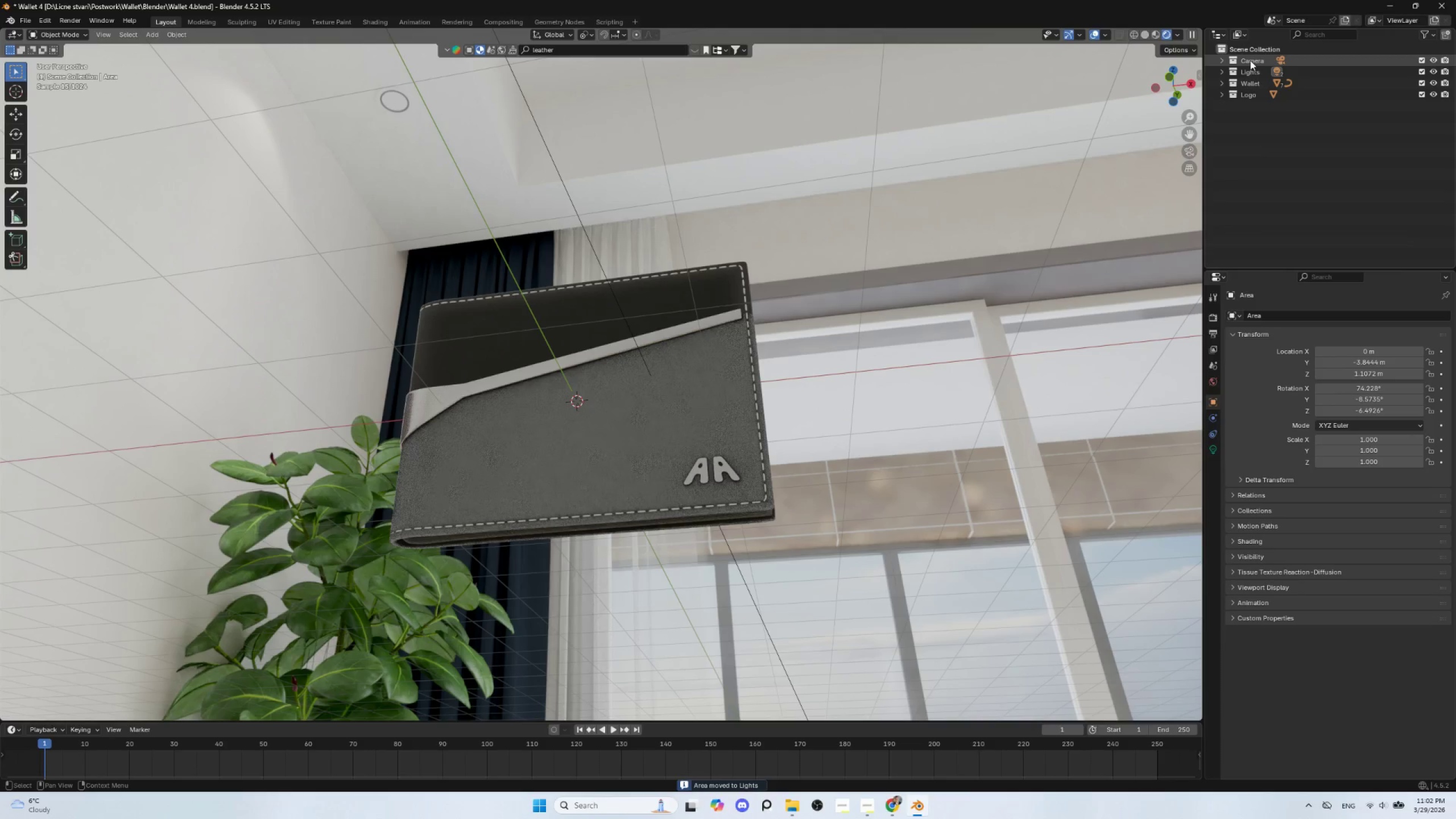 
left_click([1250, 60])
 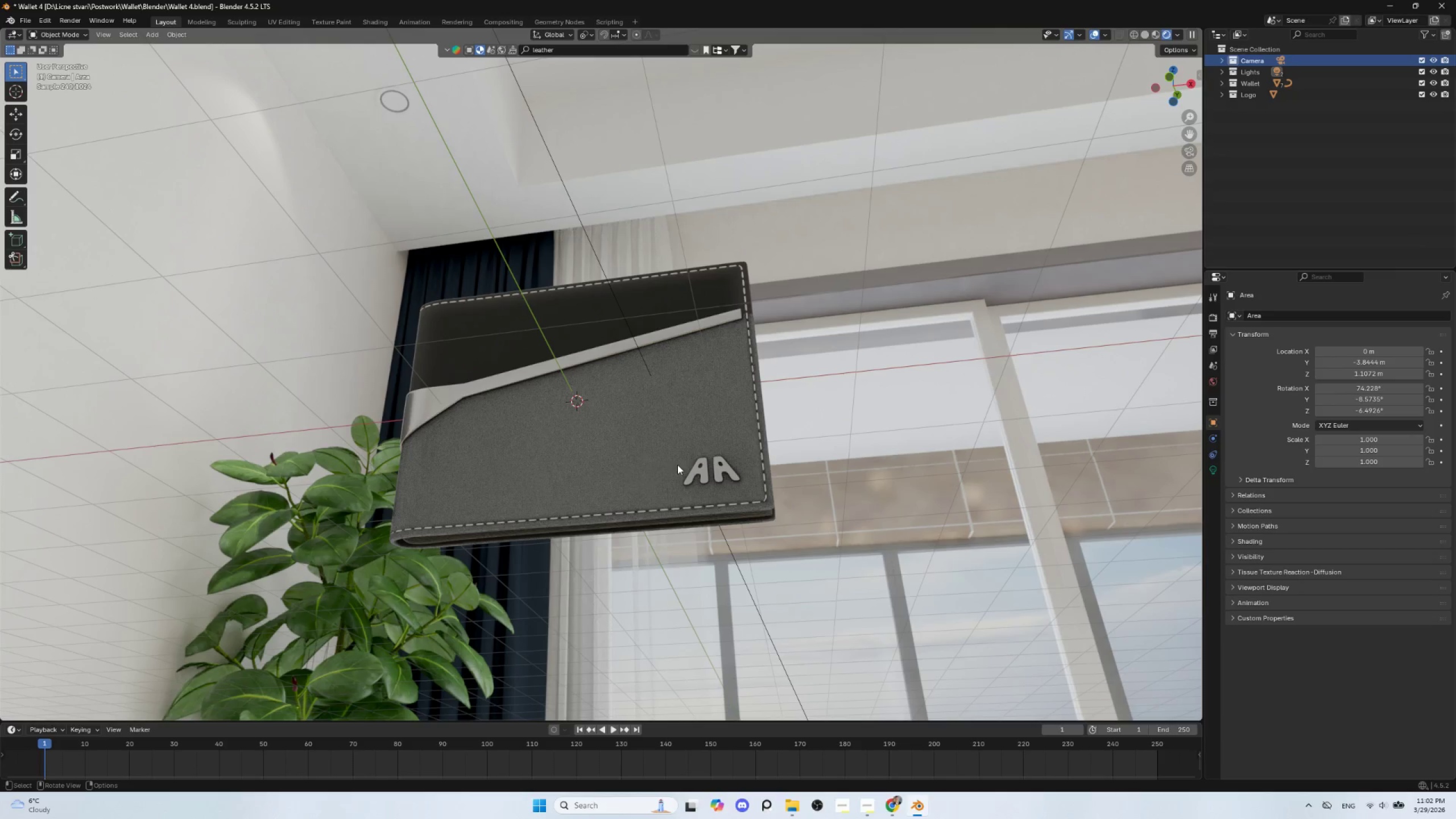 
key(Numpad0)
 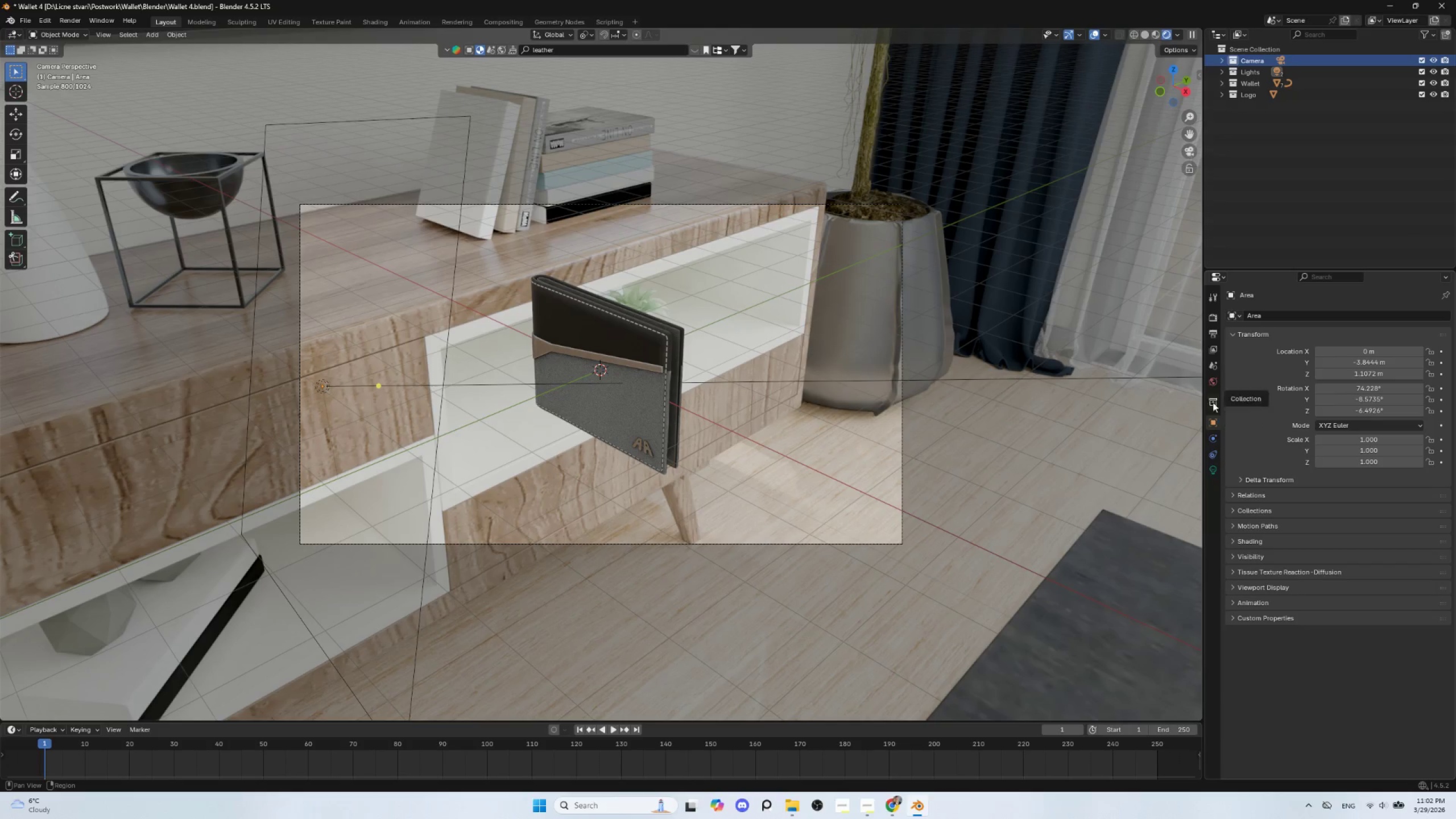 
left_click([1217, 319])
 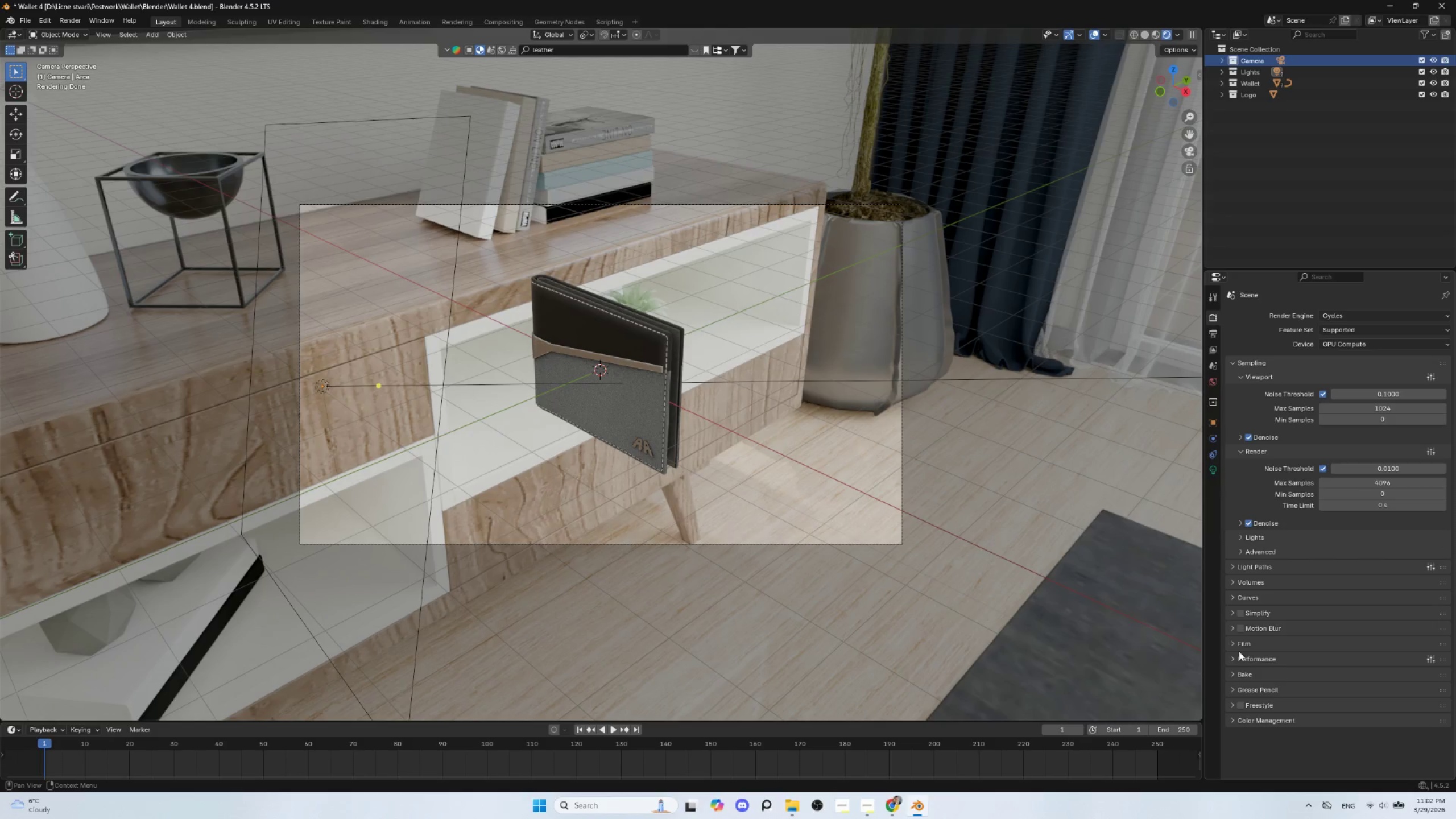 
left_click([1231, 644])
 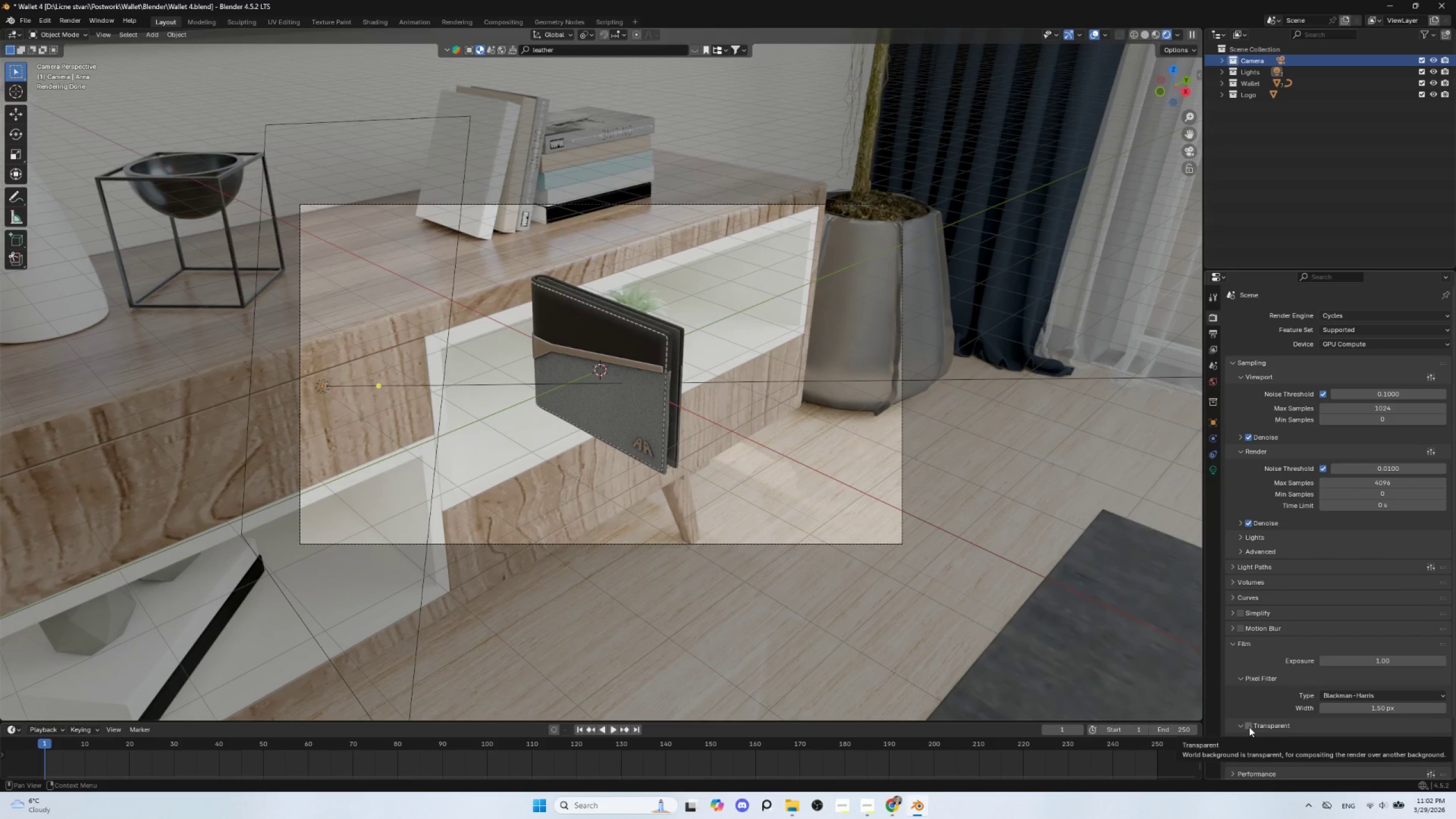 
left_click([1249, 727])
 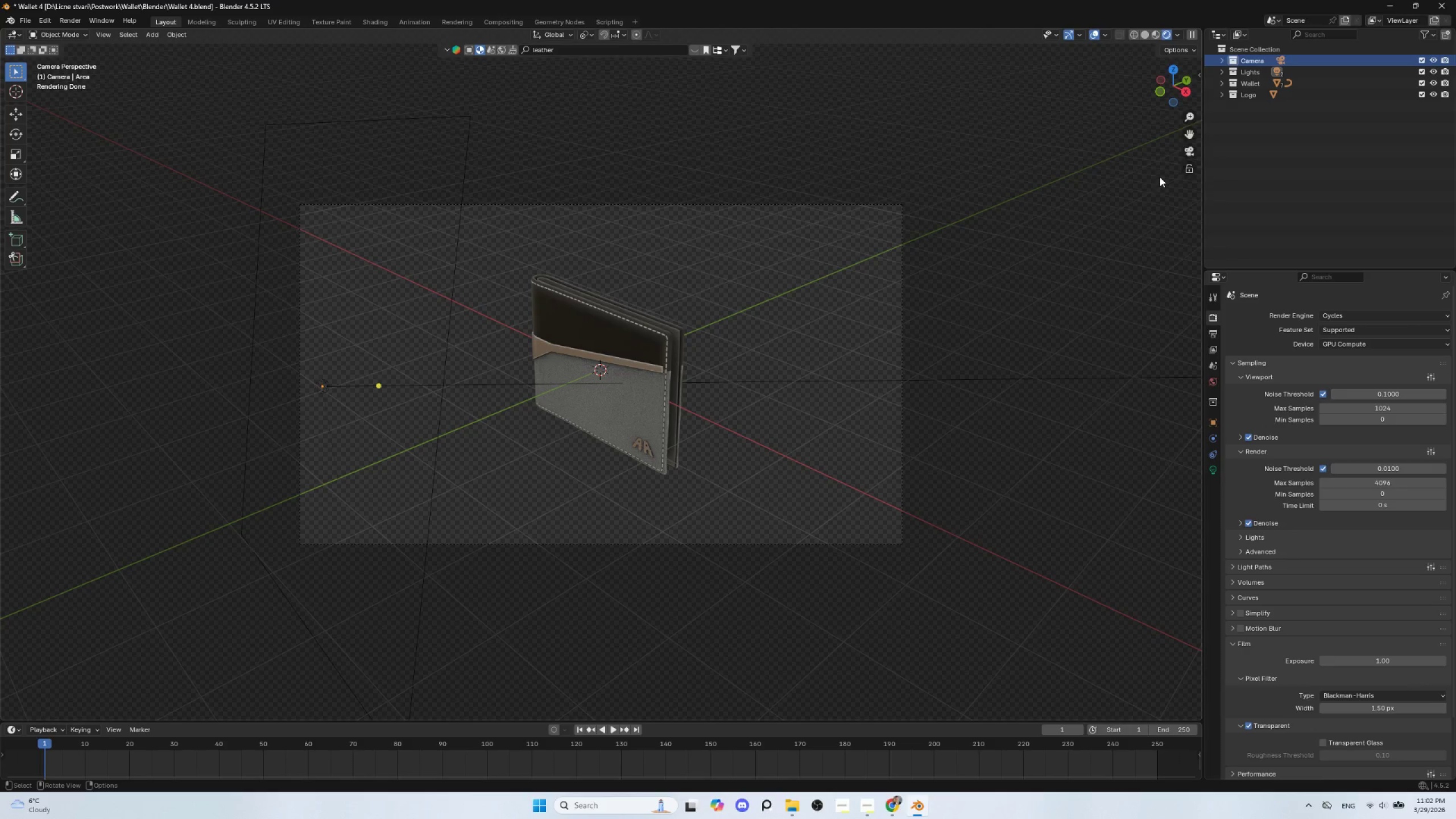 
key(N)
 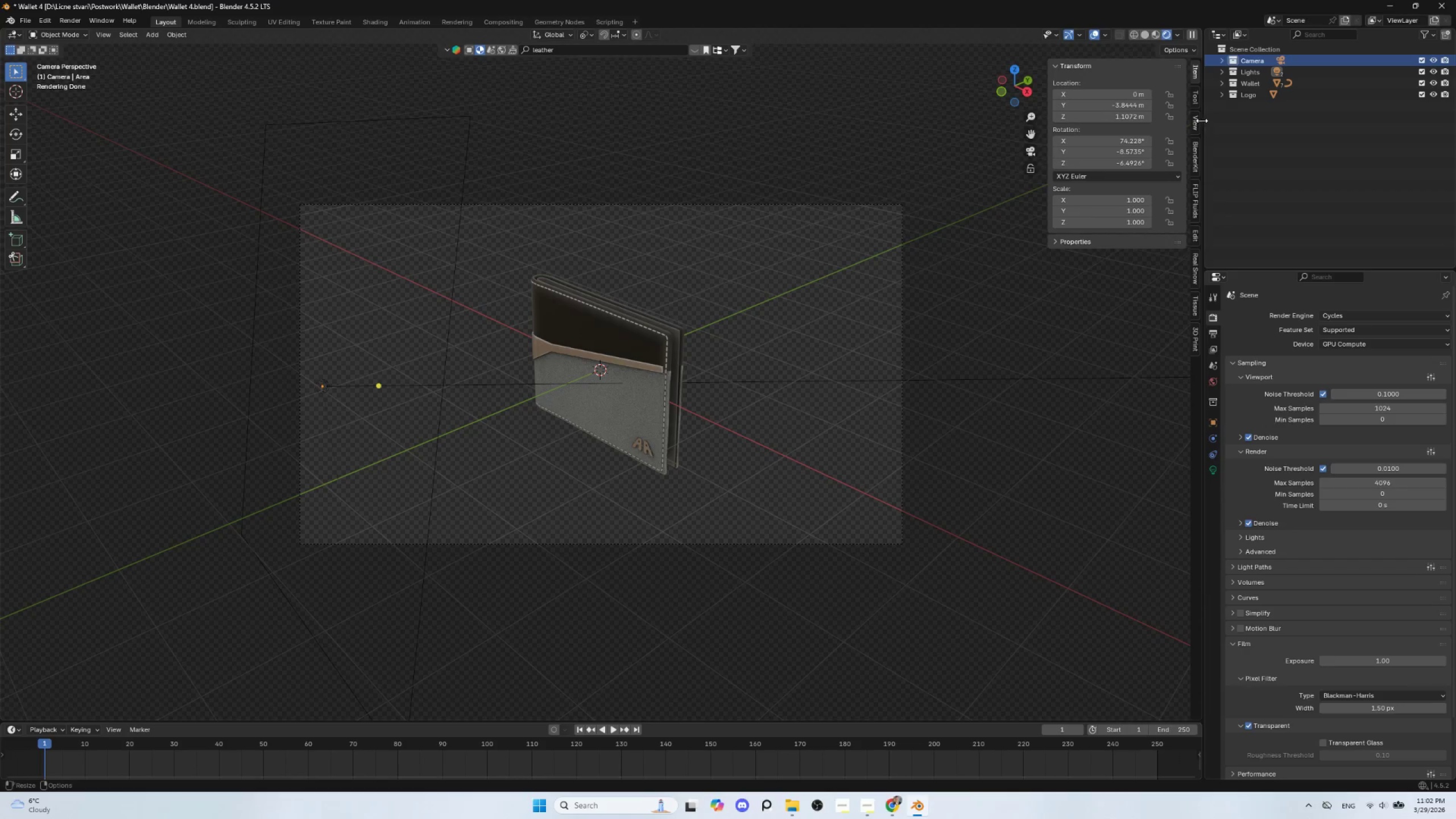 
left_click([1195, 119])
 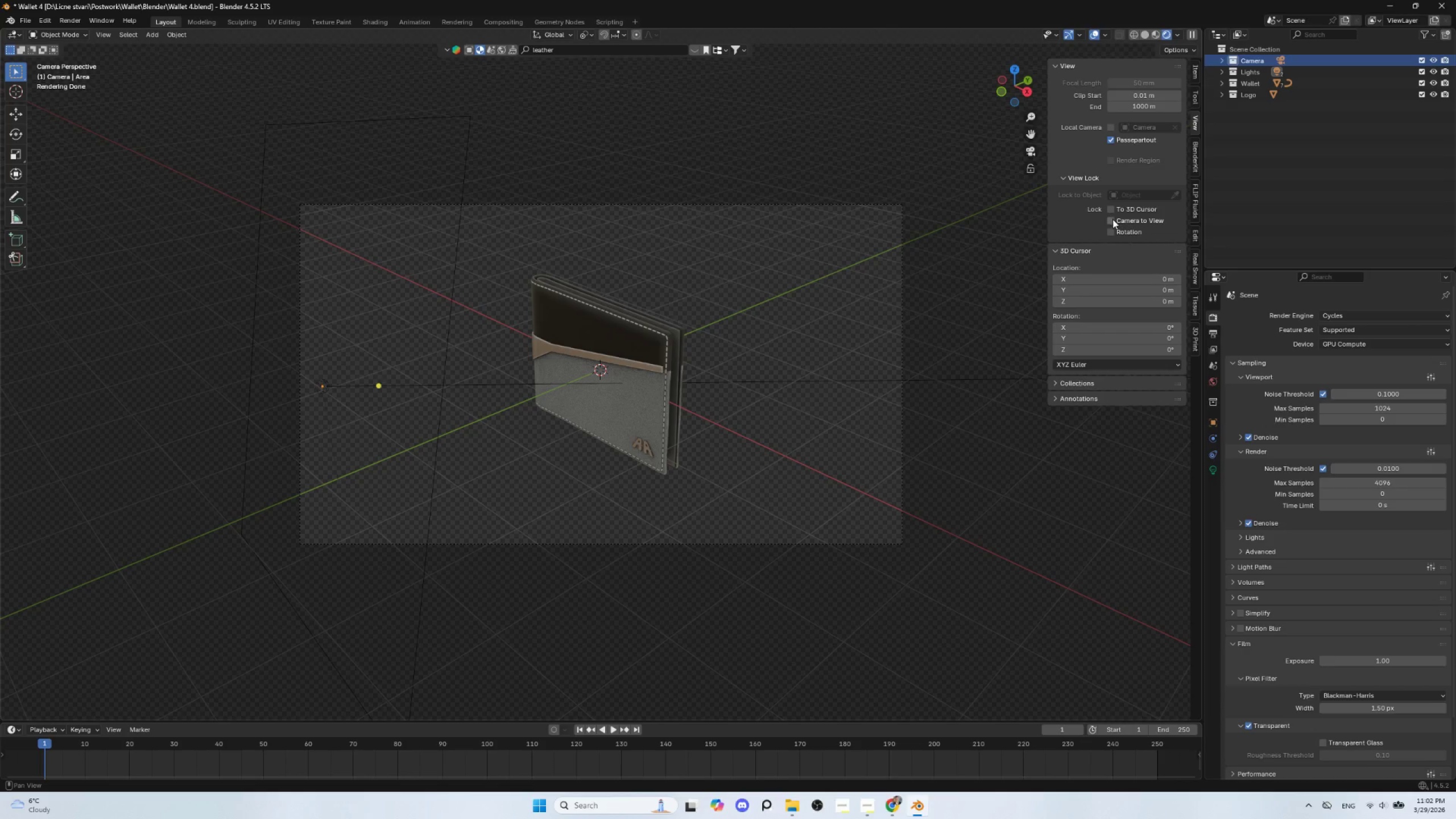 
left_click([1112, 219])
 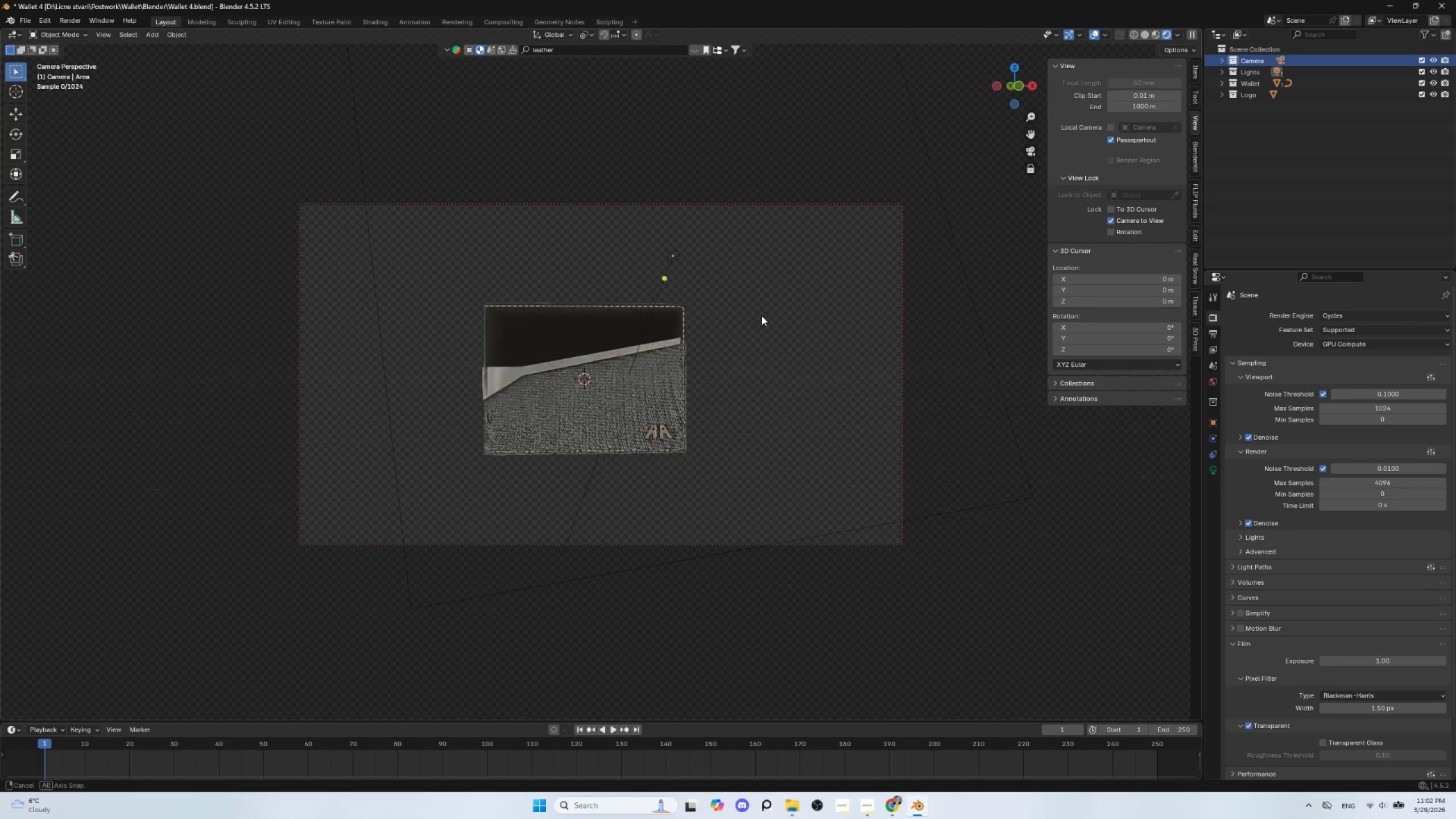 
hold_key(key=ShiftLeft, duration=1.25)
 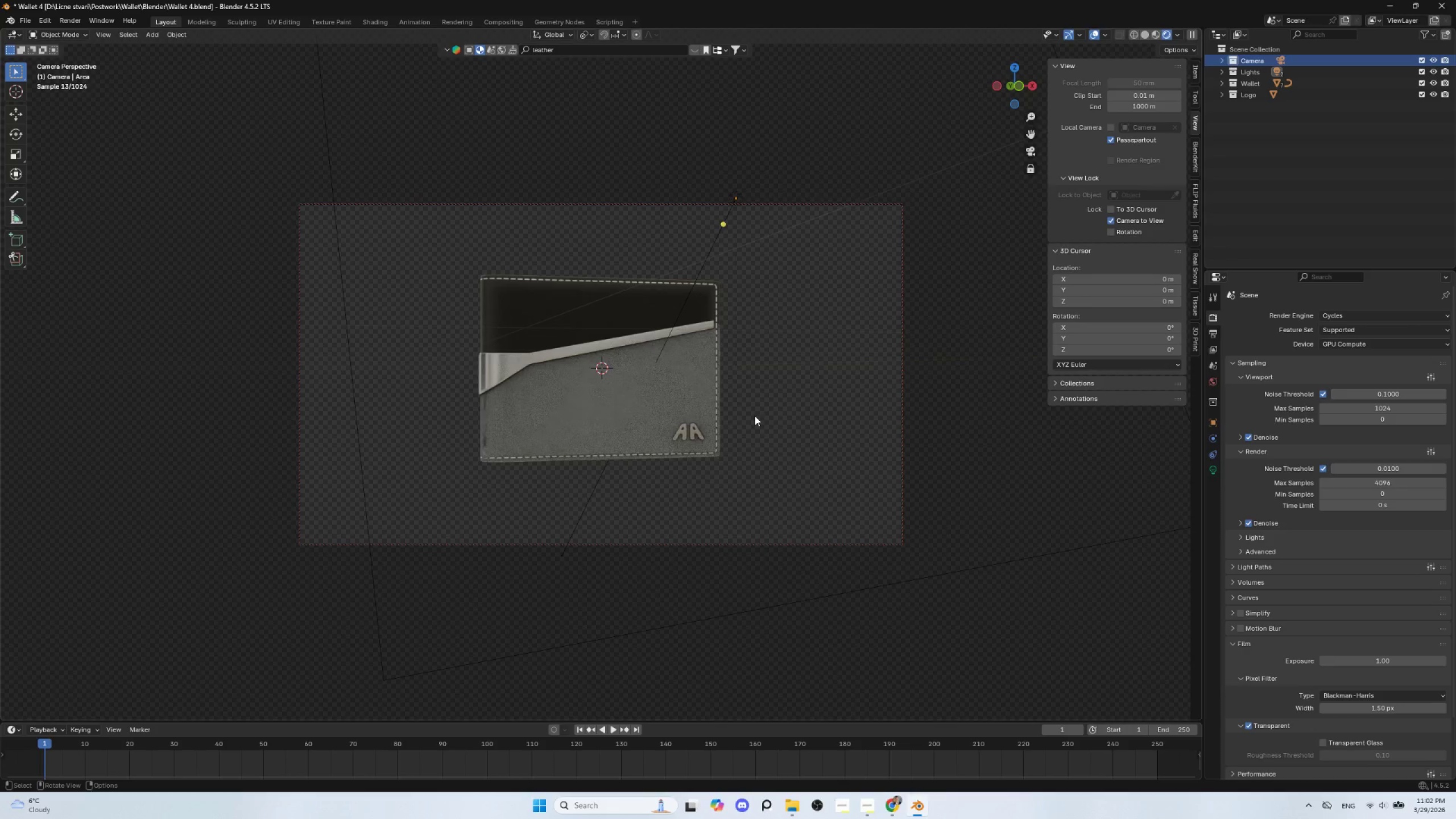 
scroll: coordinate [719, 374], scroll_direction: up, amount: 1.0
 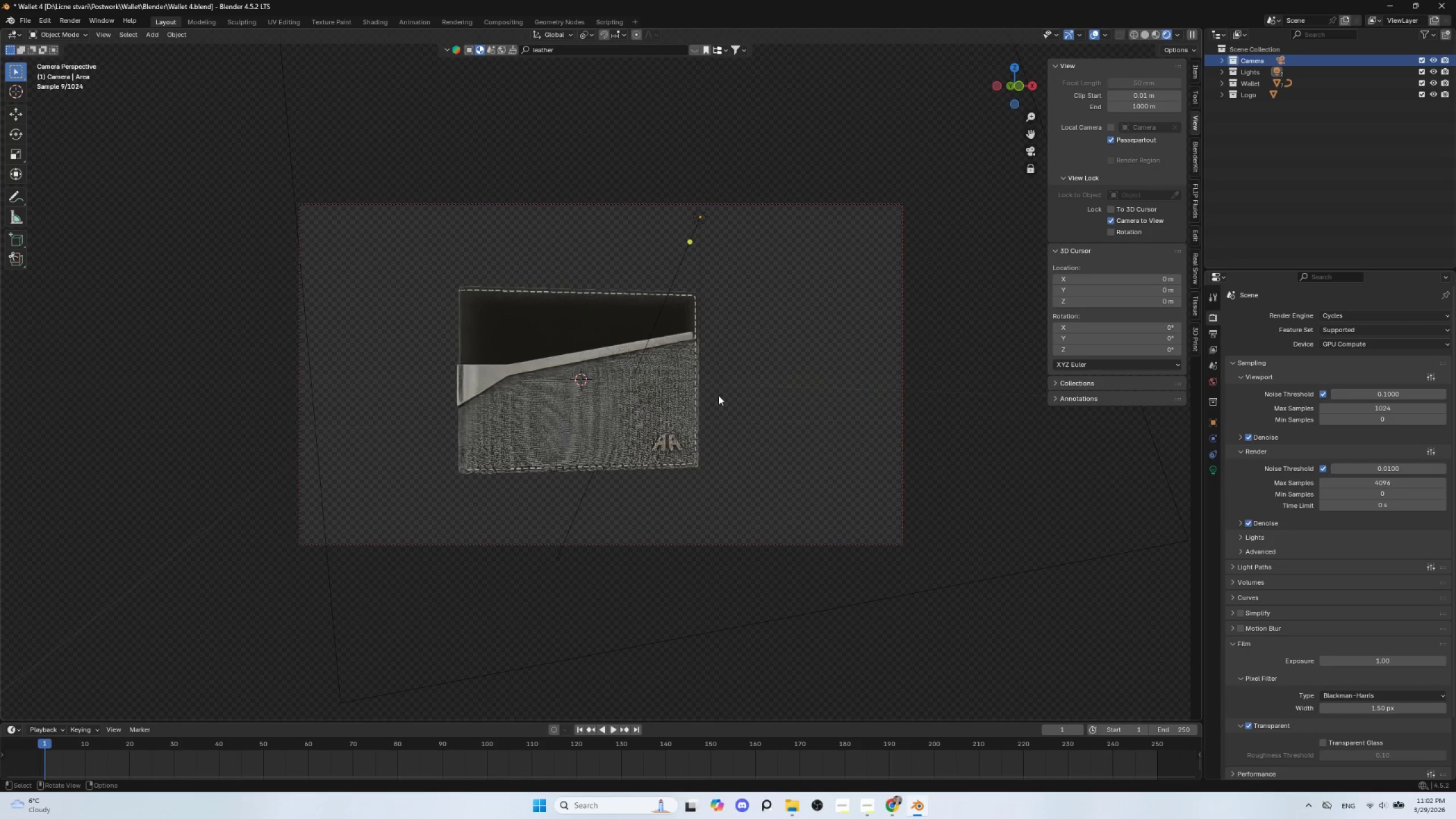 
hold_key(key=ControlLeft, duration=1.44)
 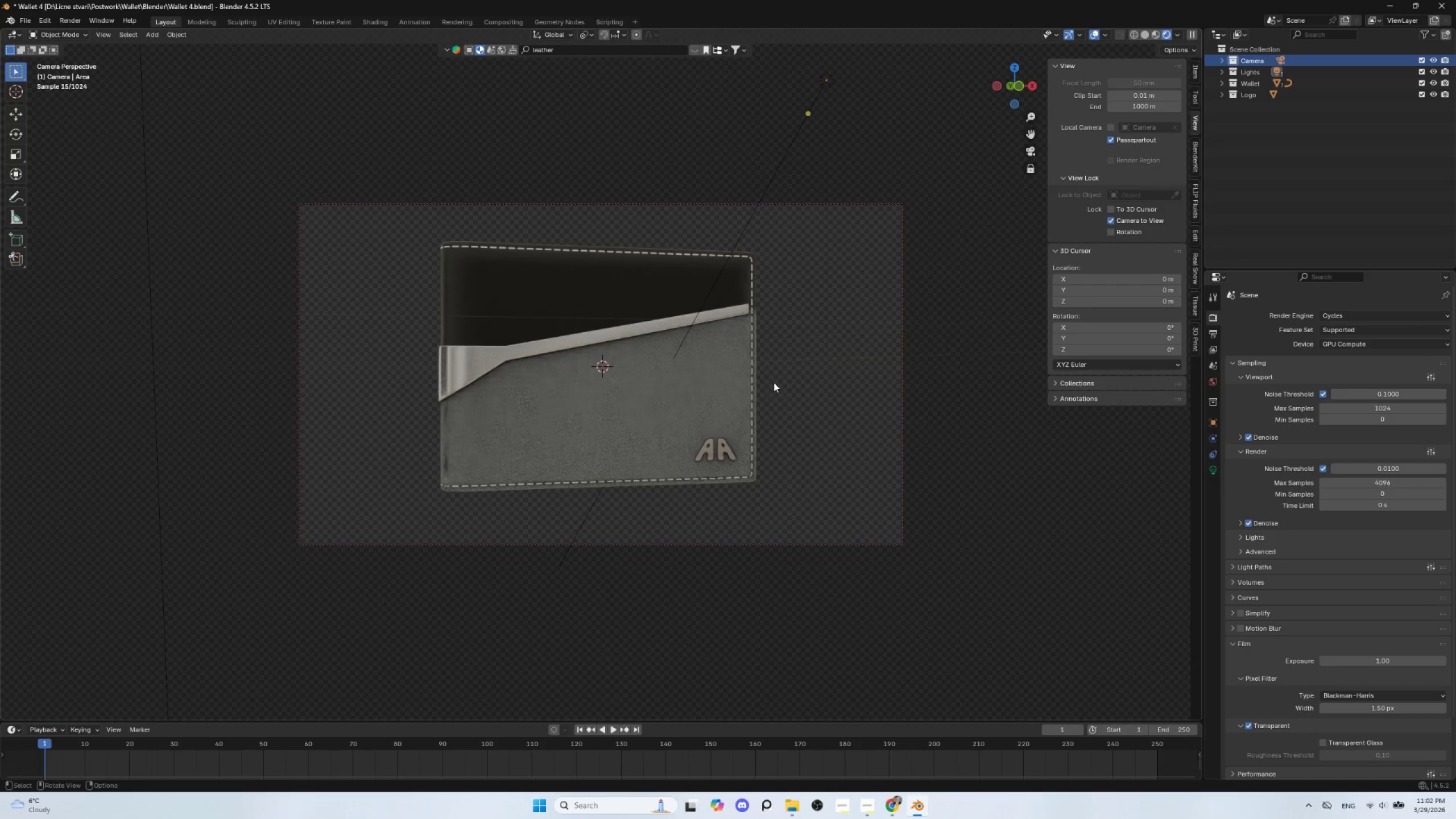 
hold_key(key=ShiftLeft, duration=0.69)
 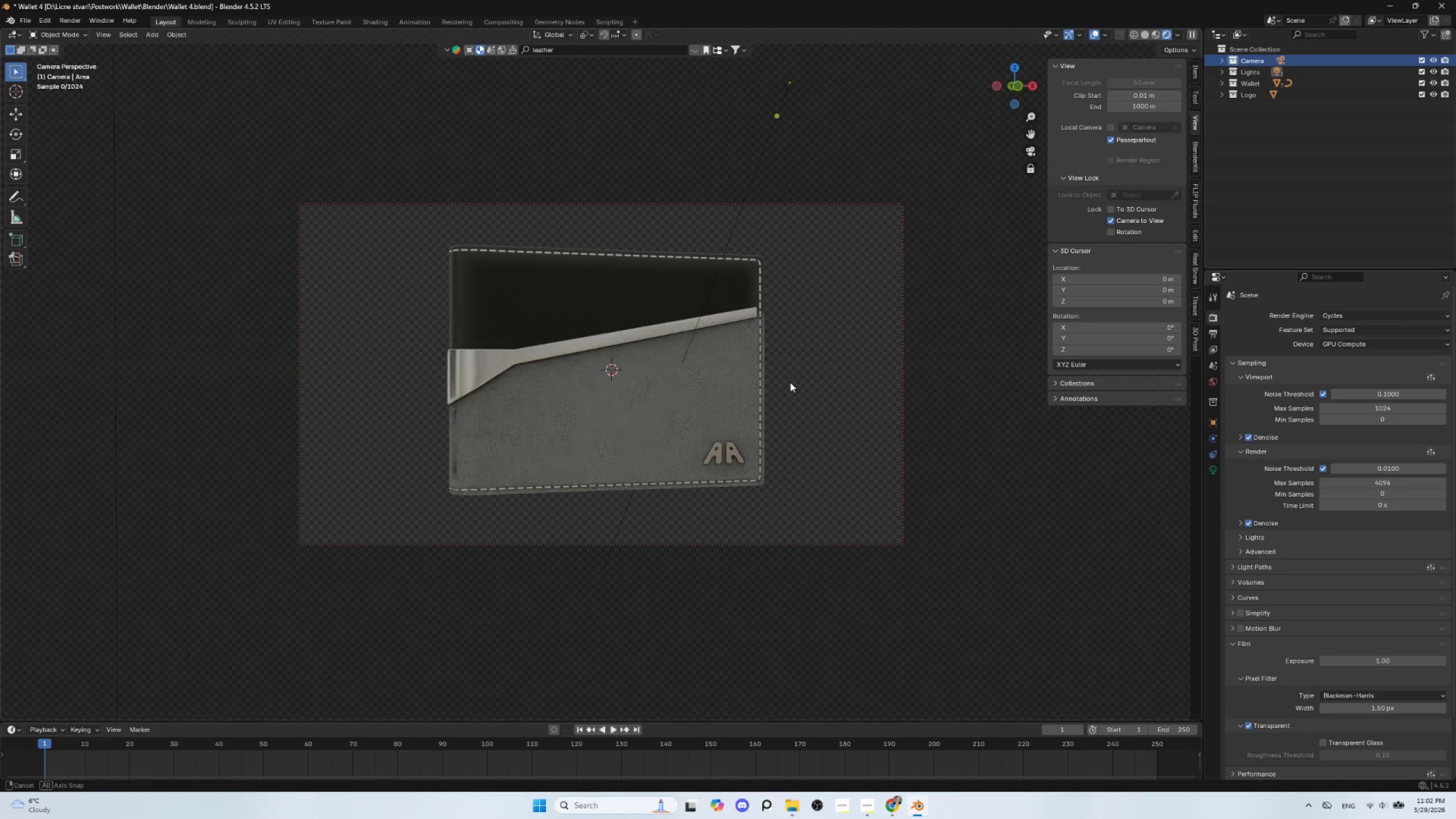 
hold_key(key=AltLeft, duration=0.7)
 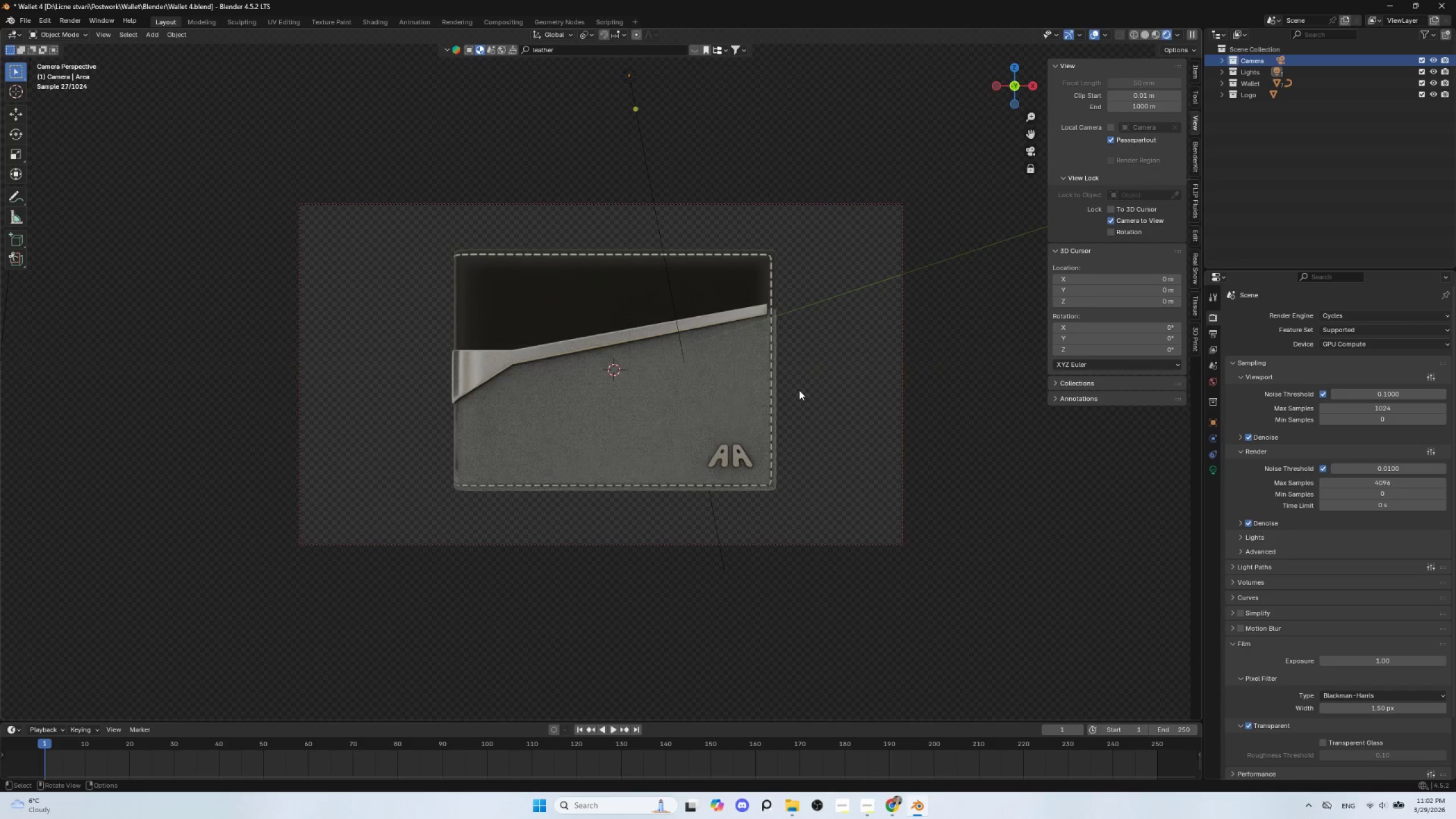 
hold_key(key=ShiftLeft, duration=0.81)
 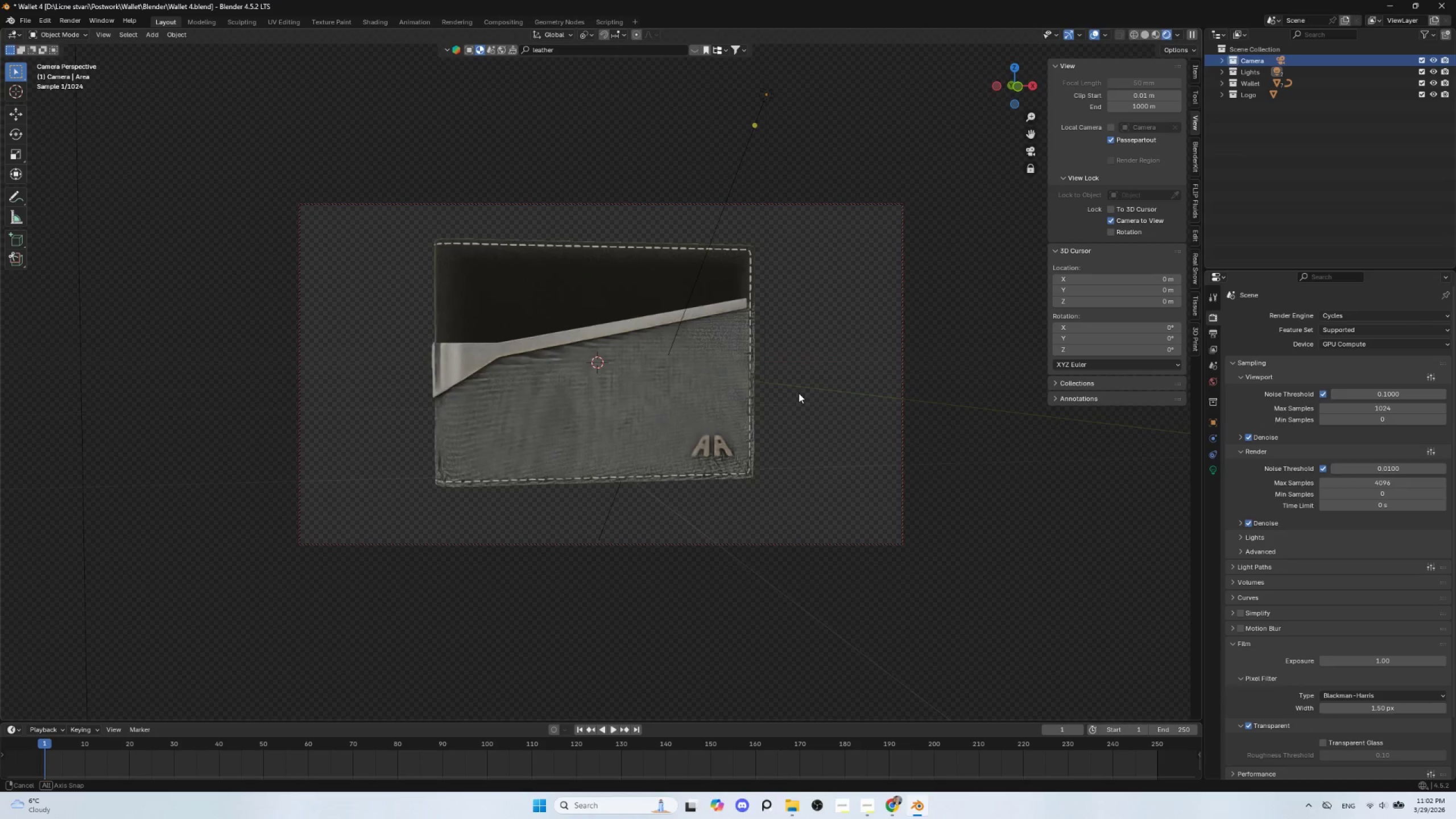 
hold_key(key=ShiftLeft, duration=1.45)
 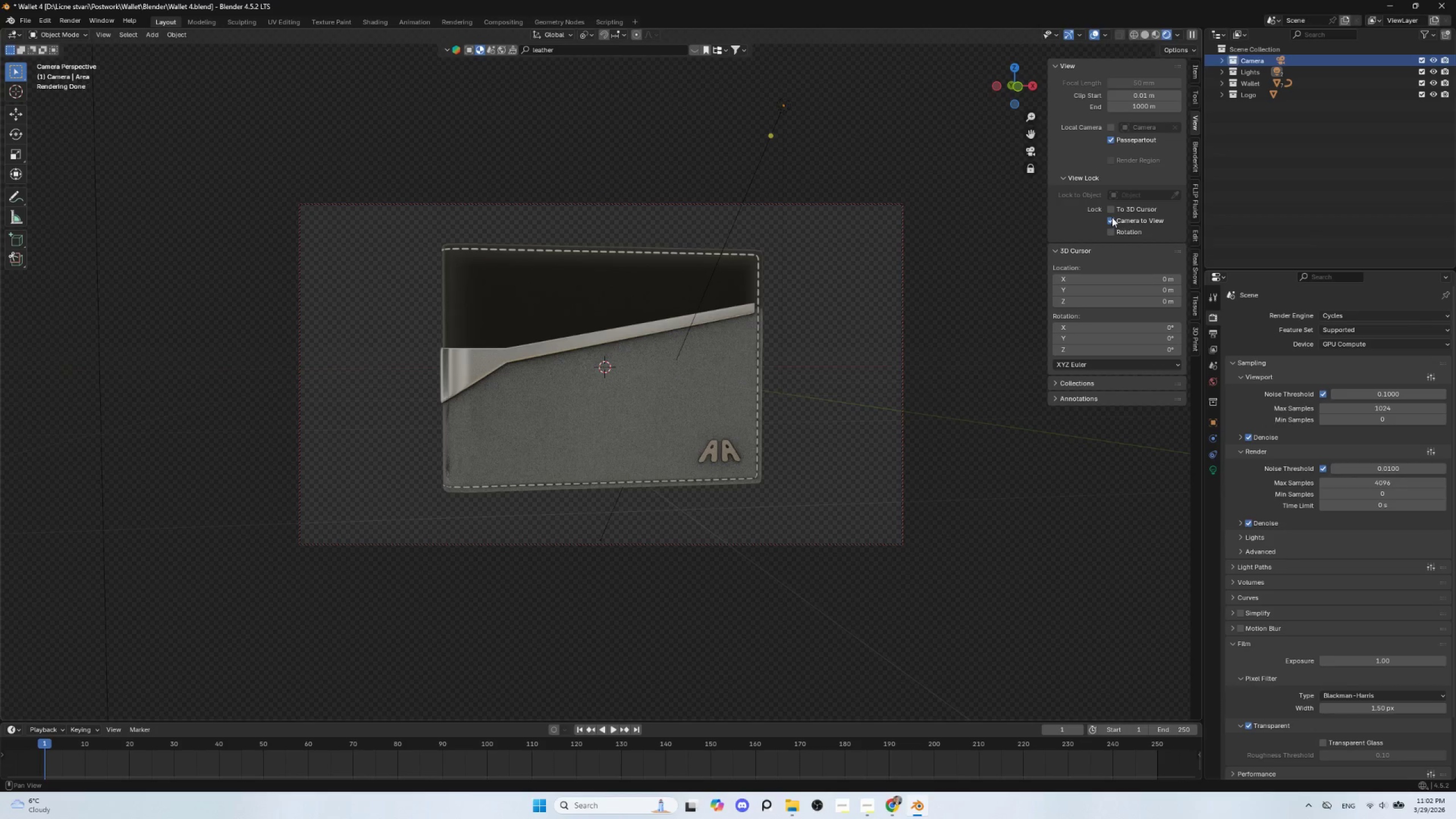 
left_click([1111, 220])
 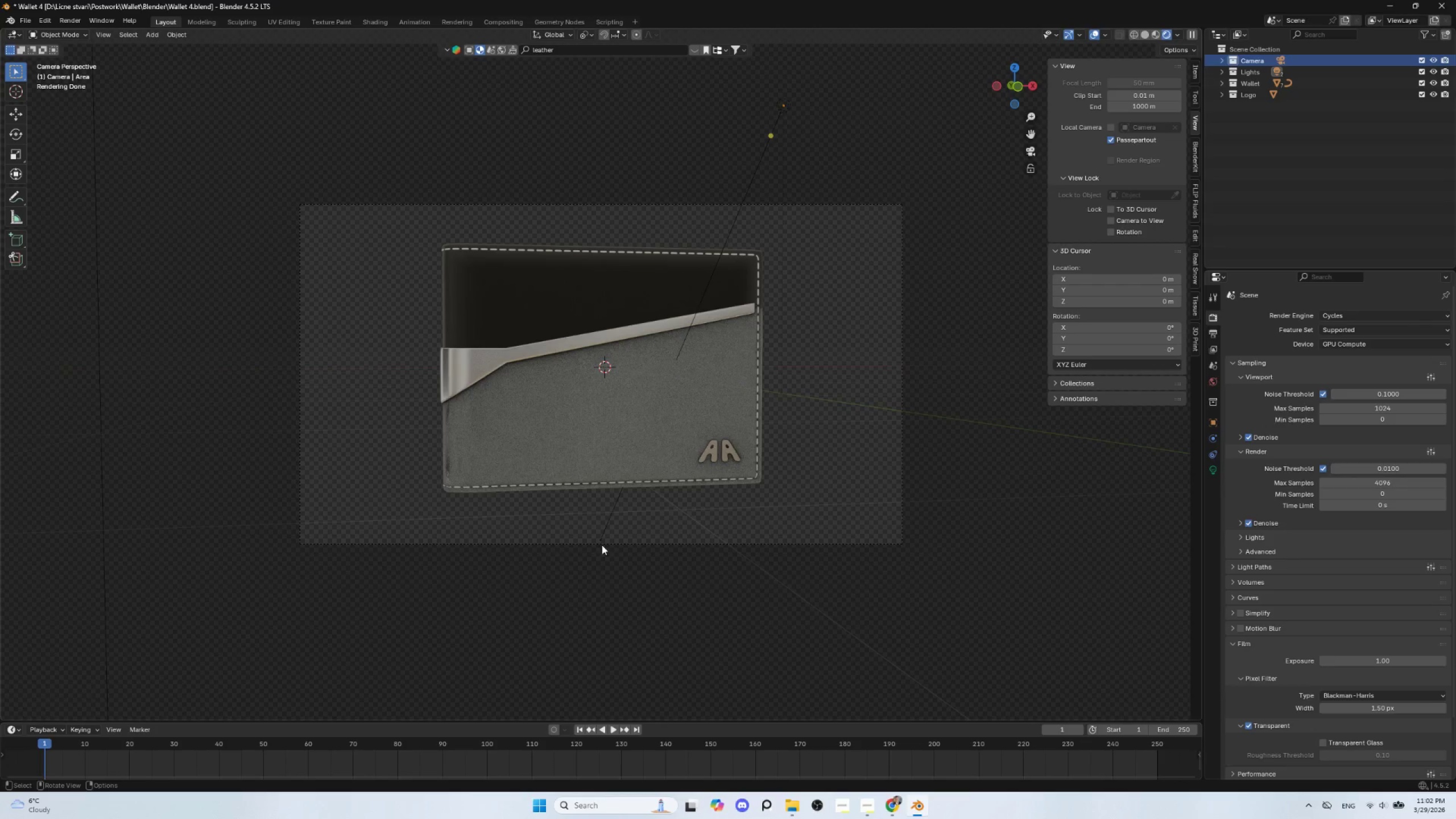 
key(Shift+A)
 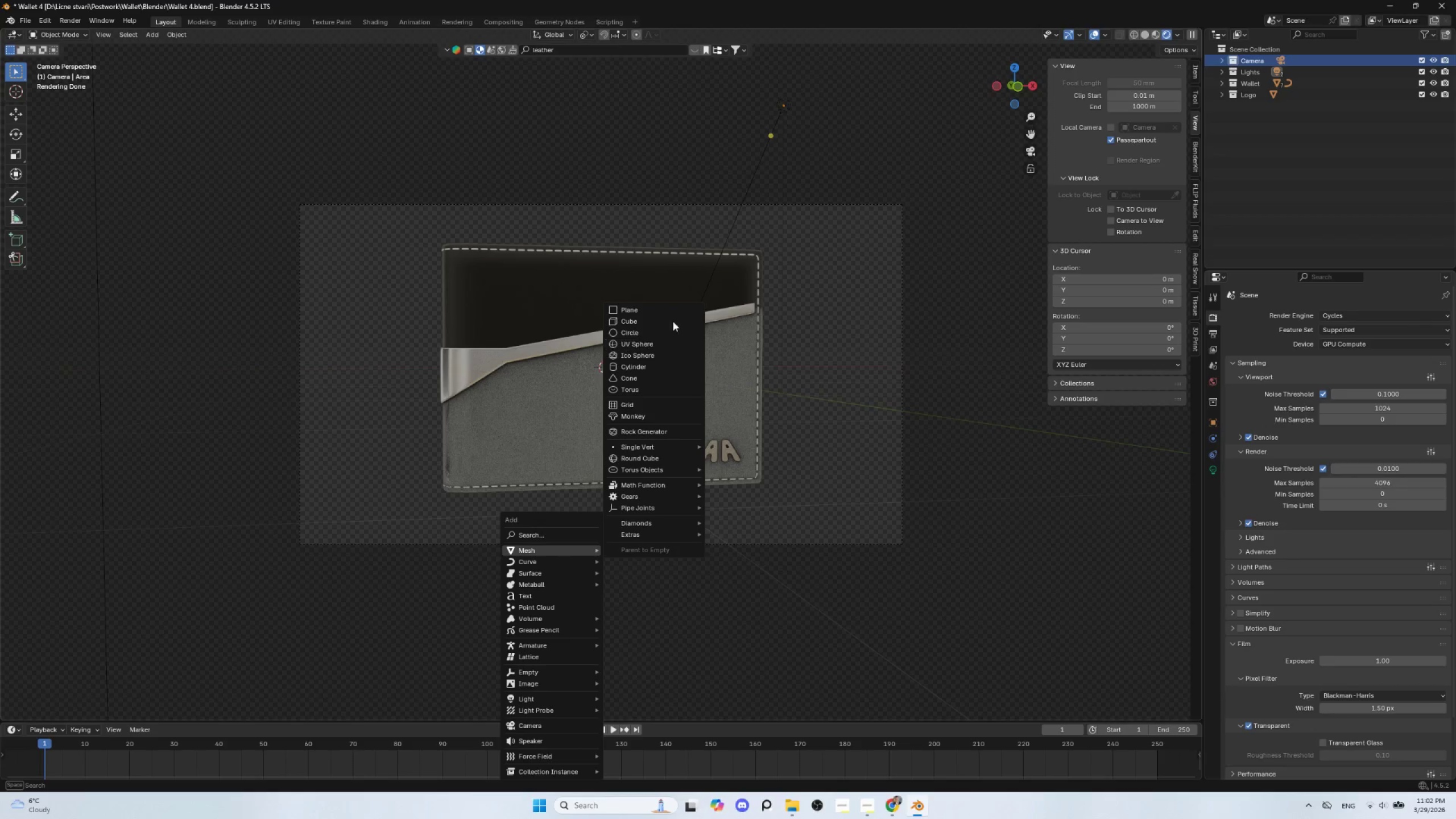 
left_click([665, 307])
 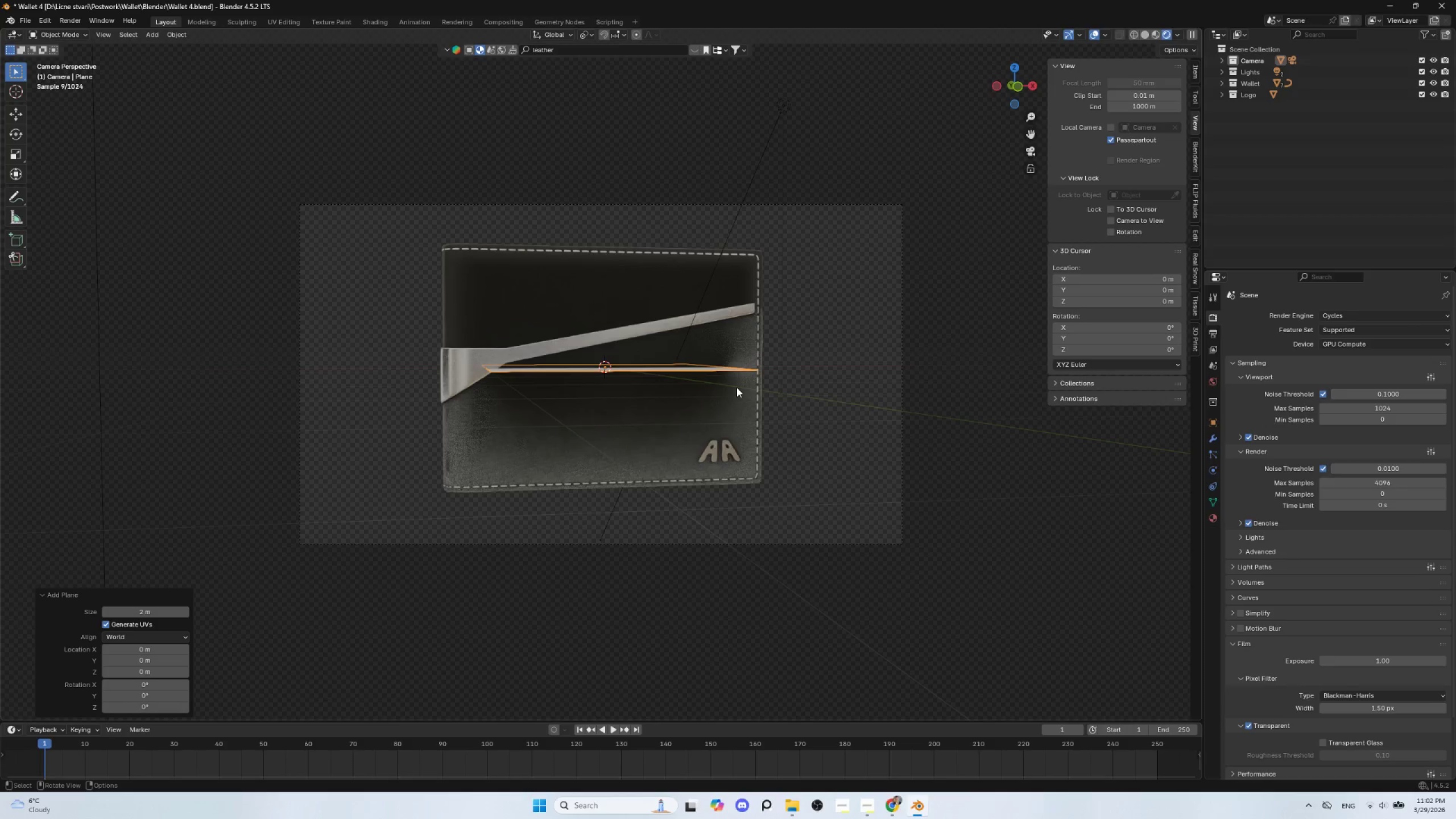 
type(gz)
 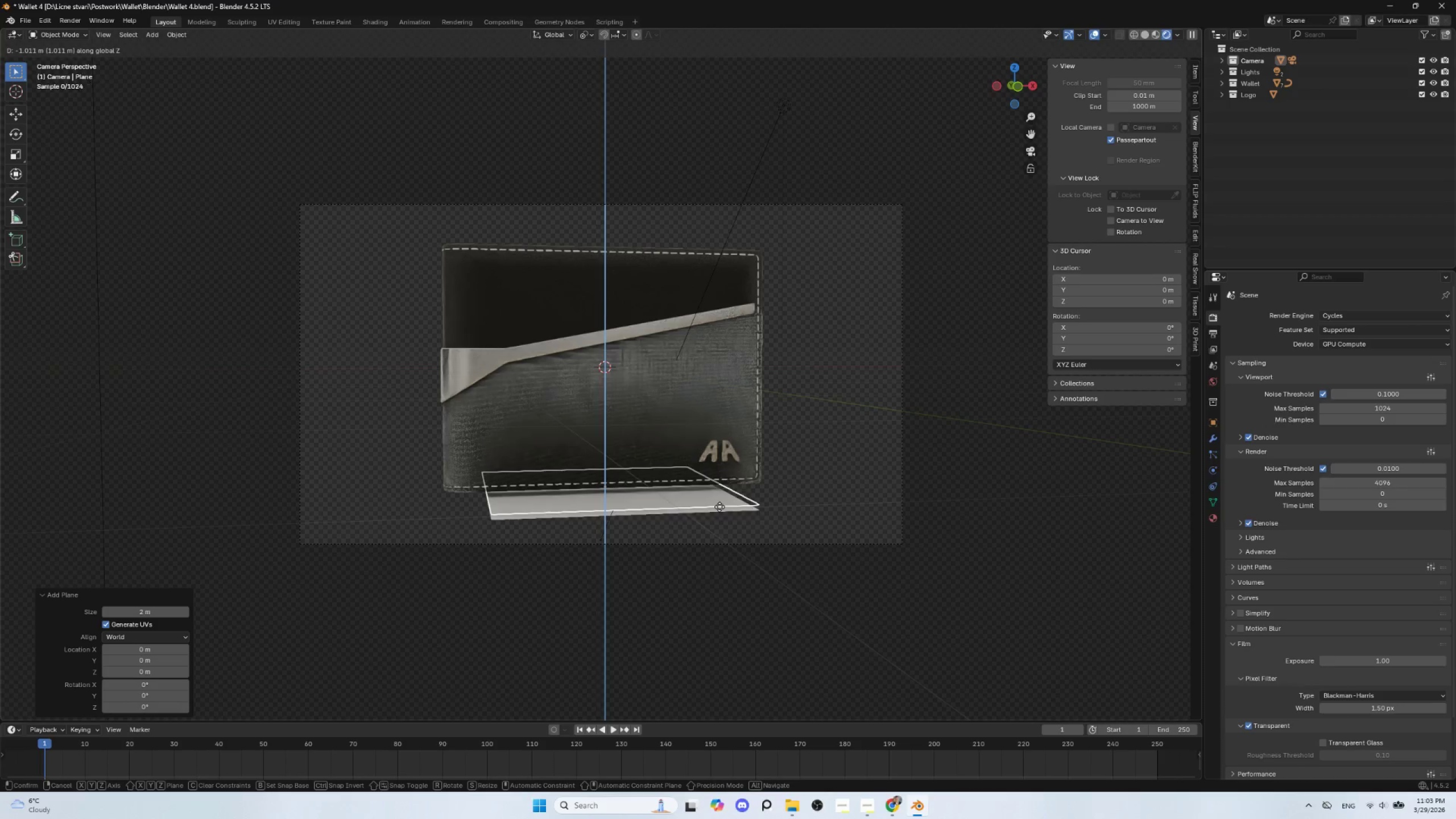 
left_click([719, 507])
 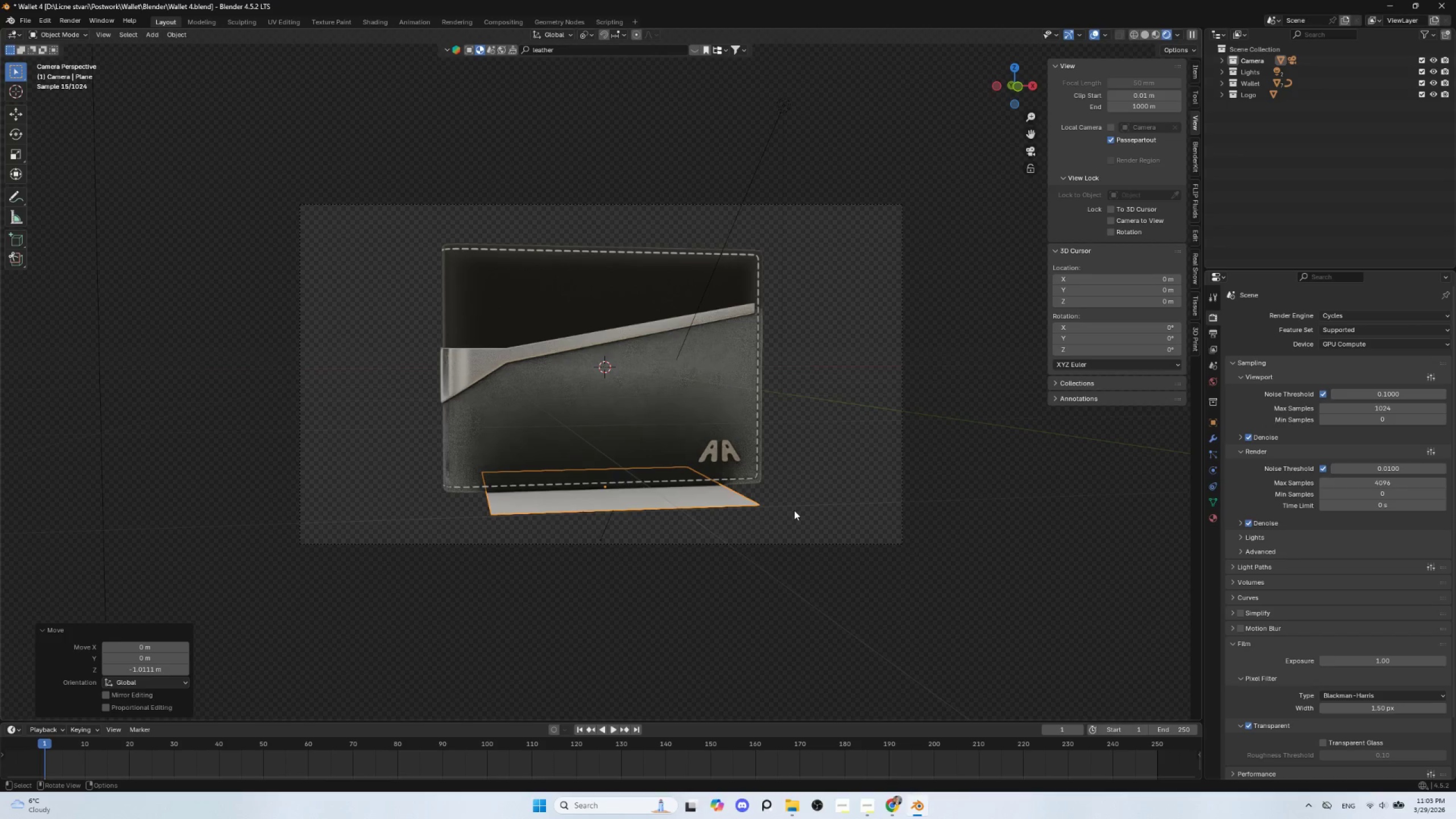 
key(S)
 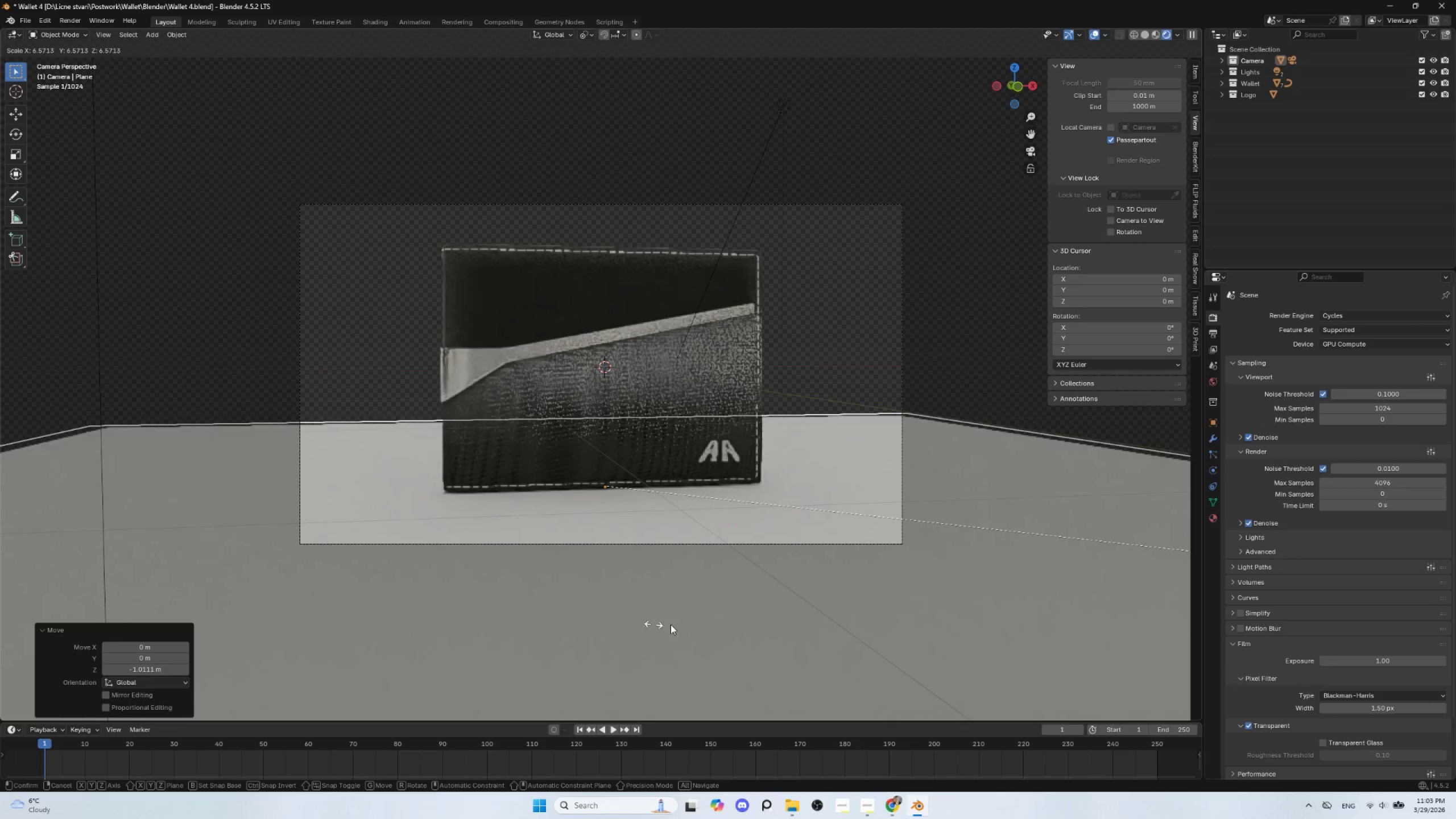 
left_click([61, 624])
 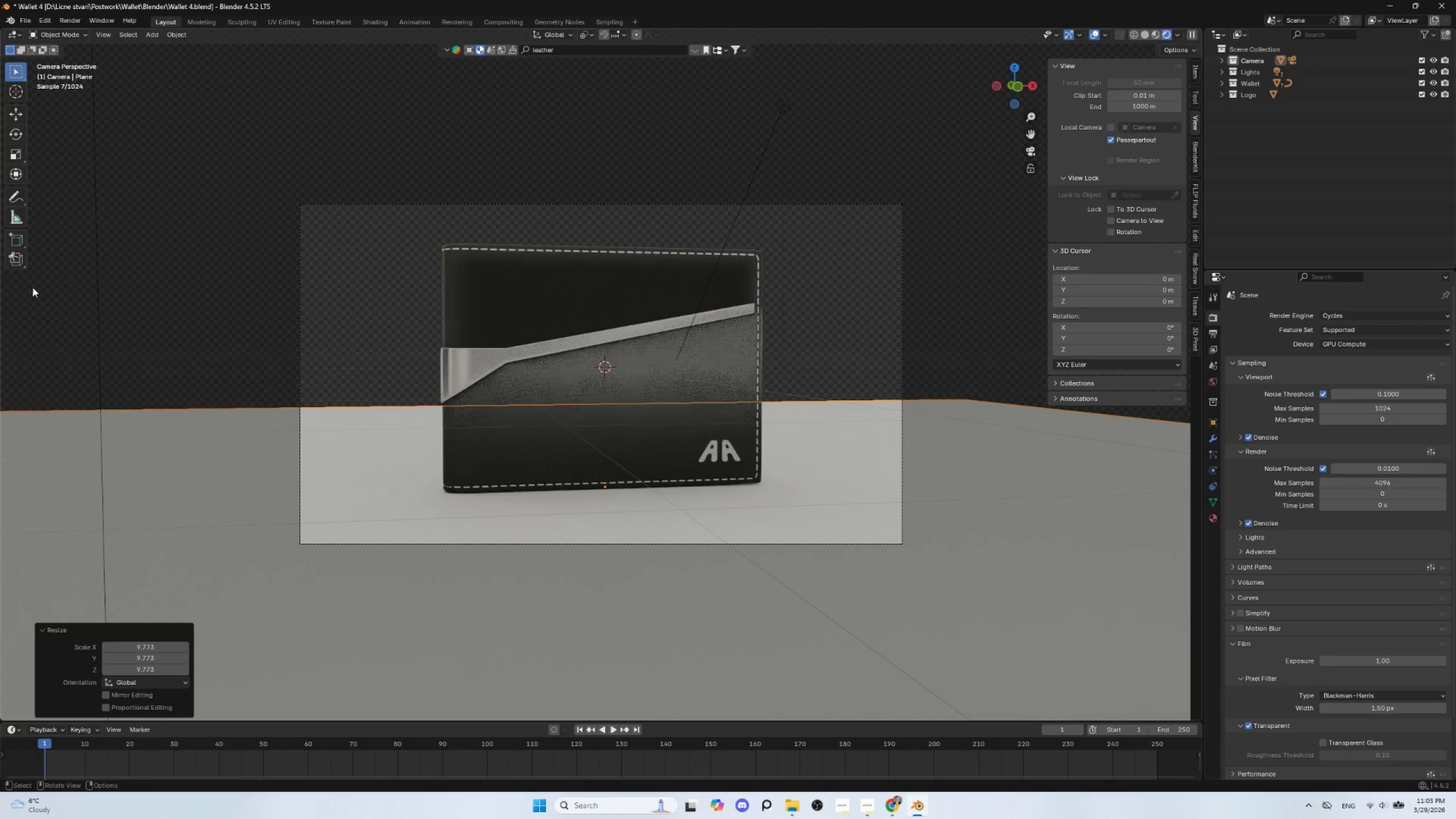 
key(Tab)
 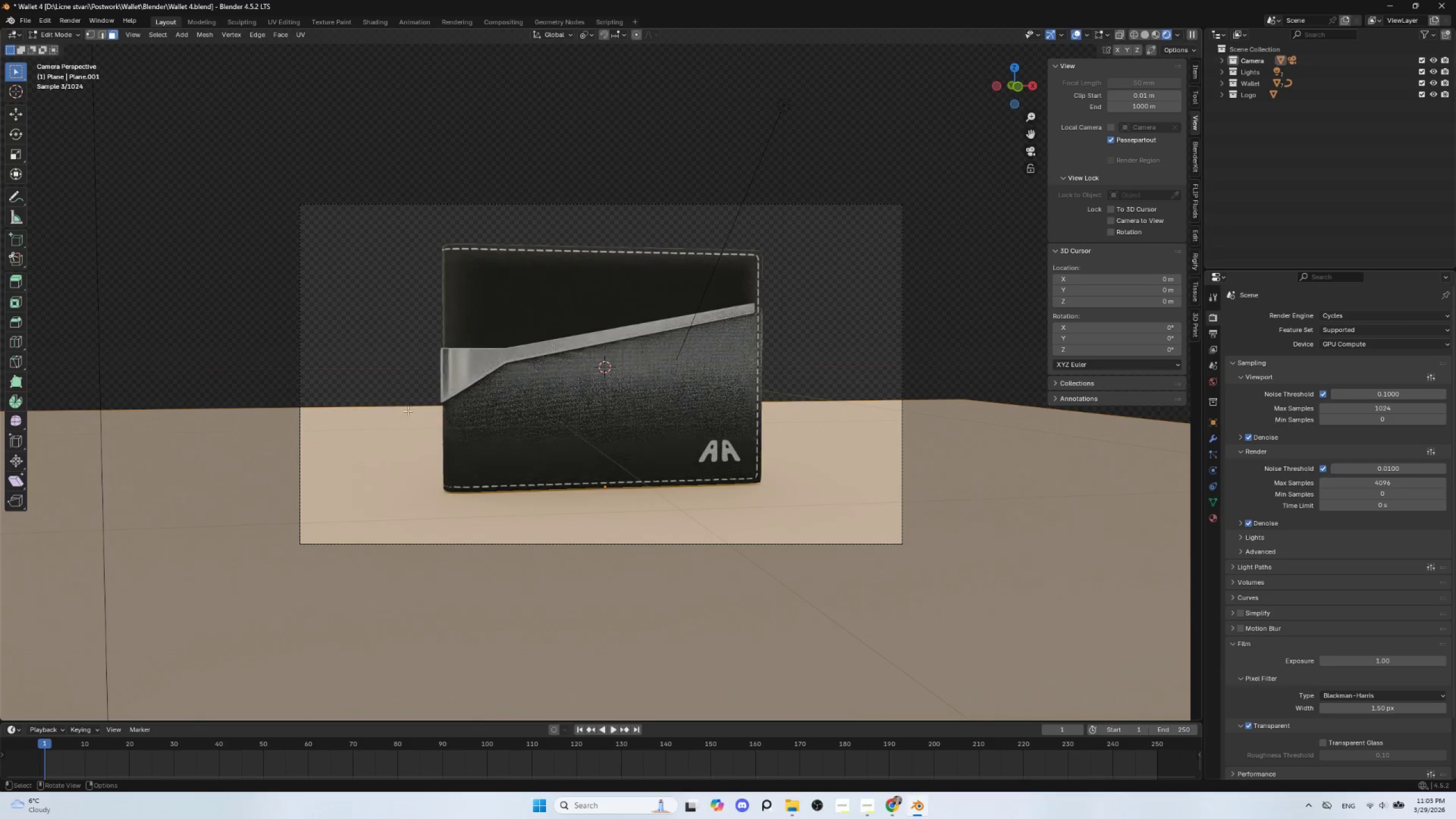 
left_click([406, 407])
 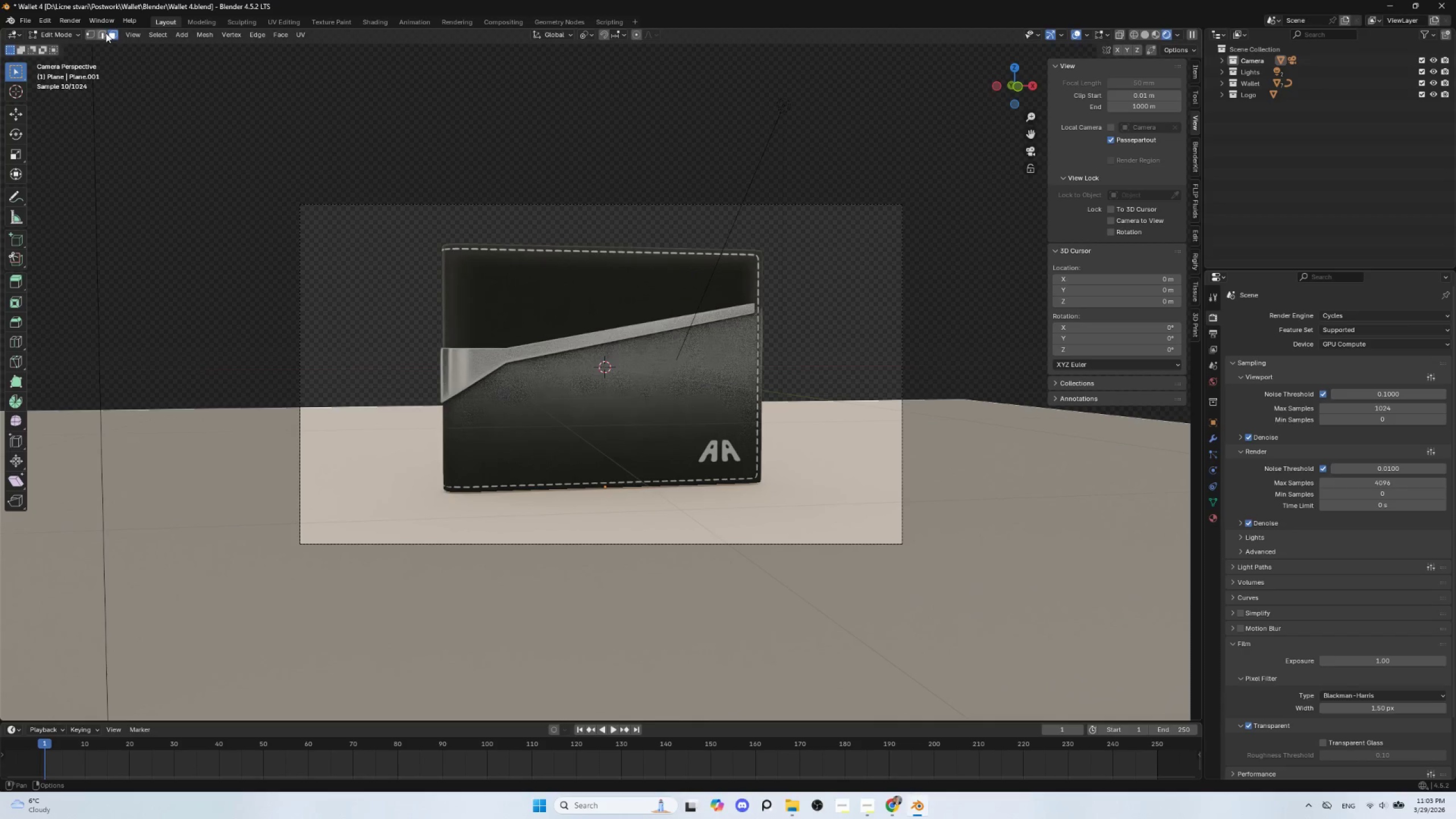 
left_click([102, 32])
 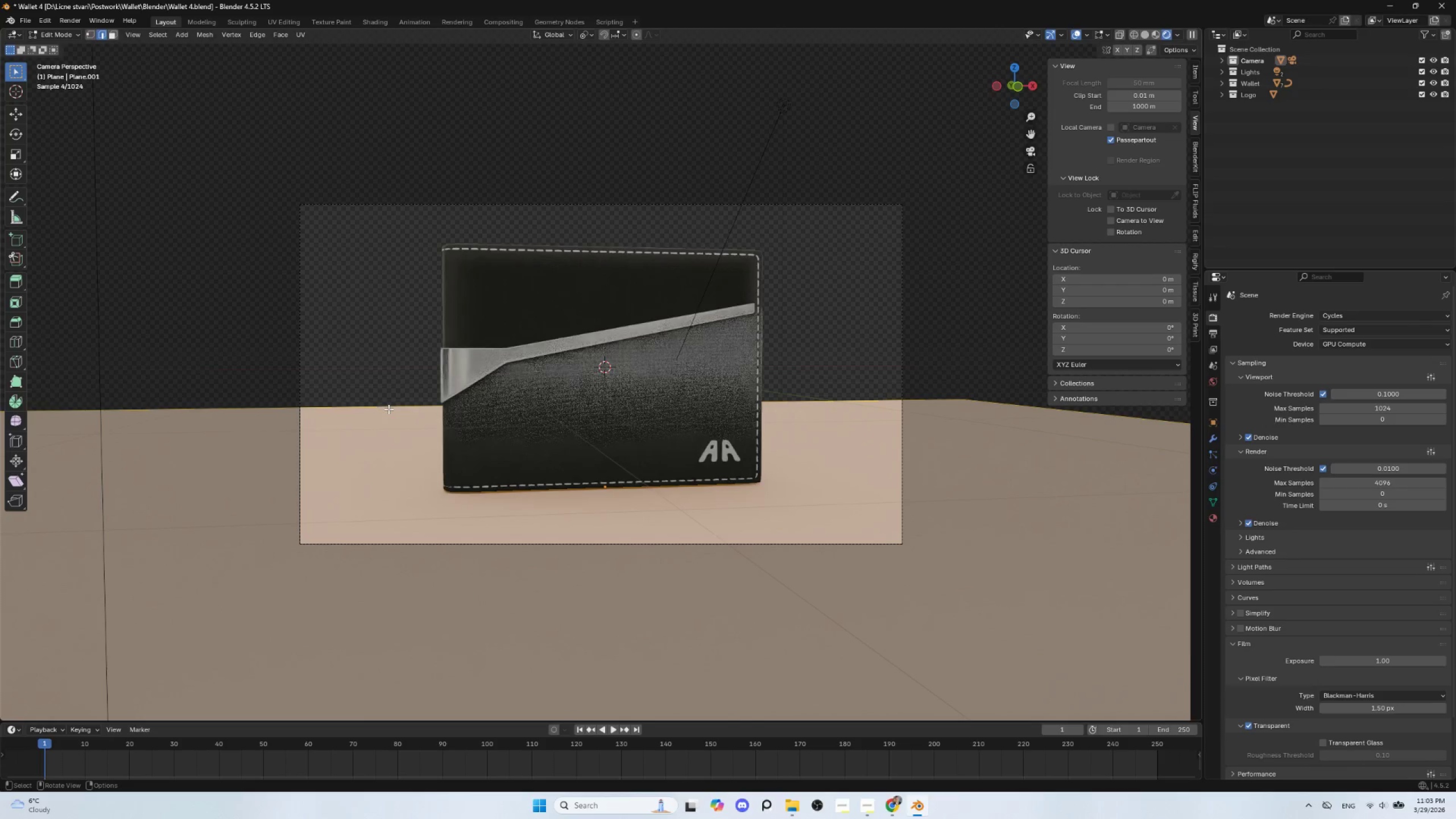 
left_click([388, 409])
 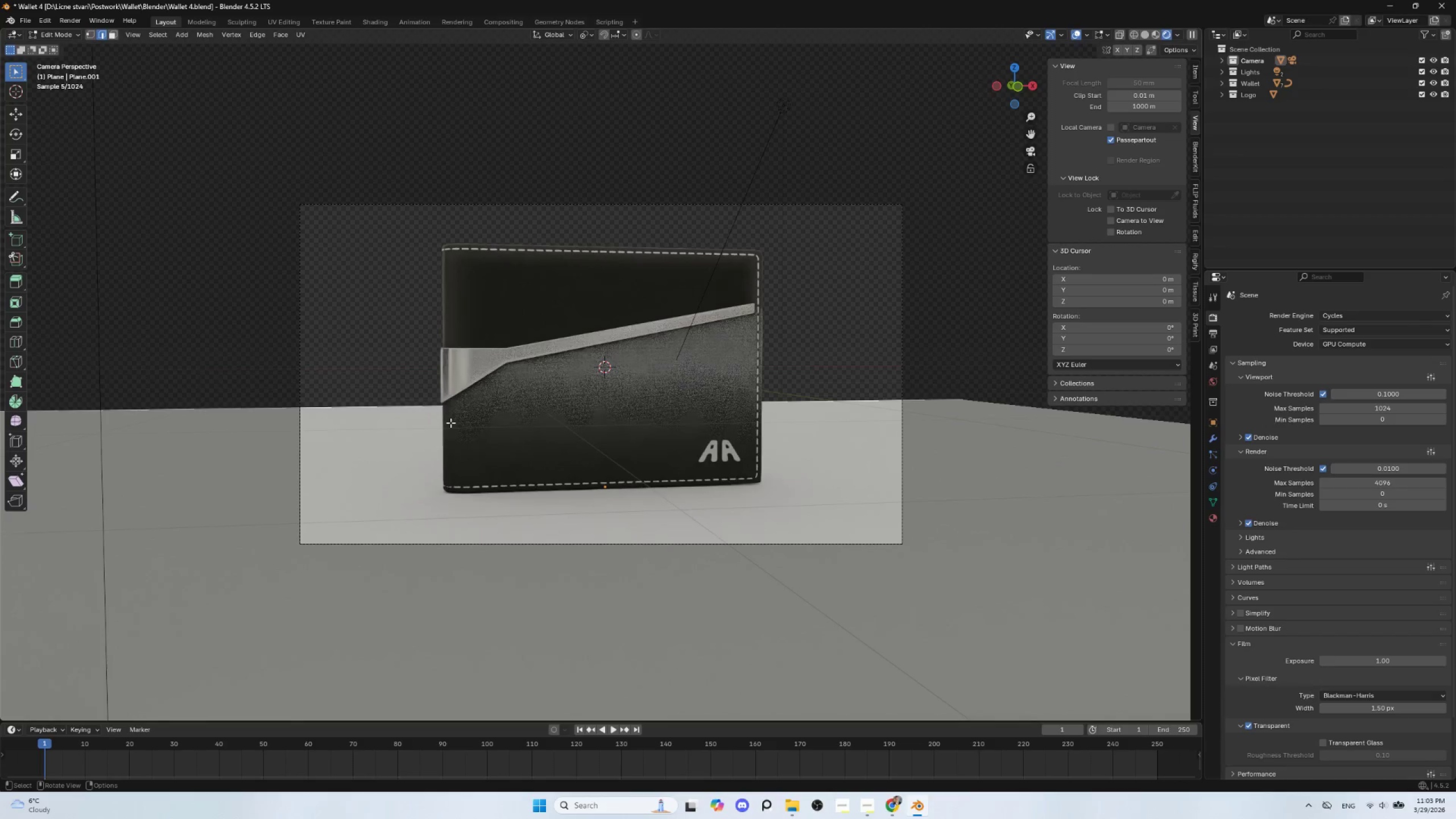 
type(ez)
 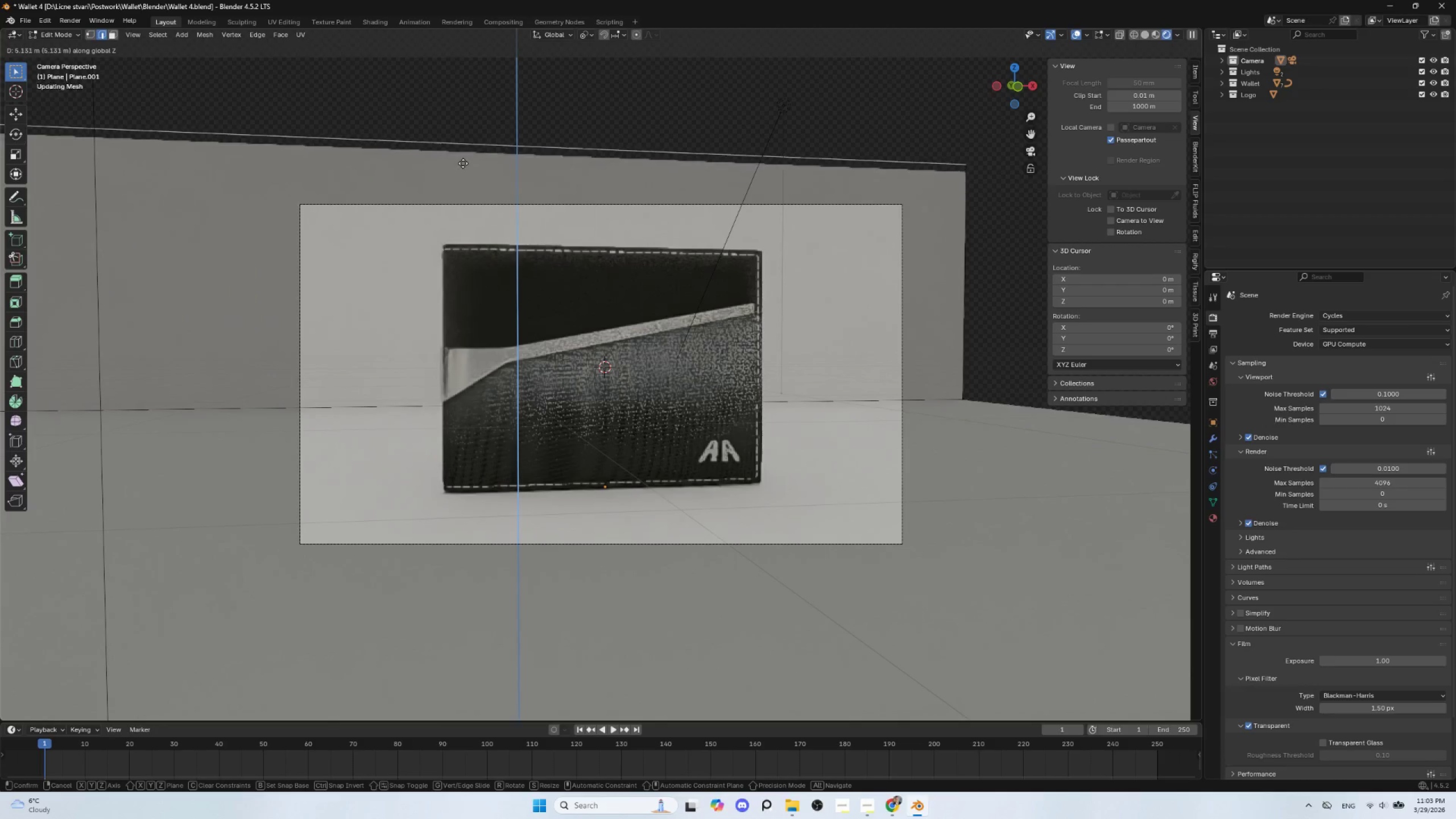 
left_click([463, 163])
 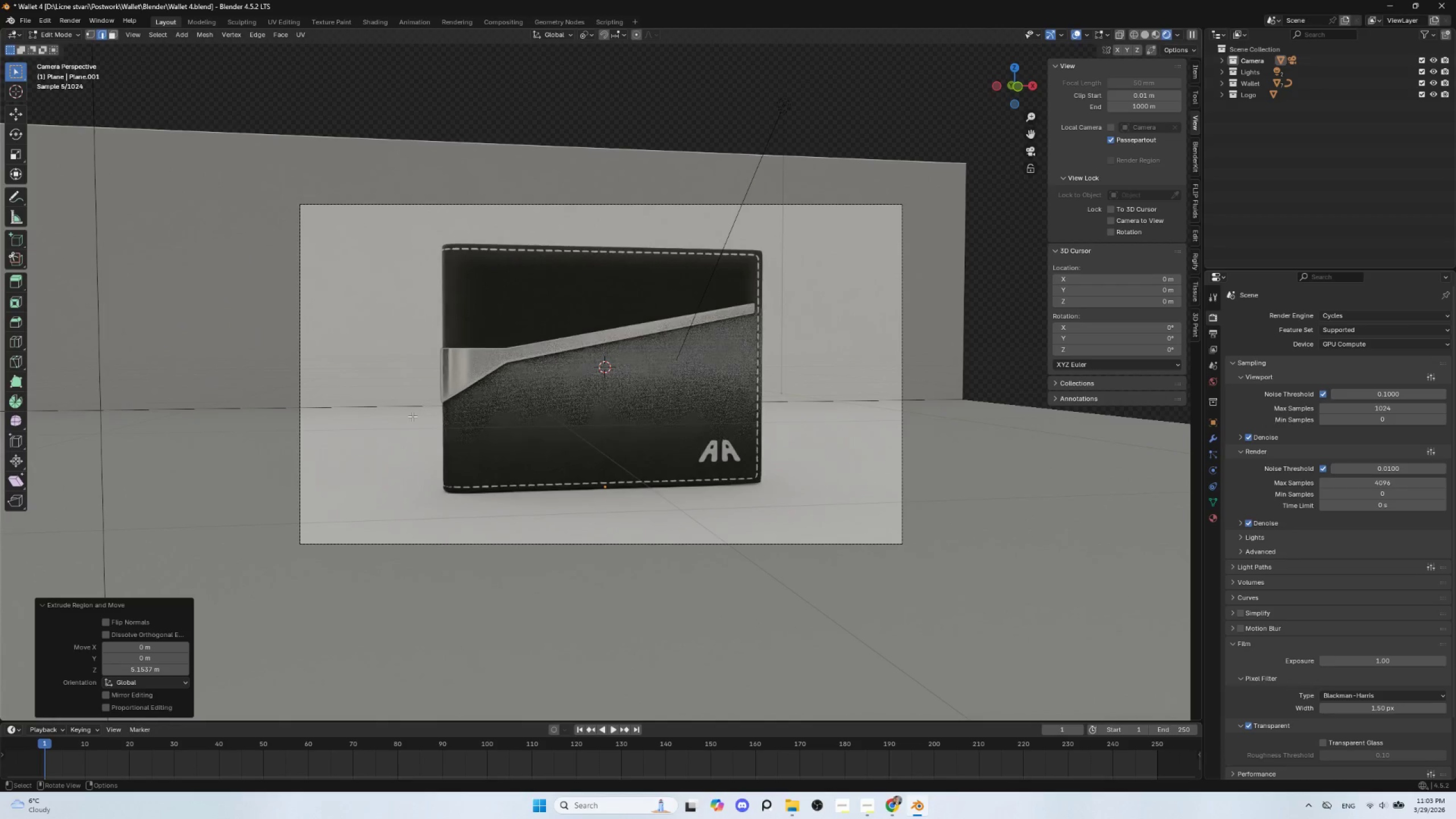 
left_click([405, 404])
 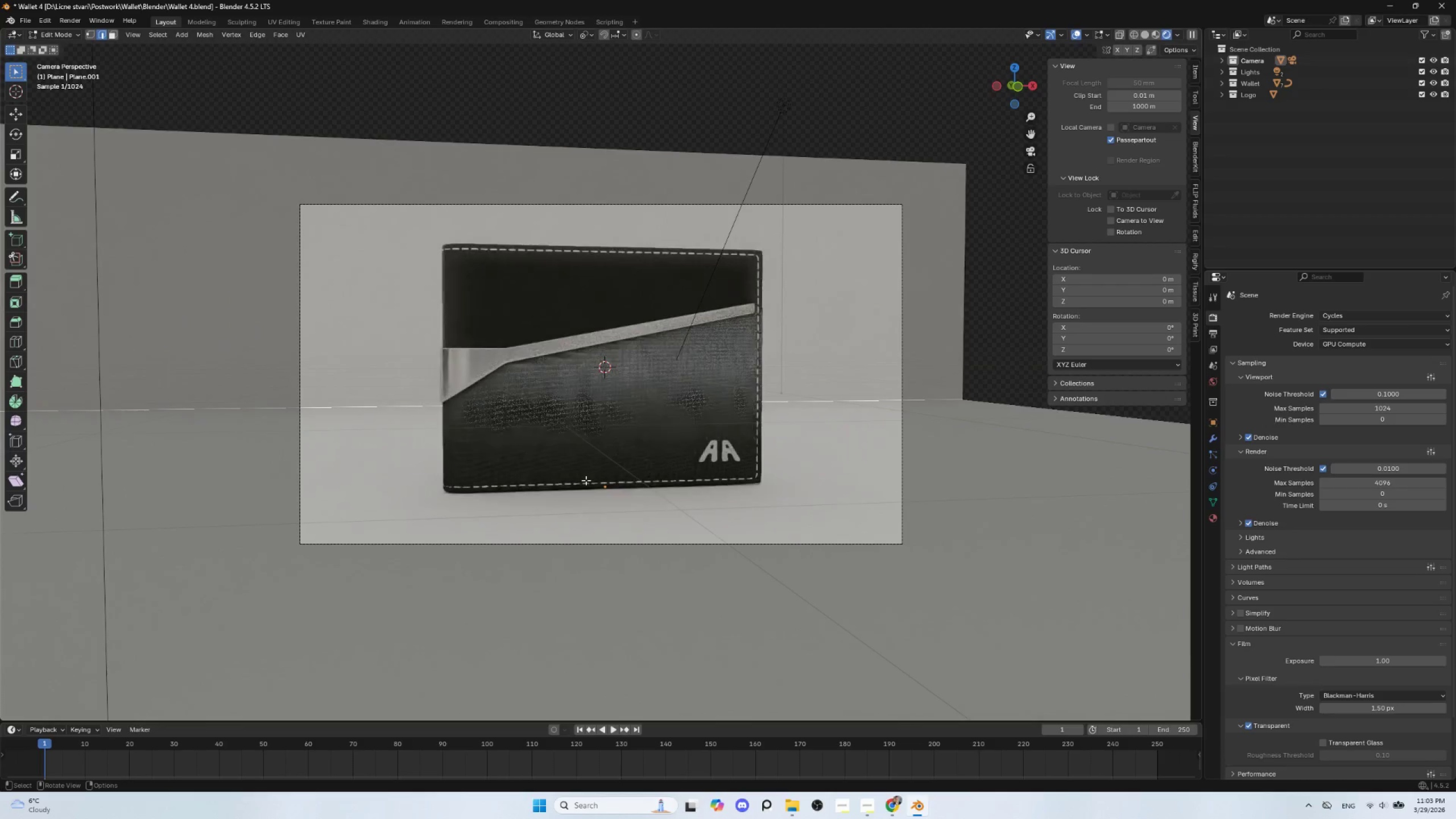 
key(Control+B)
 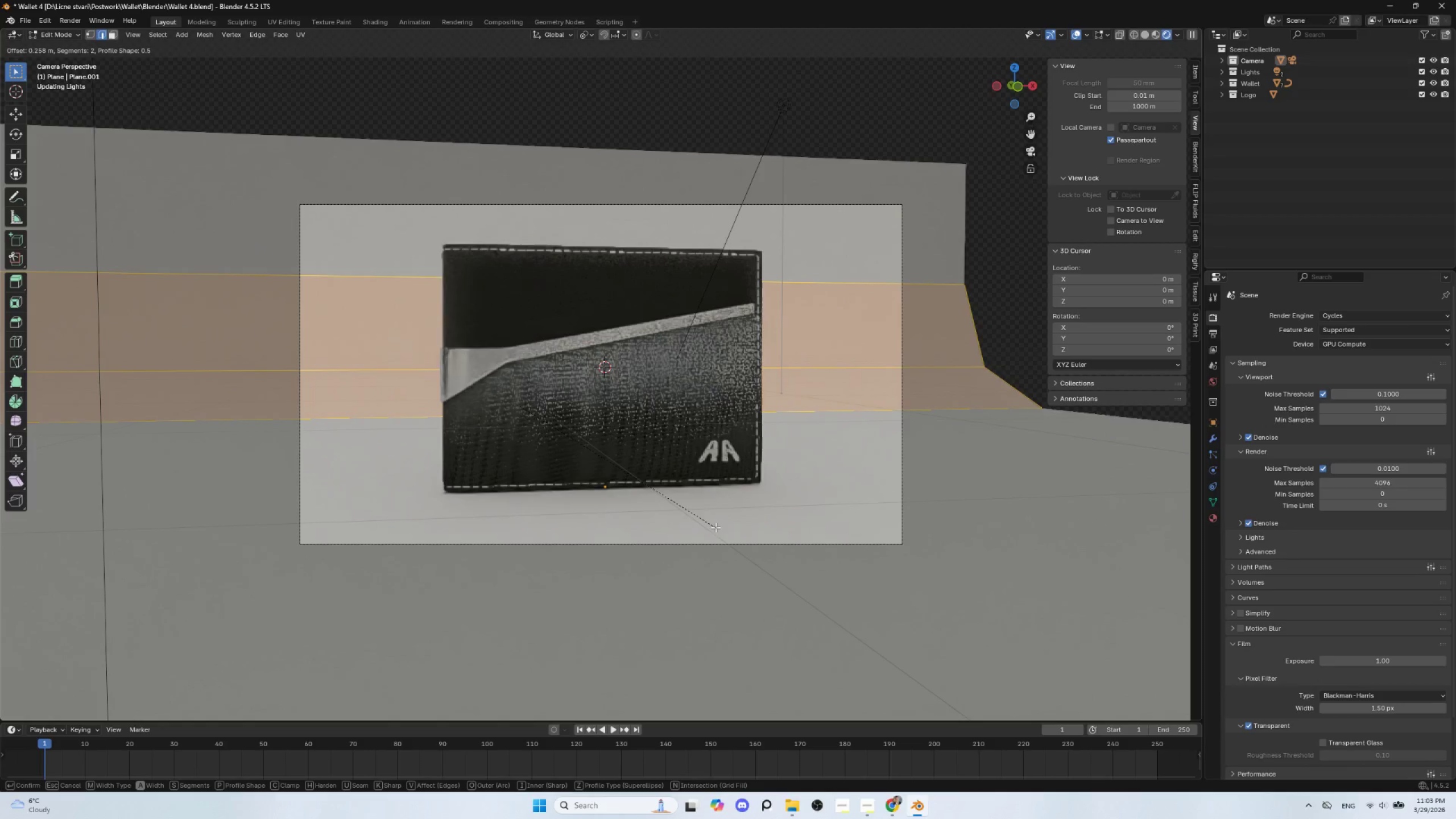 
scroll: coordinate [717, 527], scroll_direction: up, amount: 18.0
 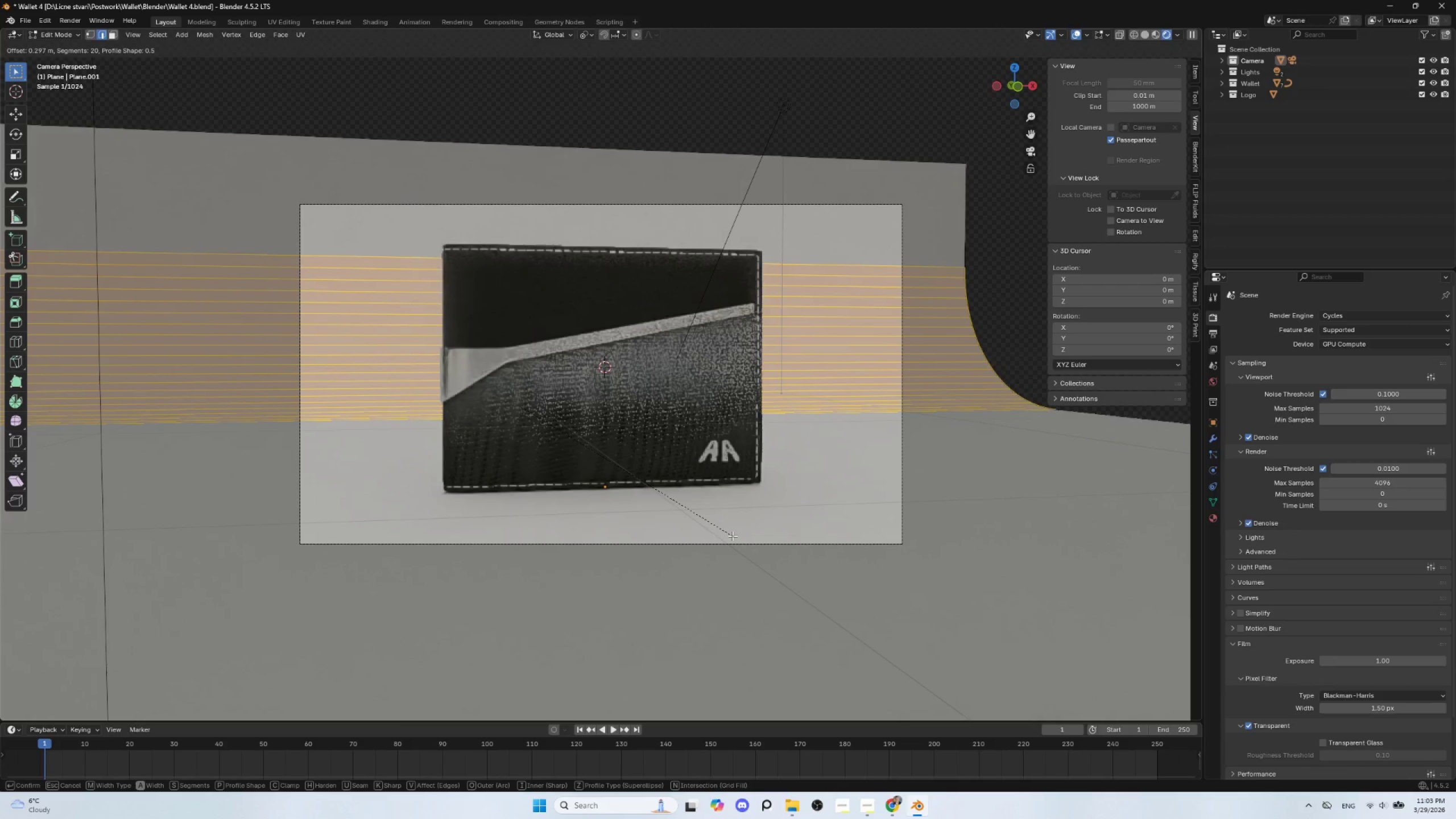 
left_click([733, 536])
 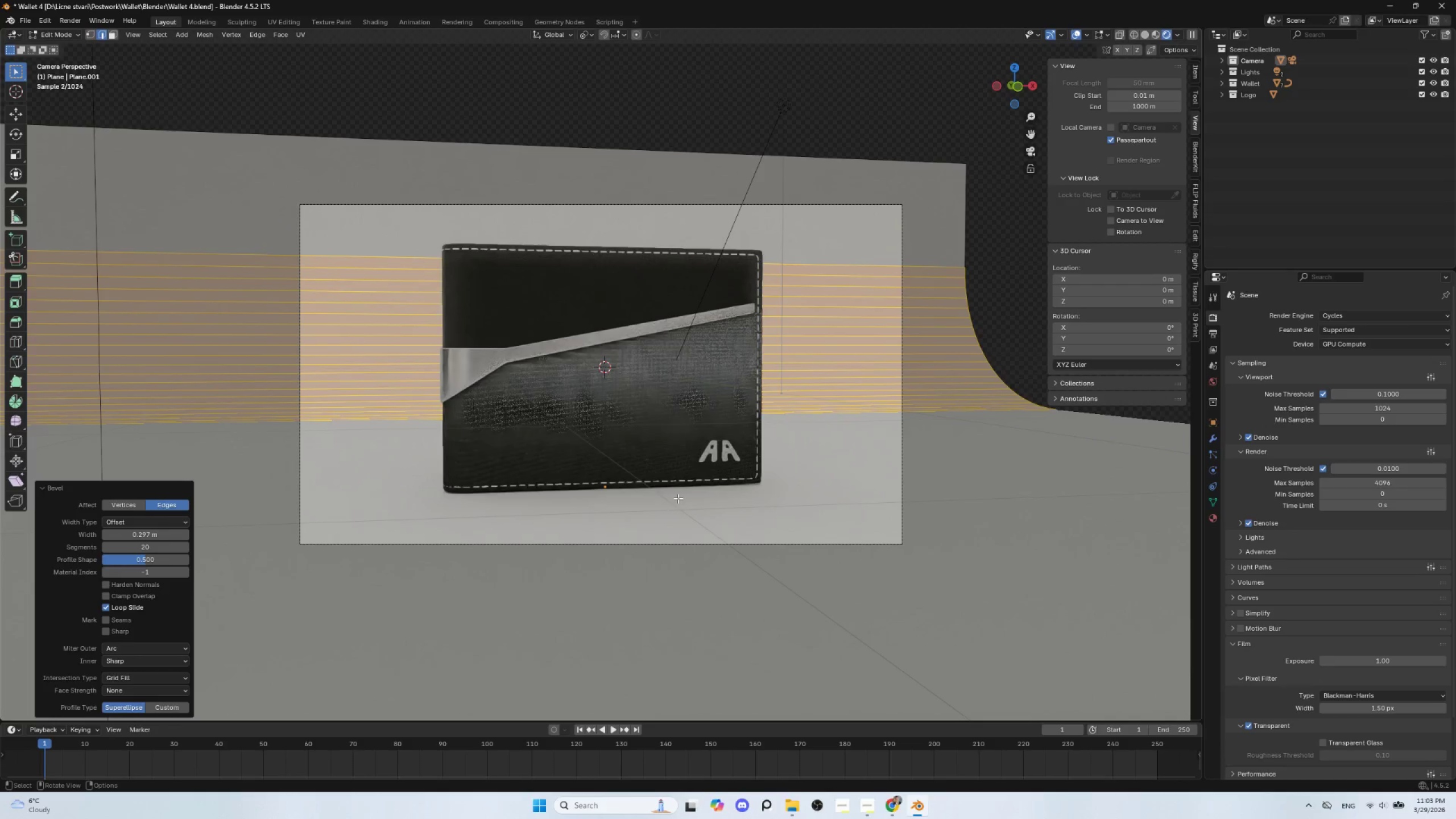 
key(Tab)
 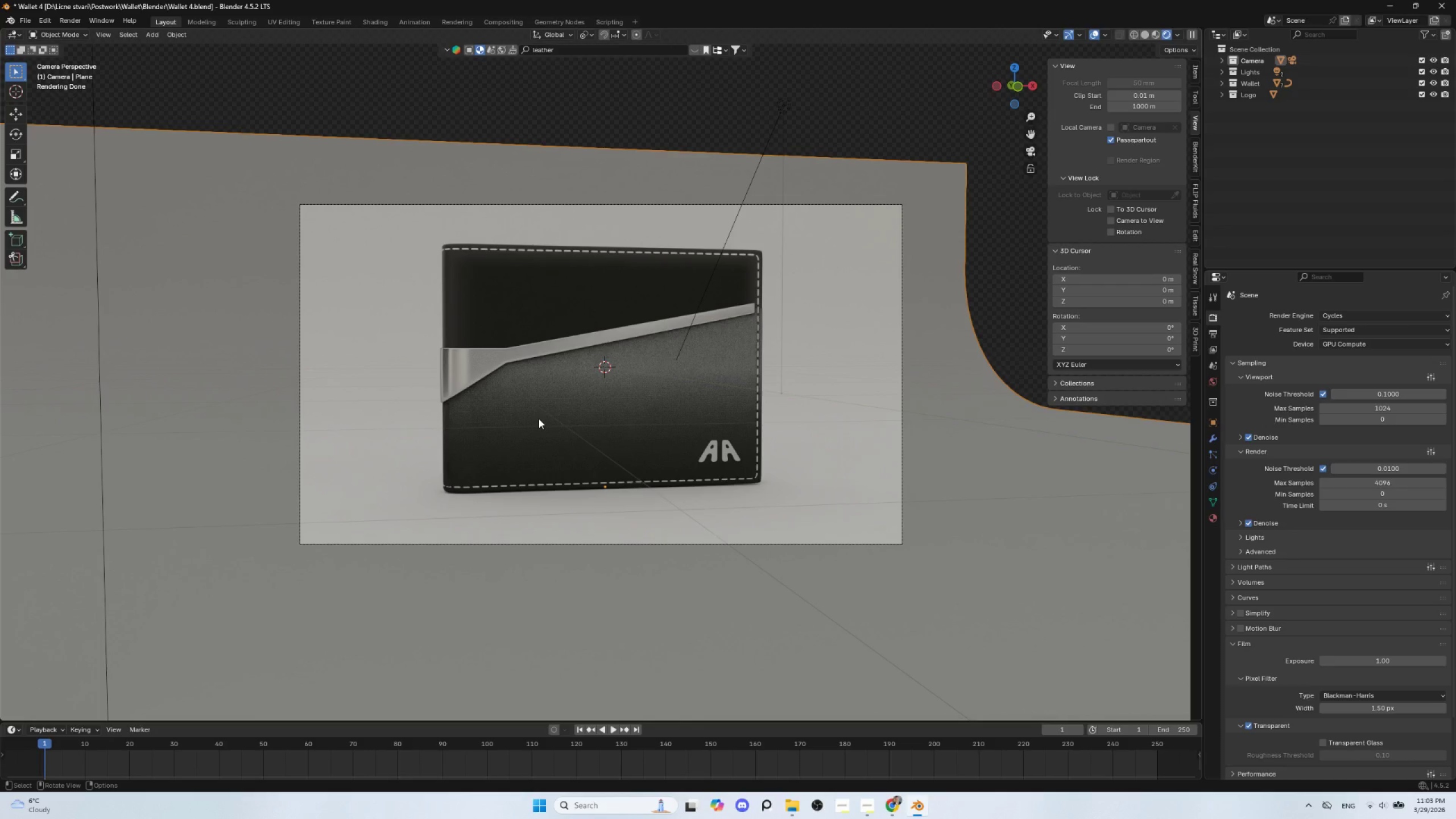 
wait(11.05)
 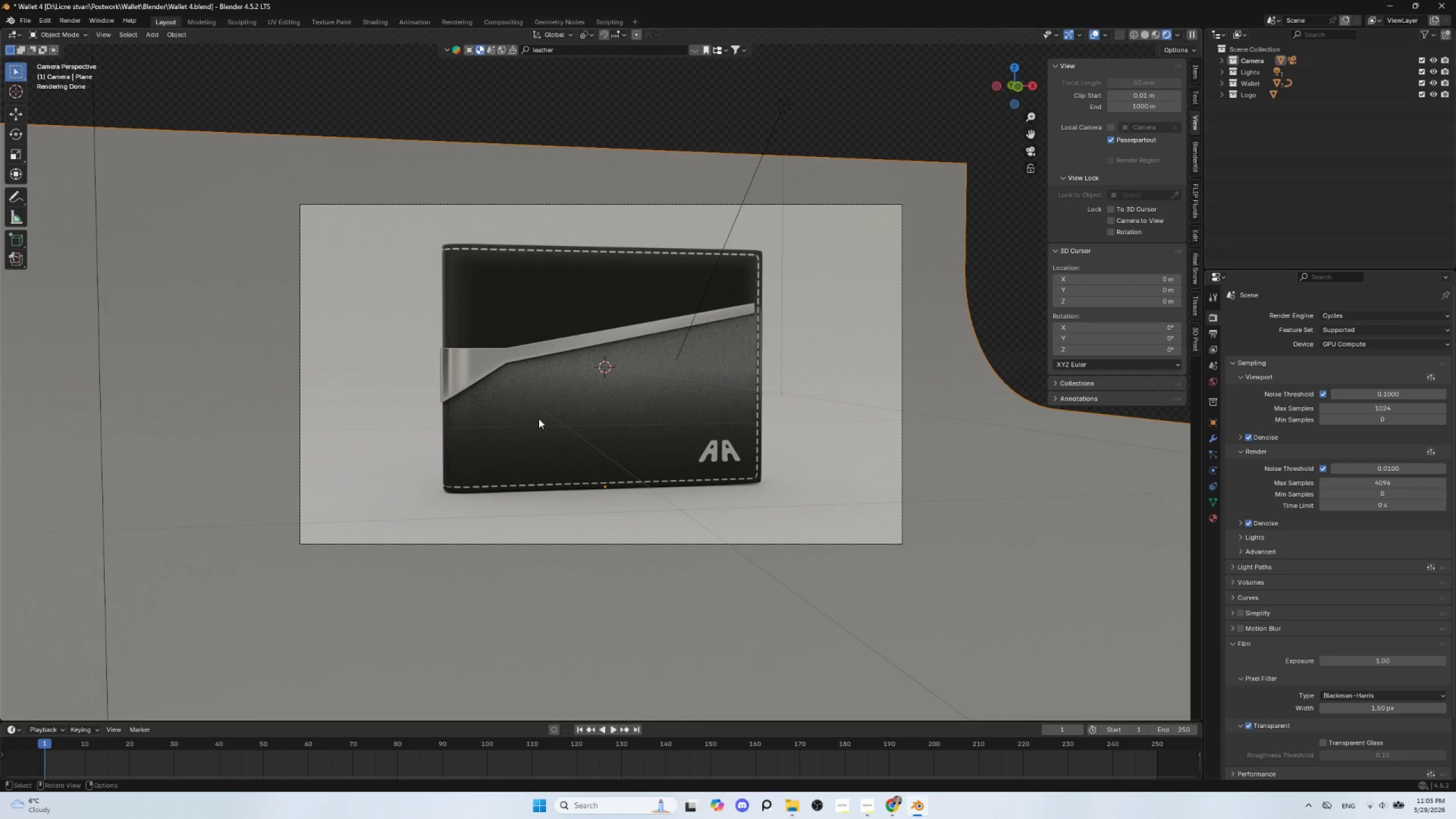 
right_click([374, 305])
 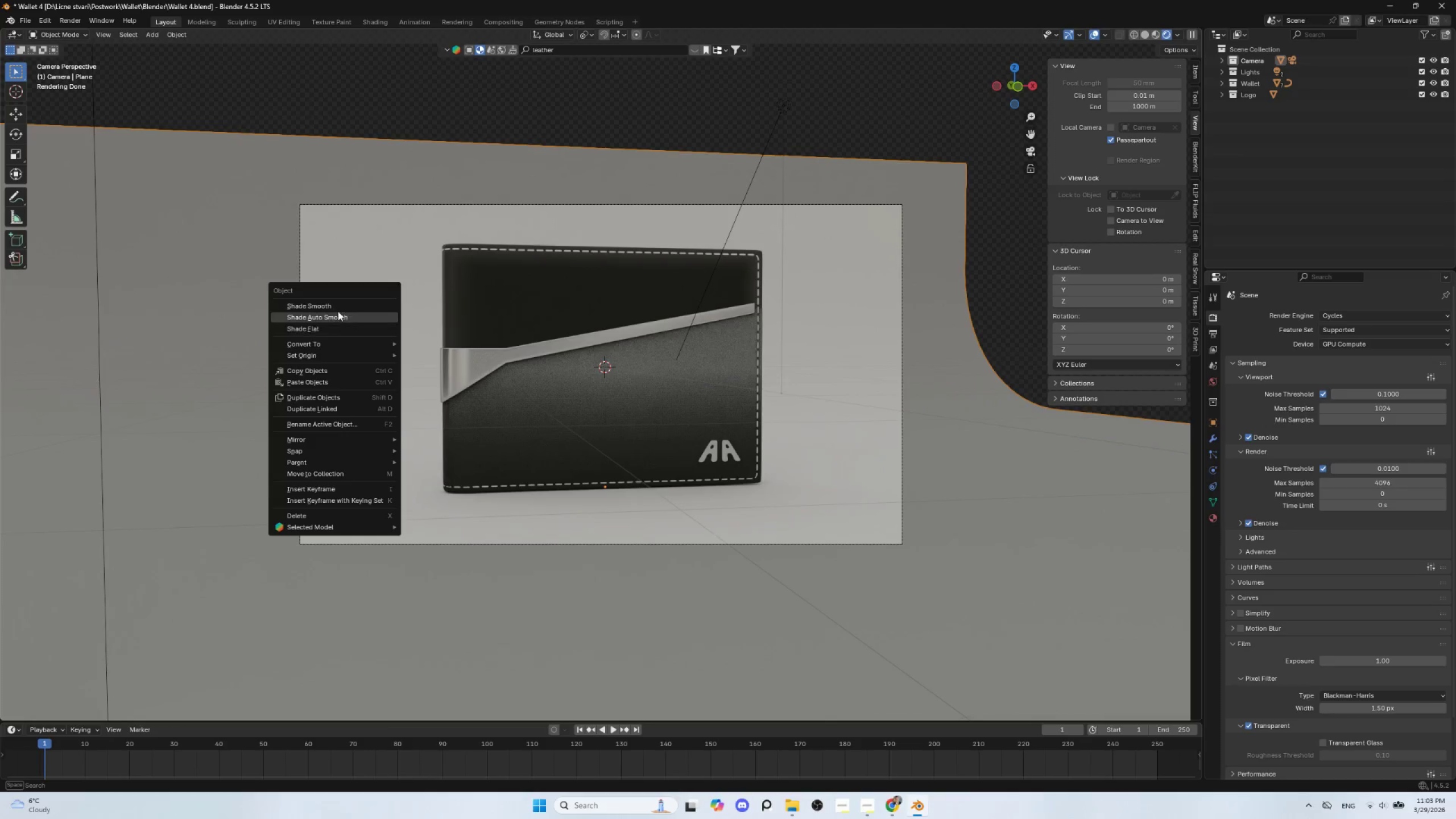 
left_click([338, 302])
 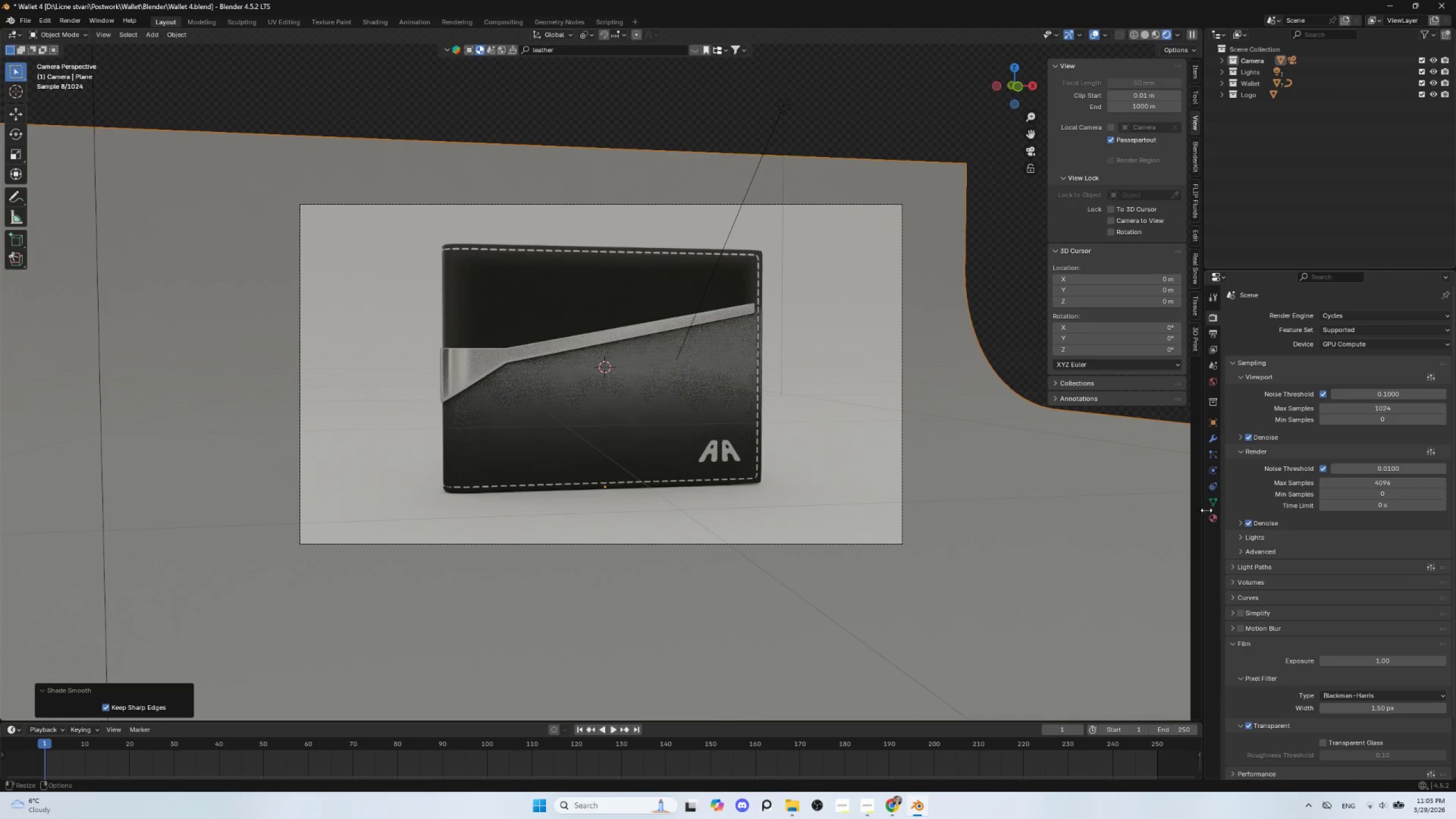 
left_click([1211, 517])
 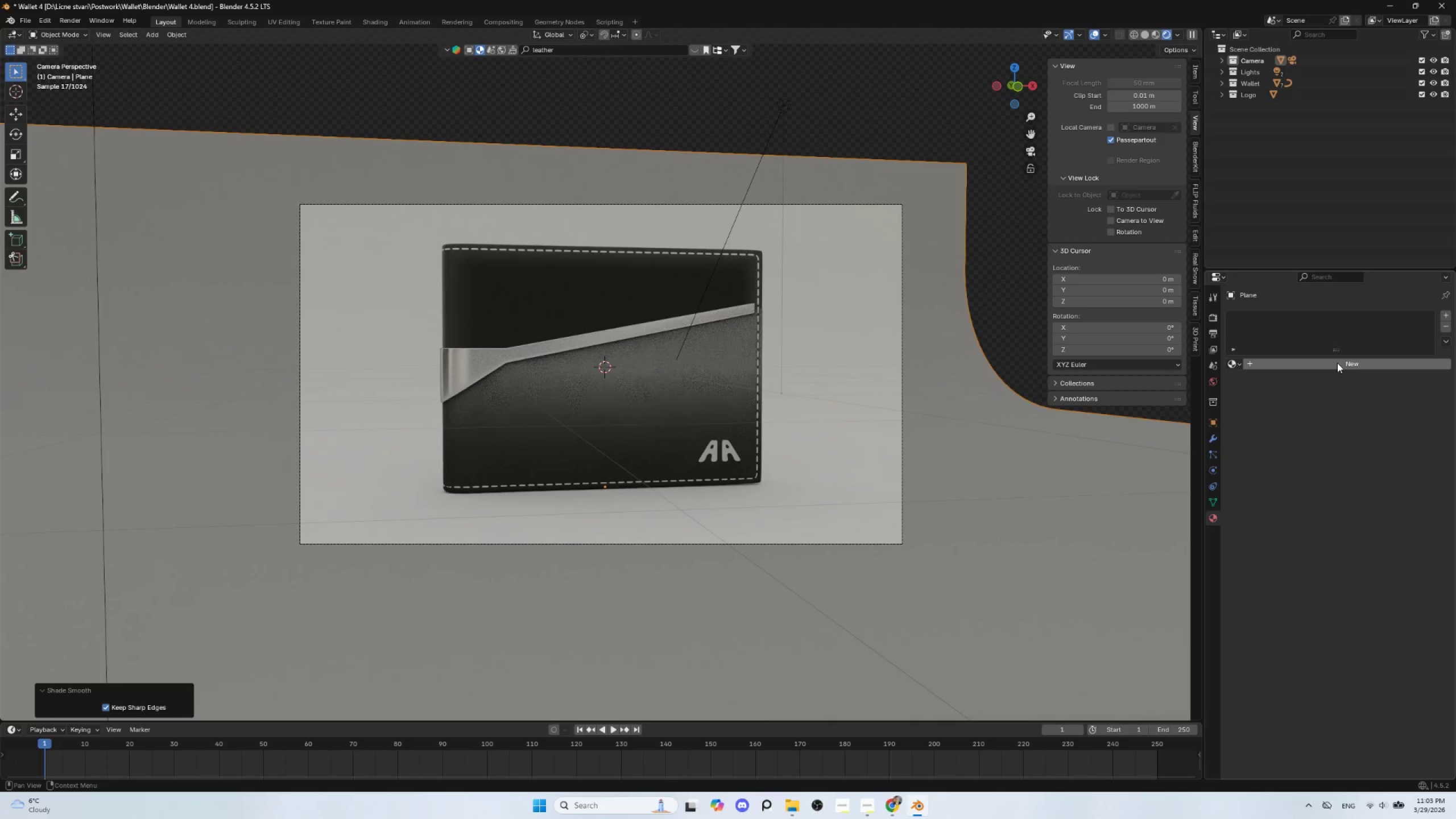 
left_click([1337, 363])
 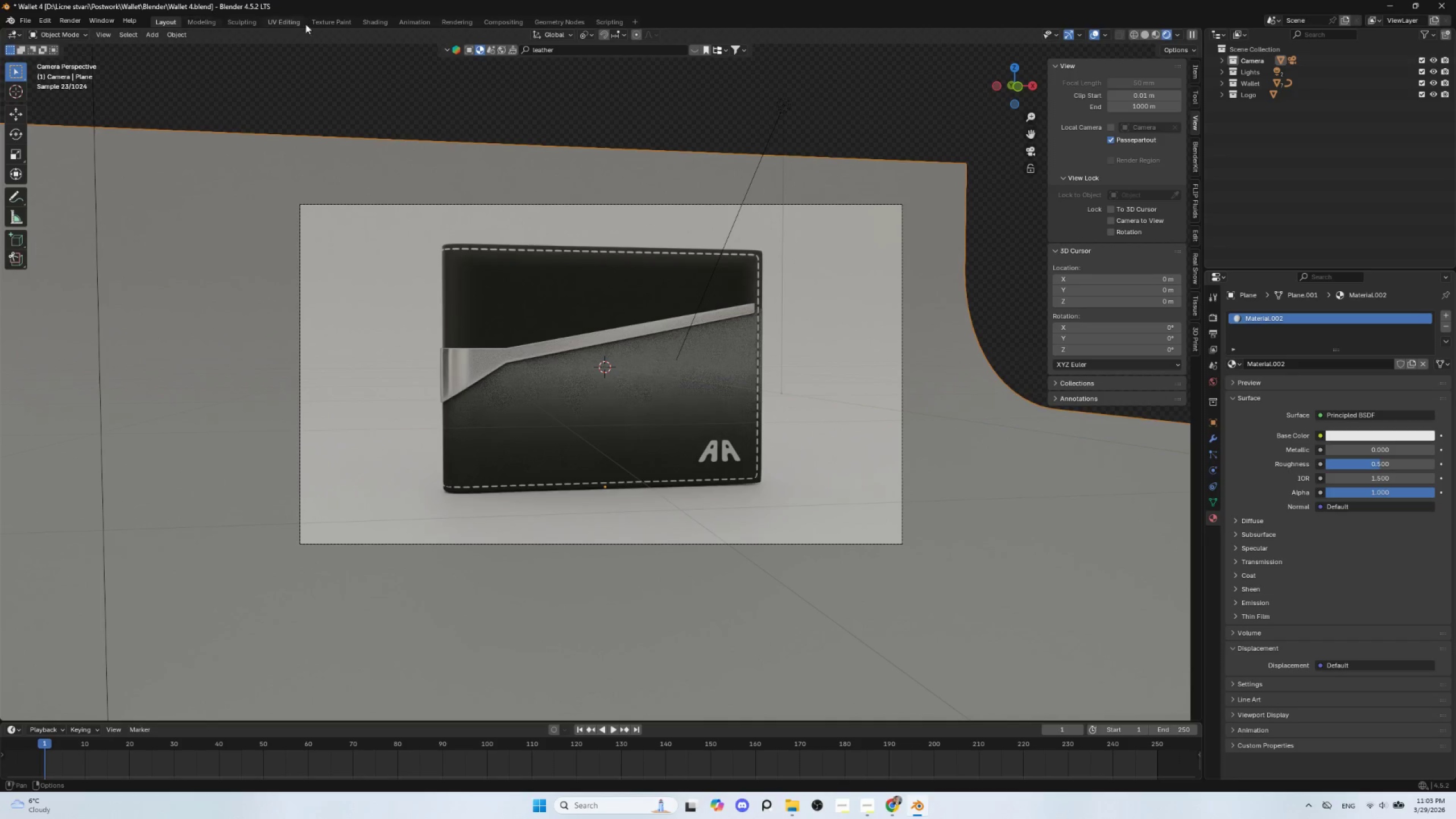 
left_click([379, 21])
 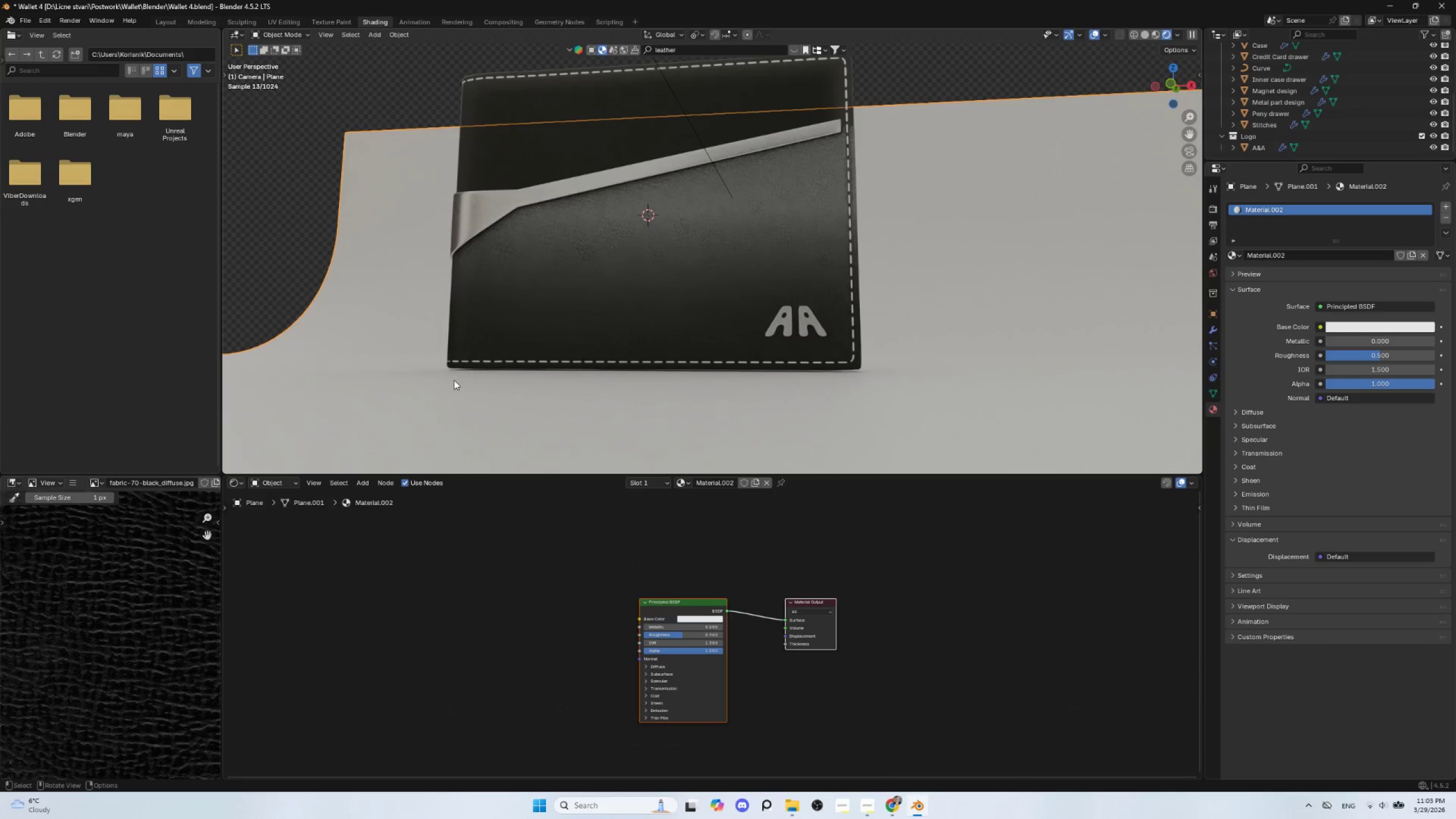 
key(Numpad0)
 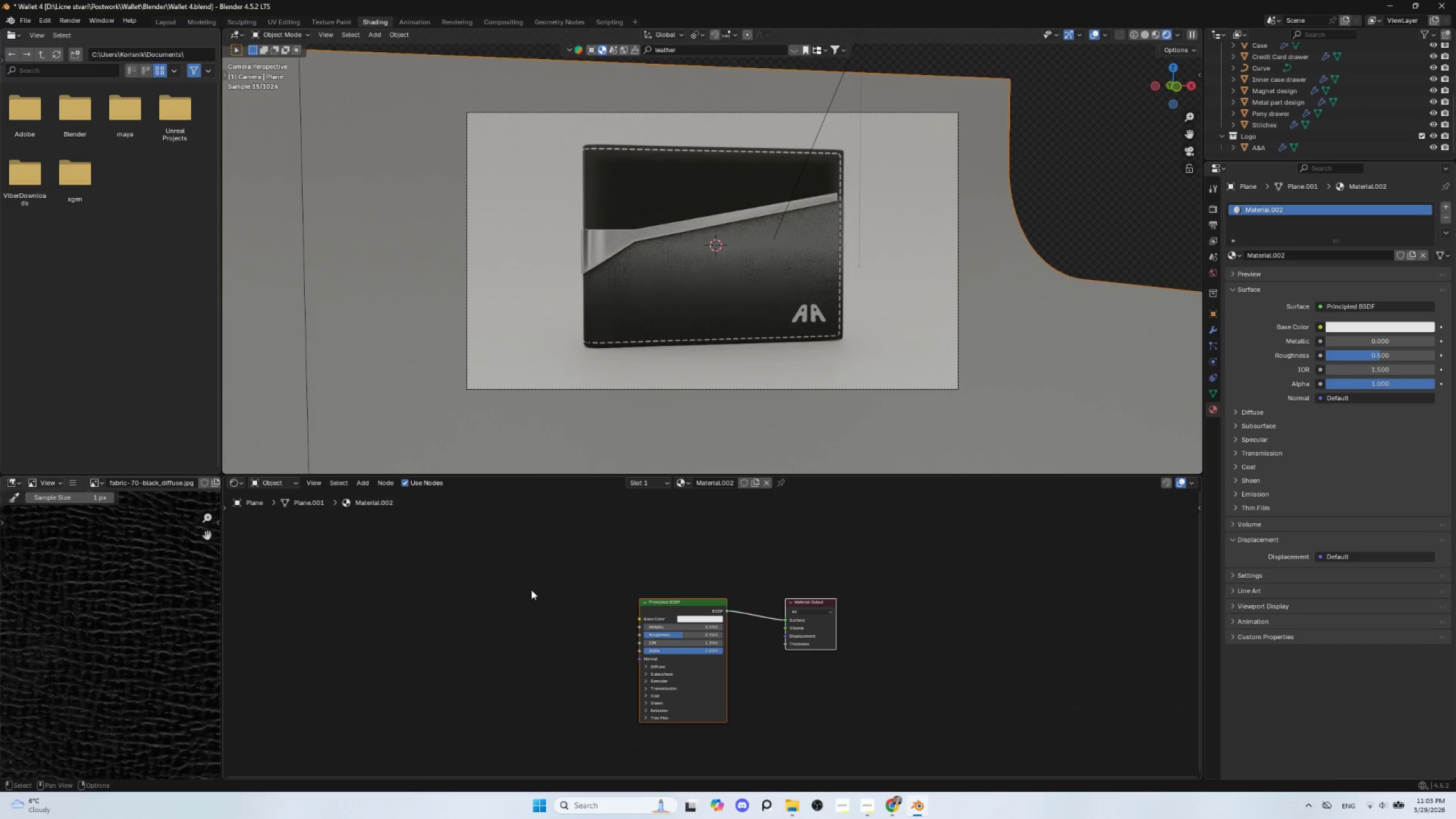 
key(Shift+A)
 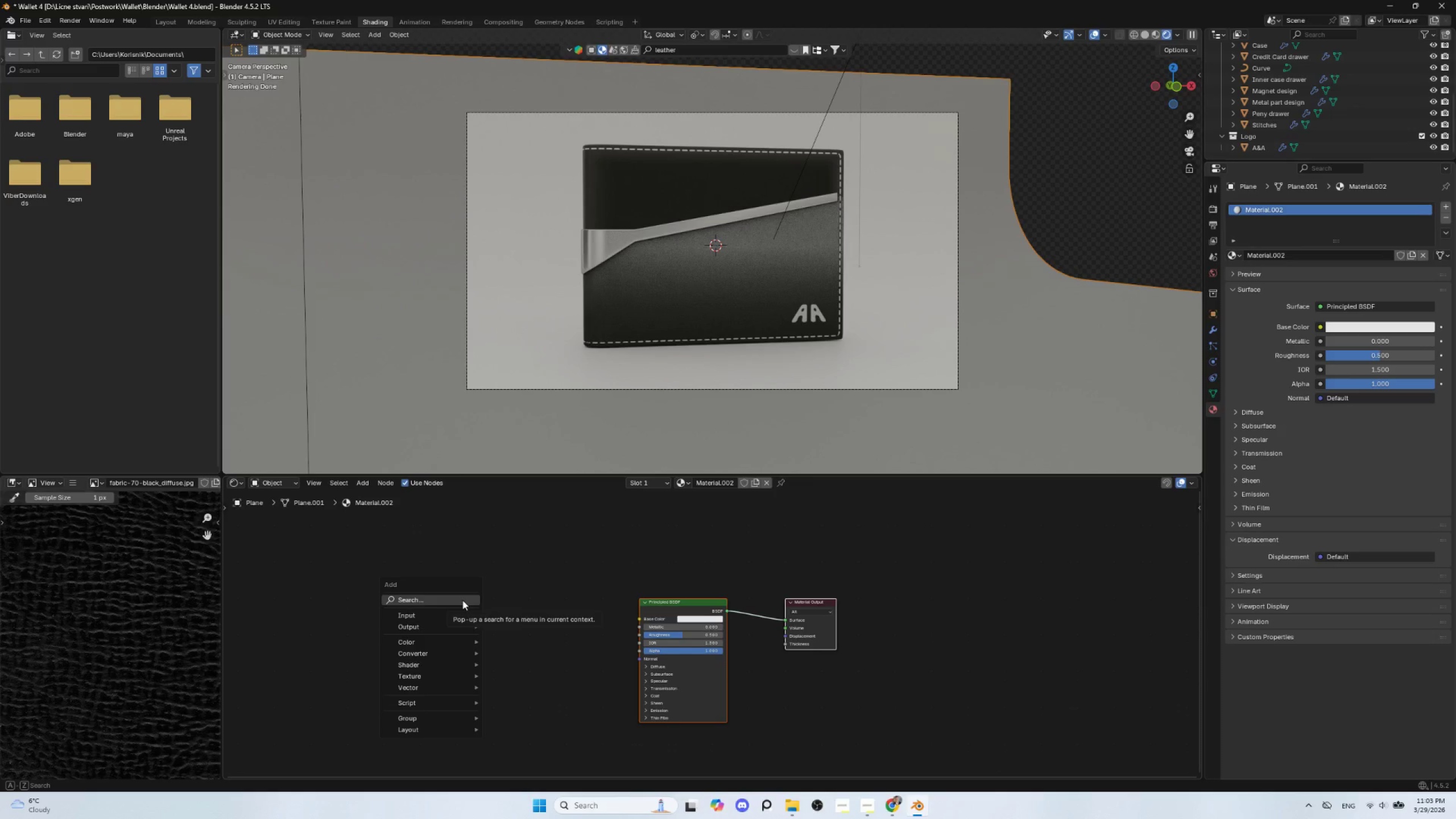 
left_click([462, 600])
 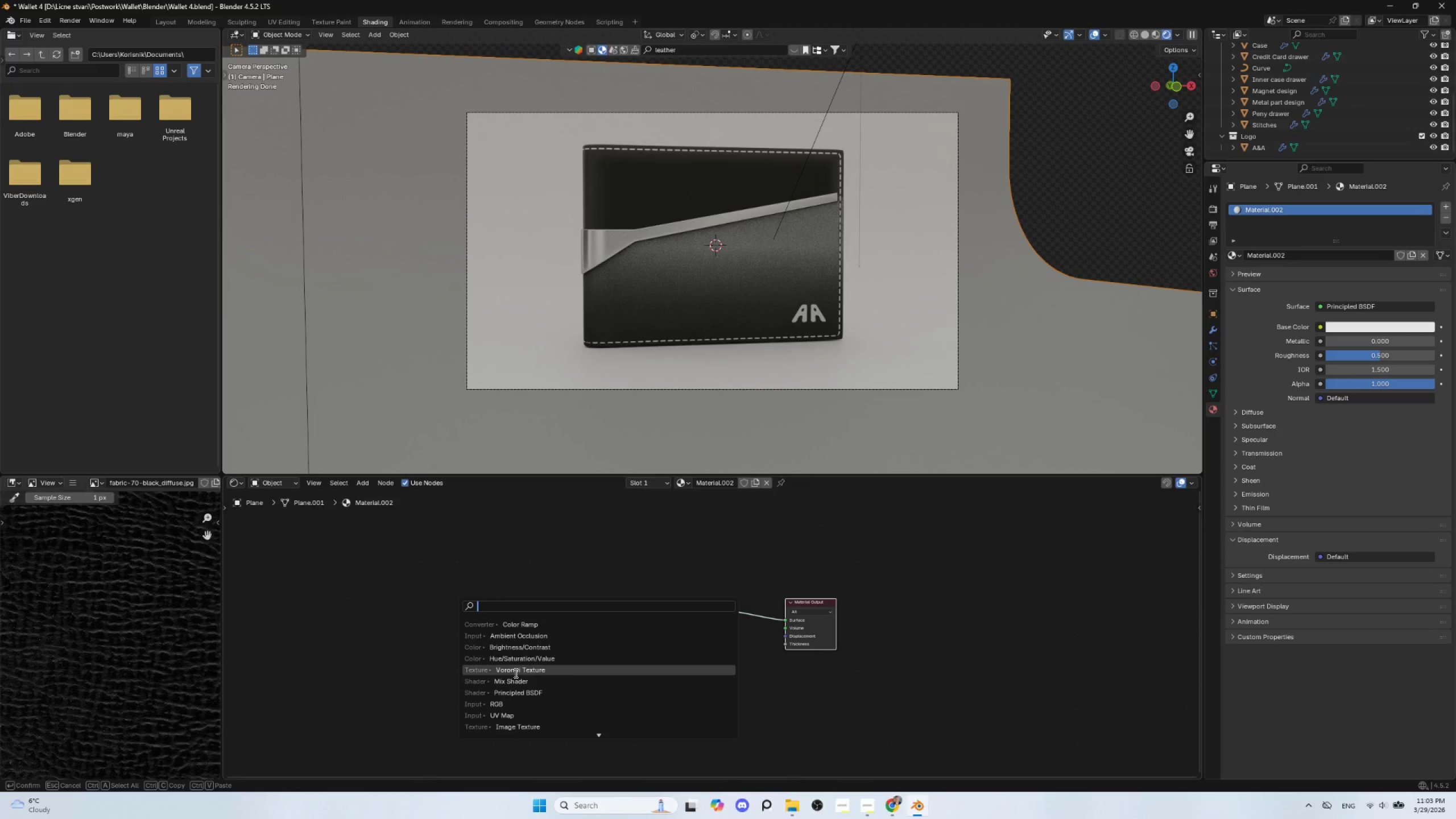 
type(noi)
 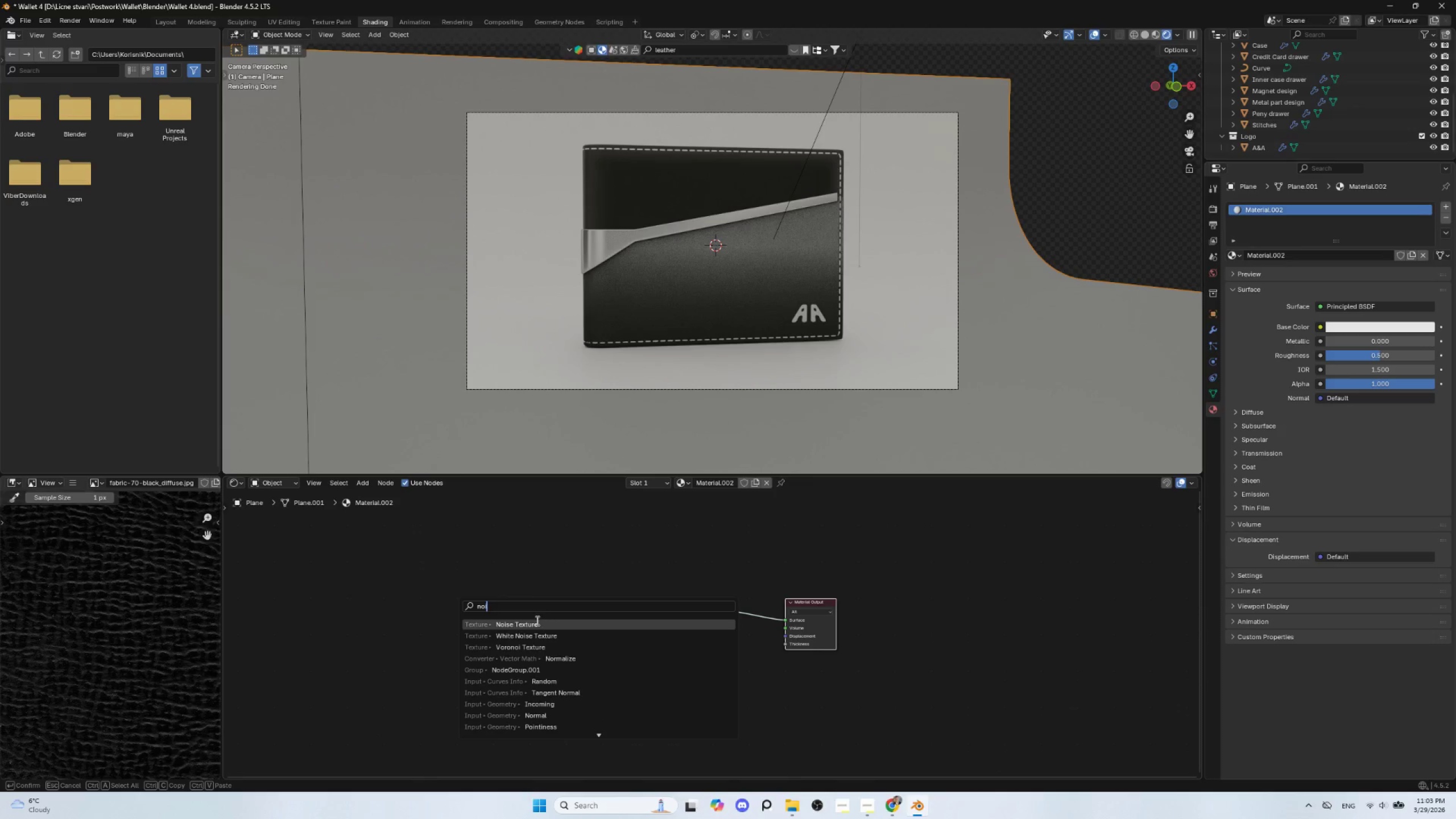 
left_click([536, 621])
 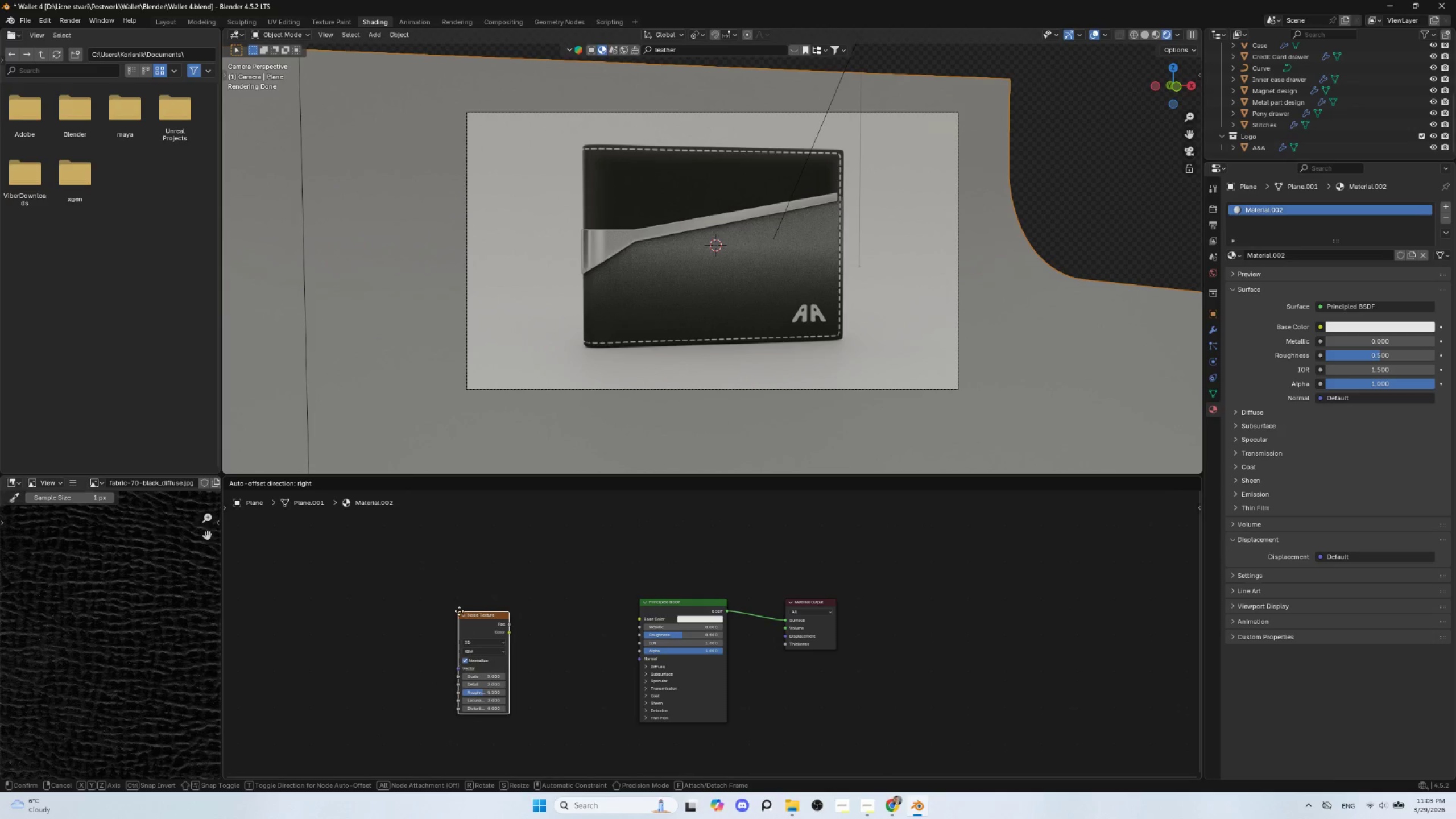 
left_click([462, 610])
 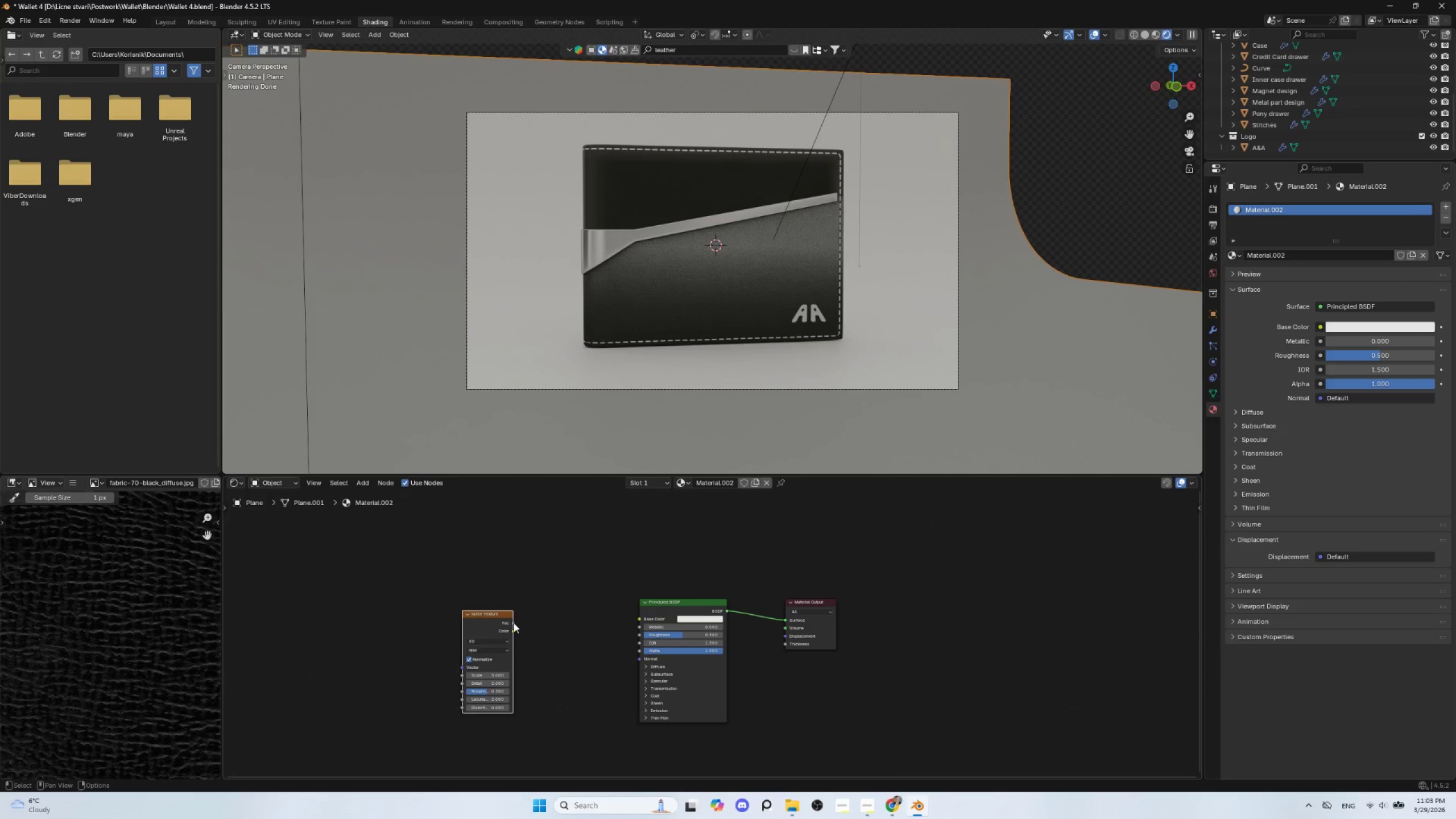 
left_click_drag(start_coordinate=[513, 623], to_coordinate=[644, 617])
 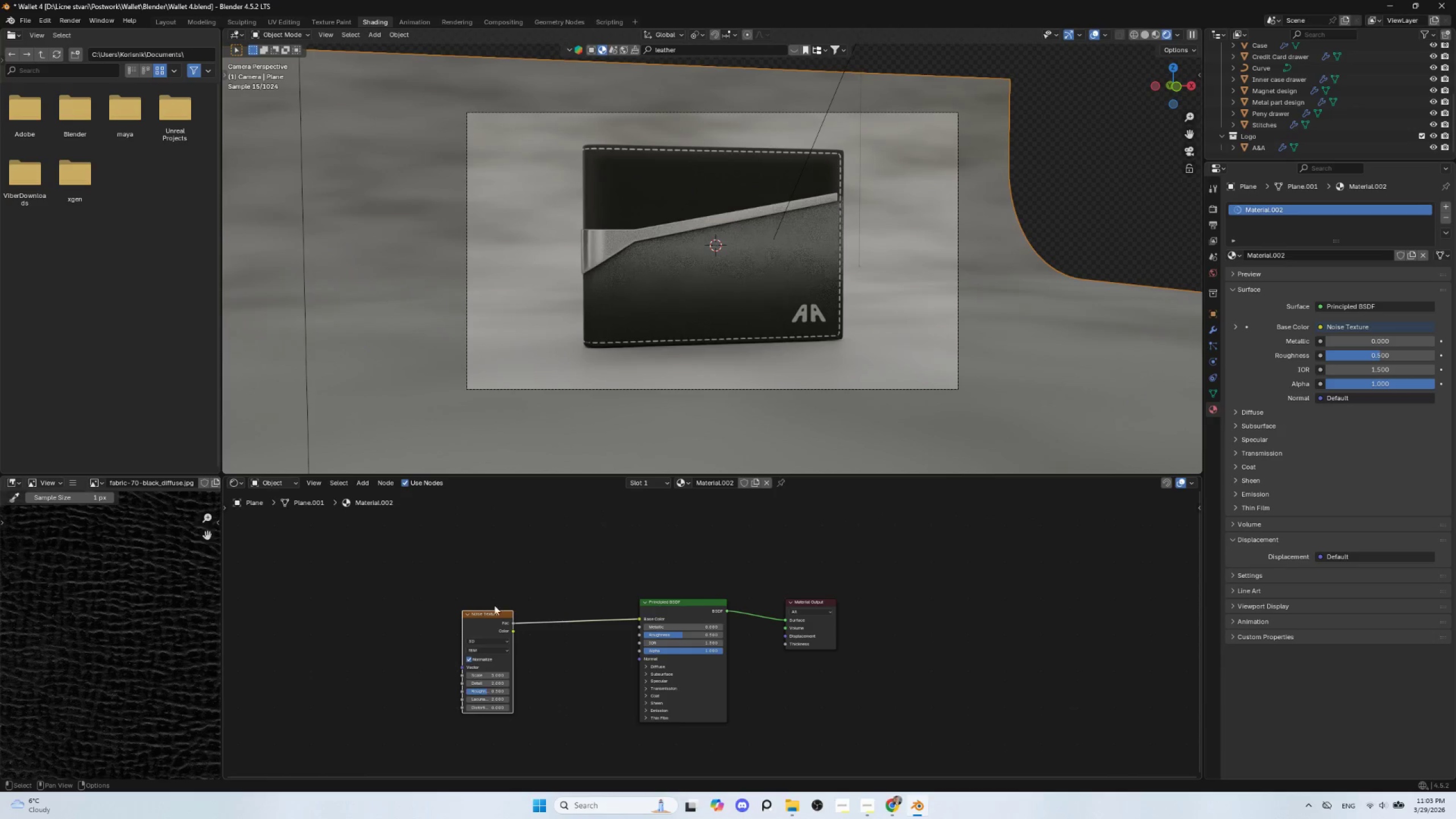 
left_click([493, 611])
 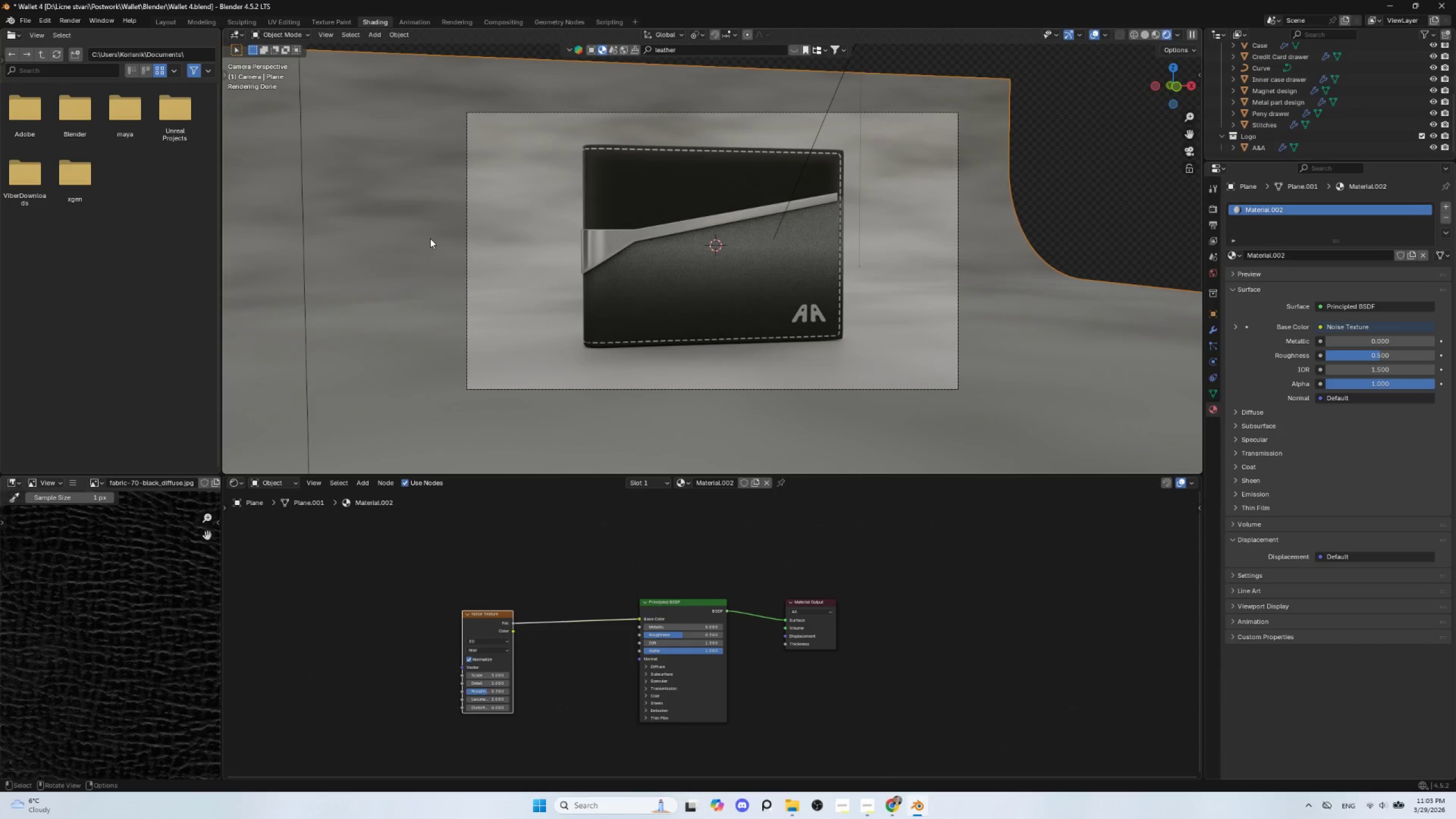 
key(Control+A)
 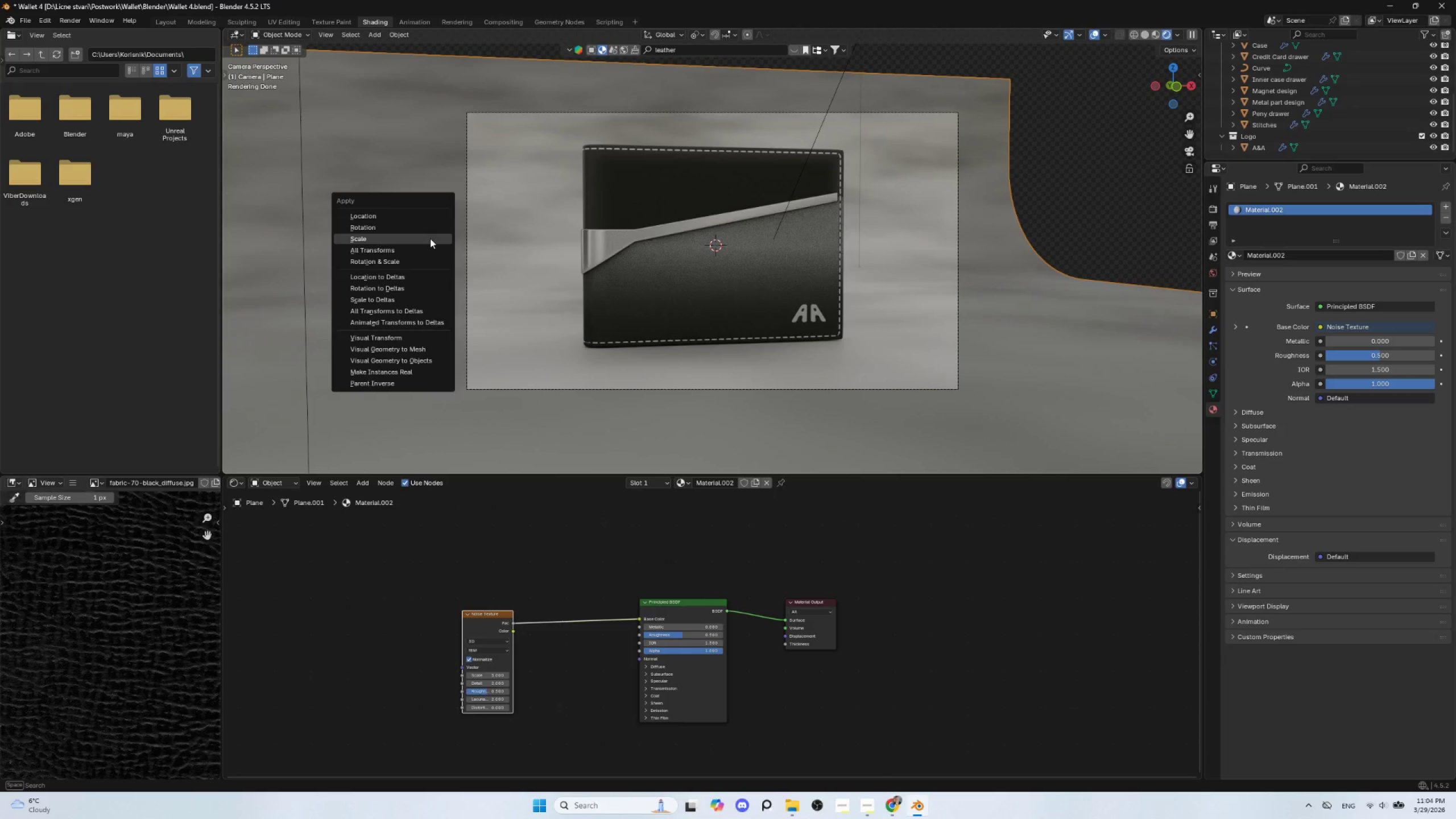 
left_click([430, 238])
 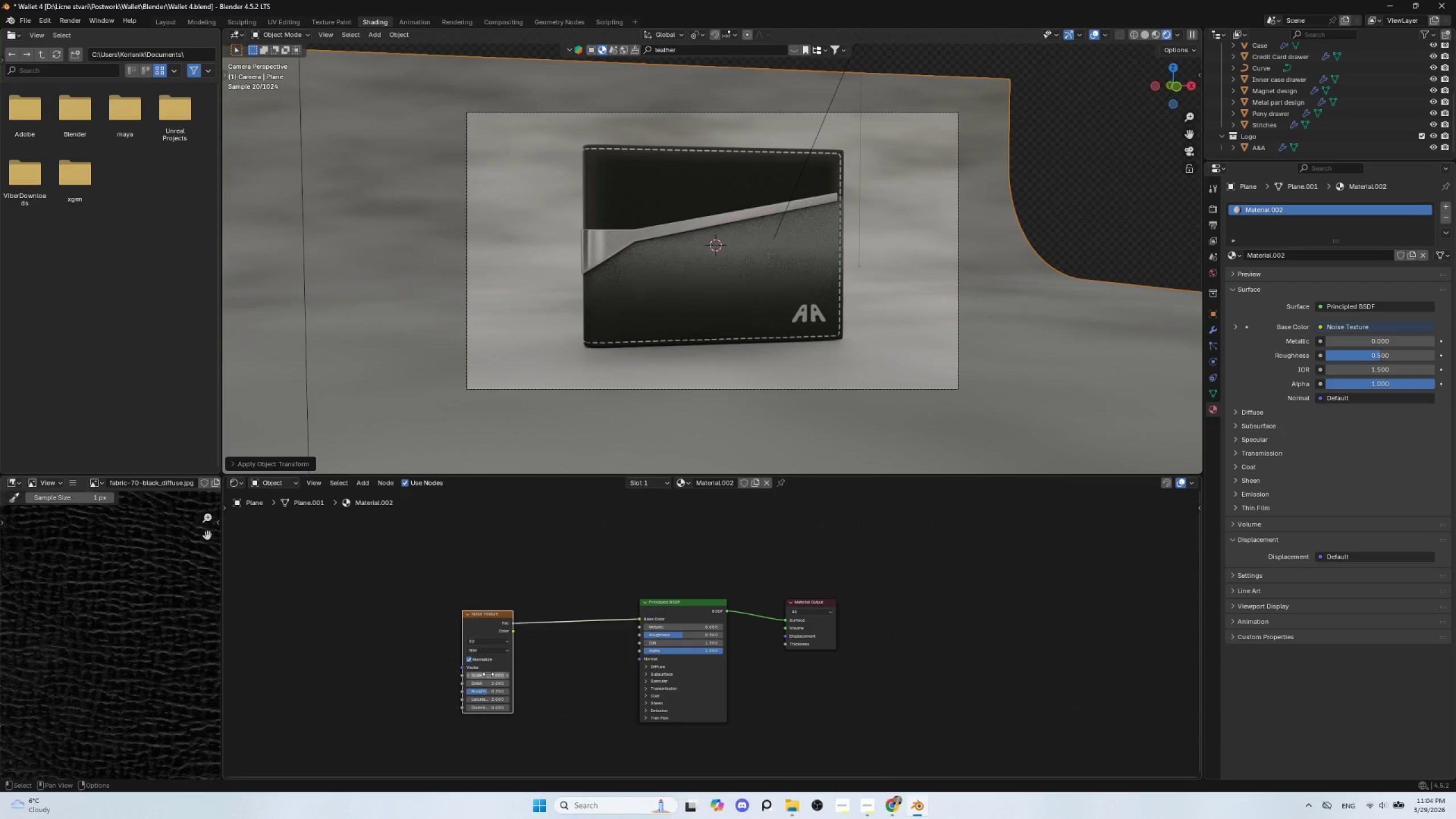 
left_click_drag(start_coordinate=[488, 674], to_coordinate=[491, 187])
 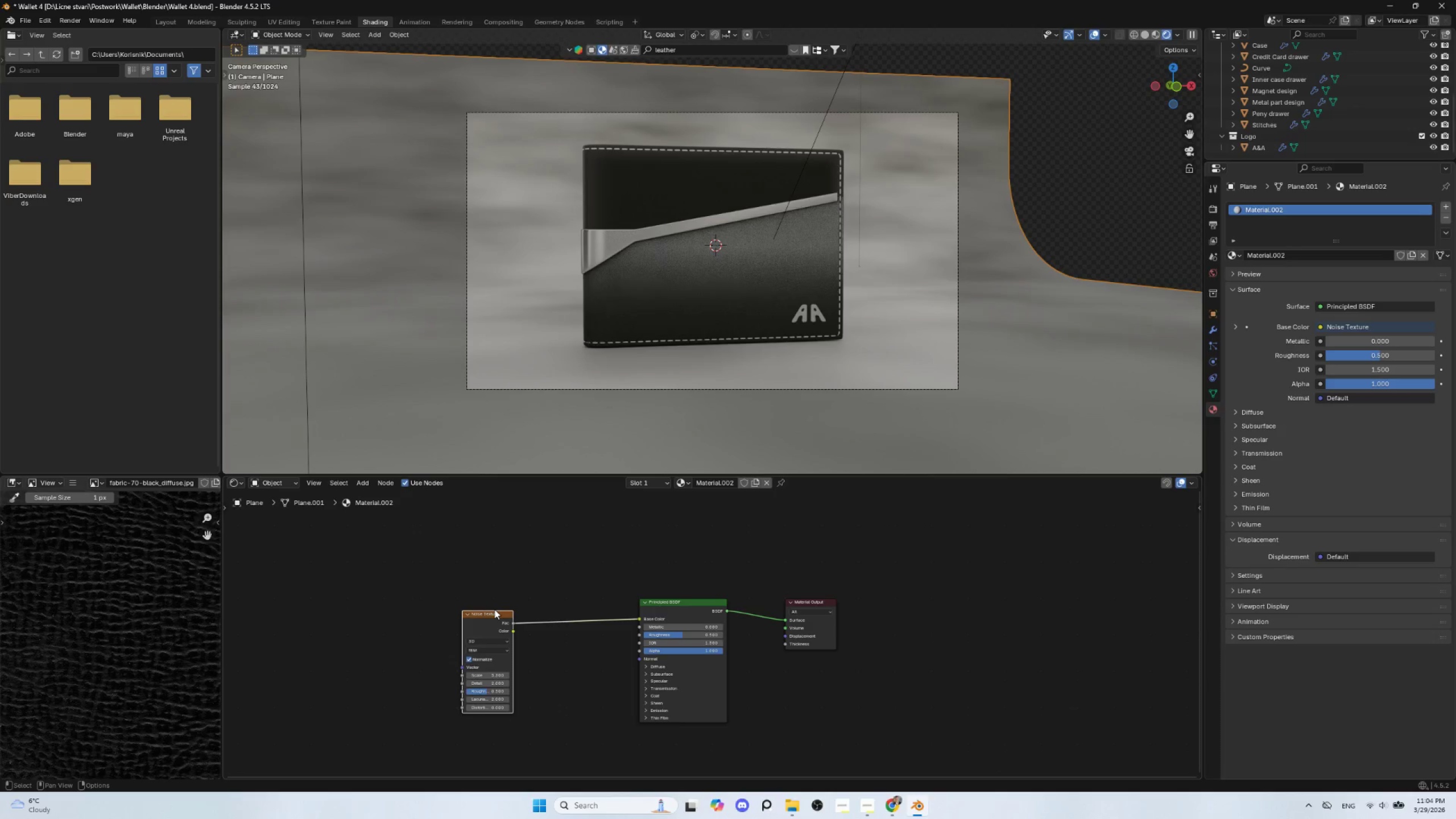 
left_click_drag(start_coordinate=[494, 611], to_coordinate=[486, 579])
 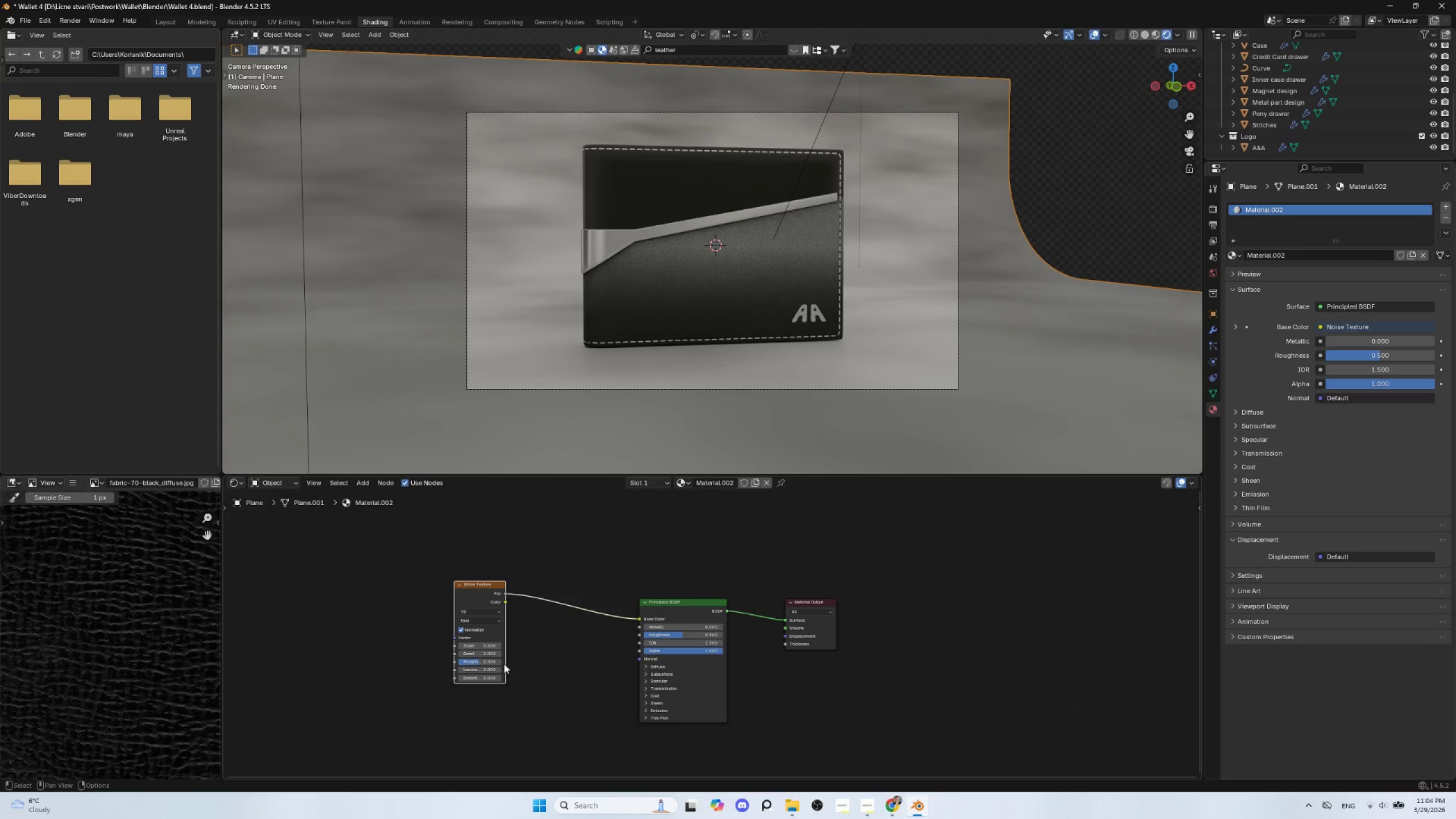 
hold_key(key=ShiftLeft, duration=0.61)
 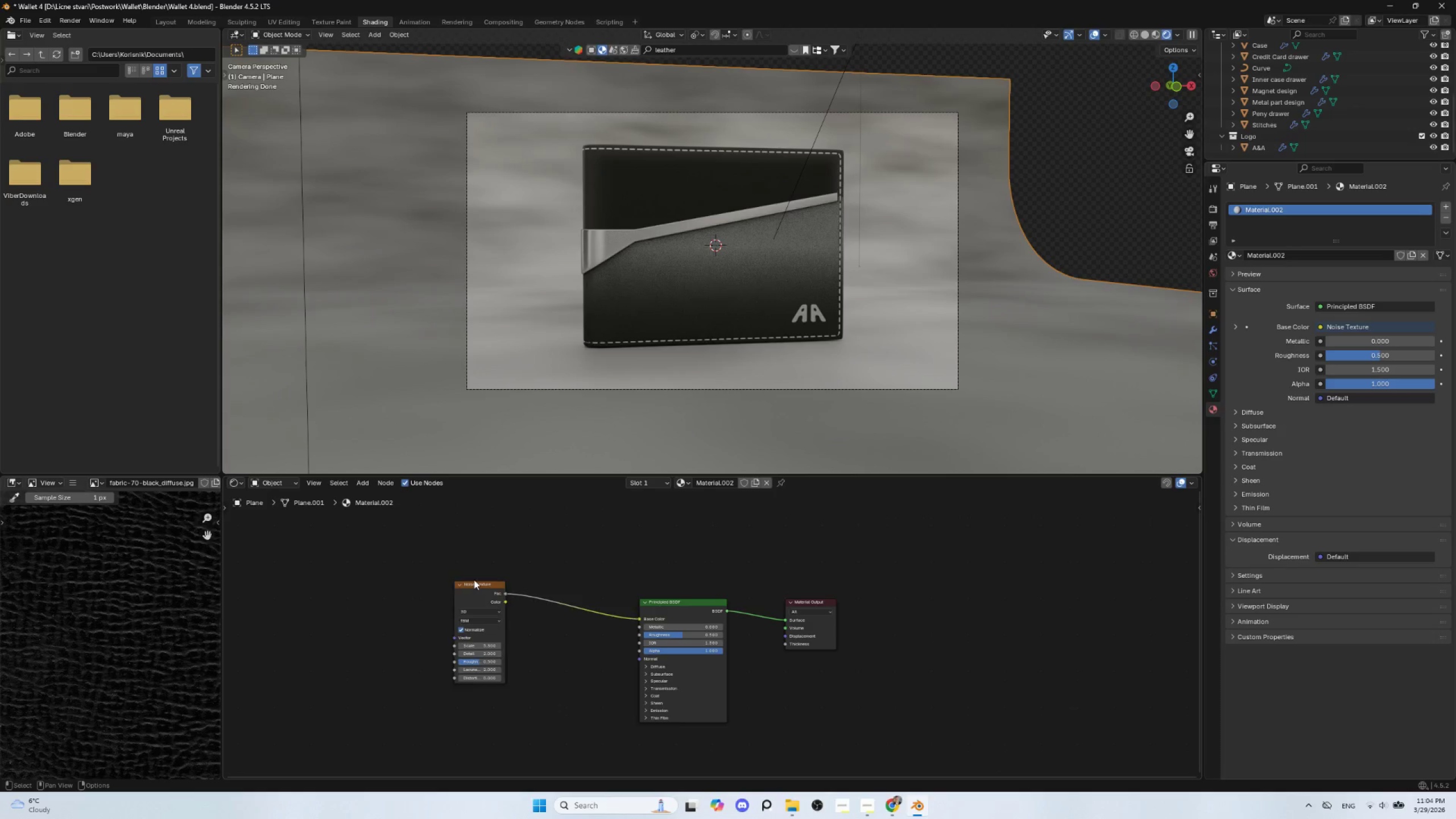 
hold_key(key=ShiftLeft, duration=1.16)
left_click([474, 580])
 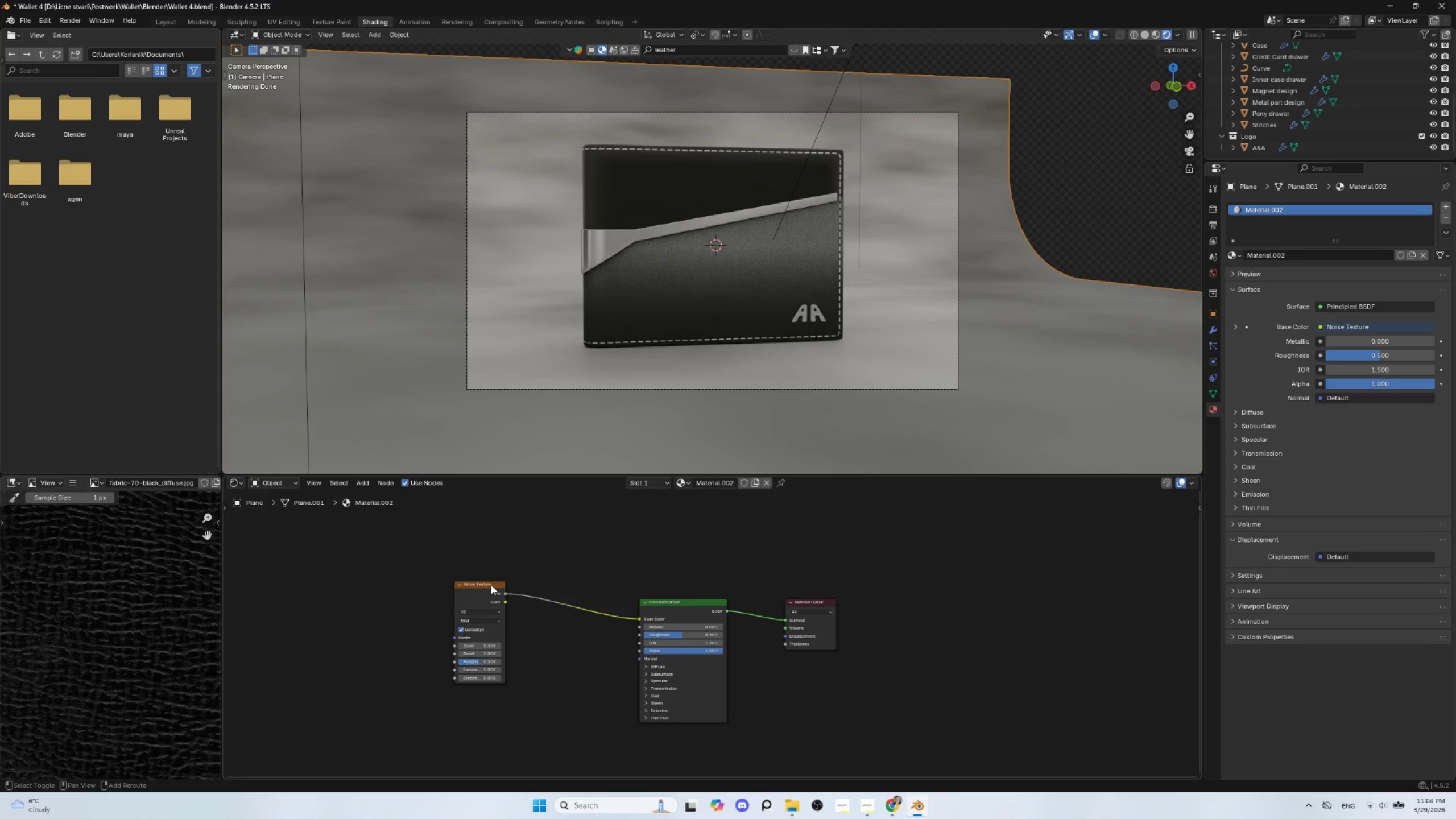 
left_click([489, 585])
 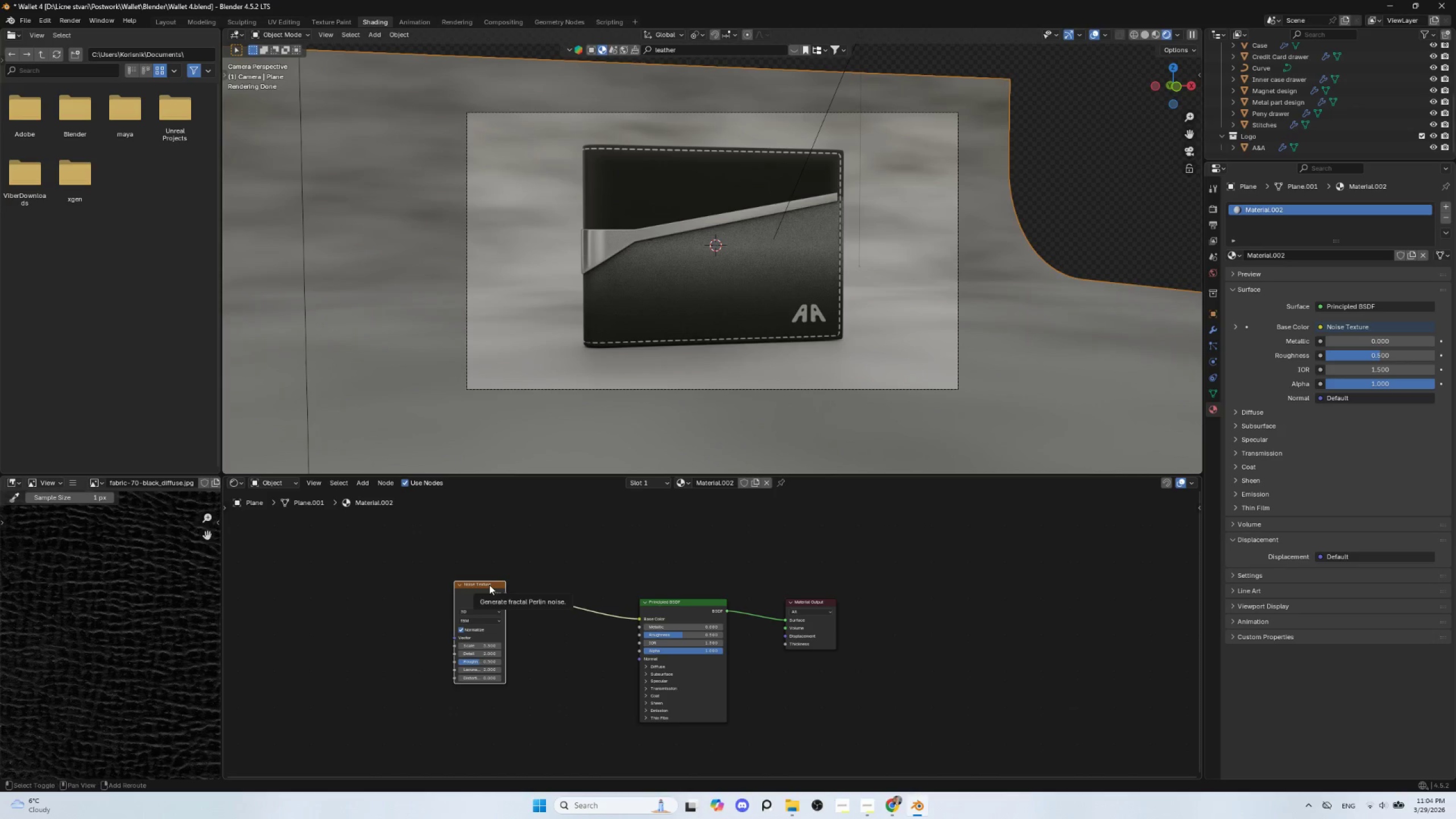 
key(Shift+D)
 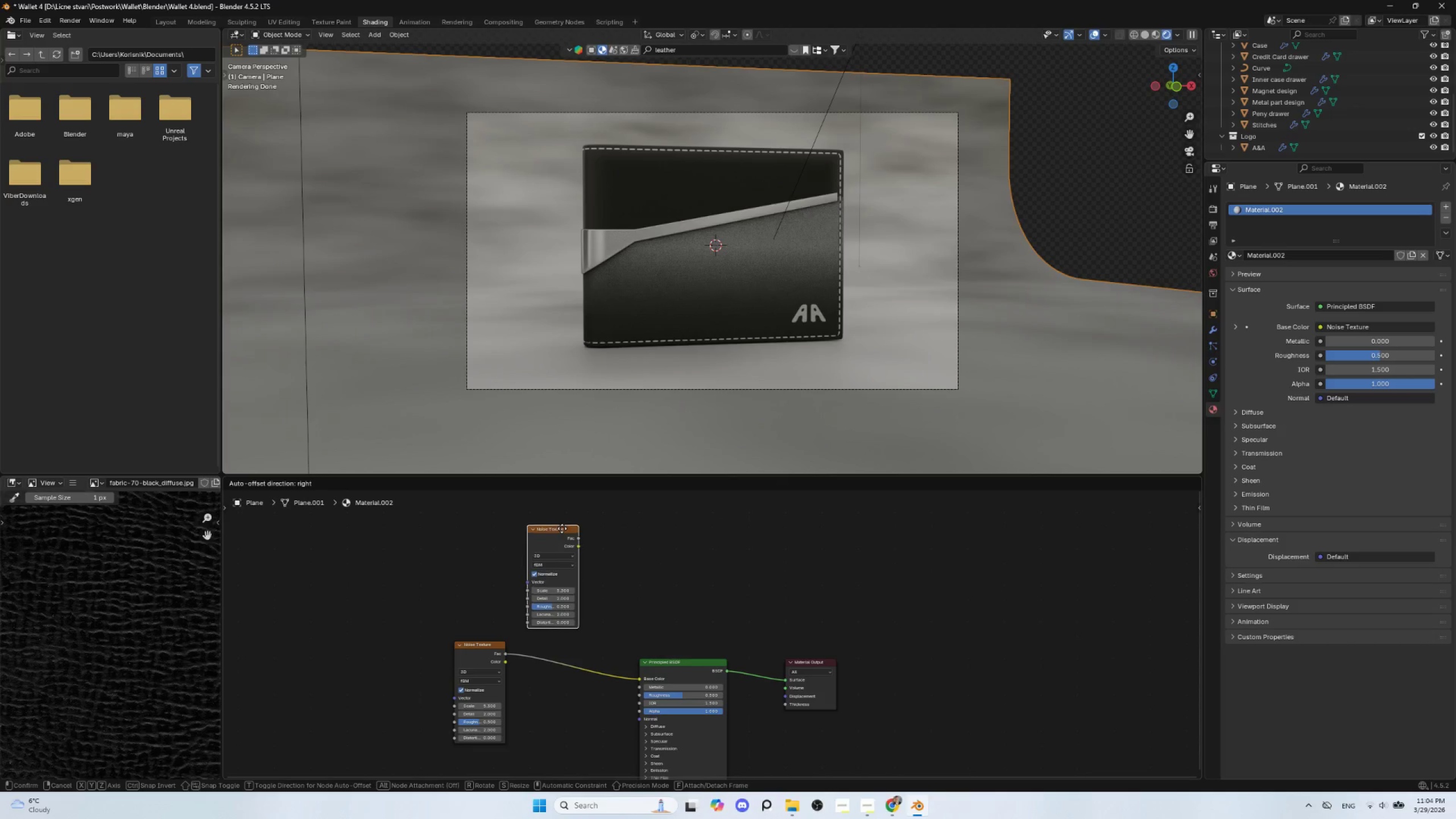 
left_click([541, 531])
 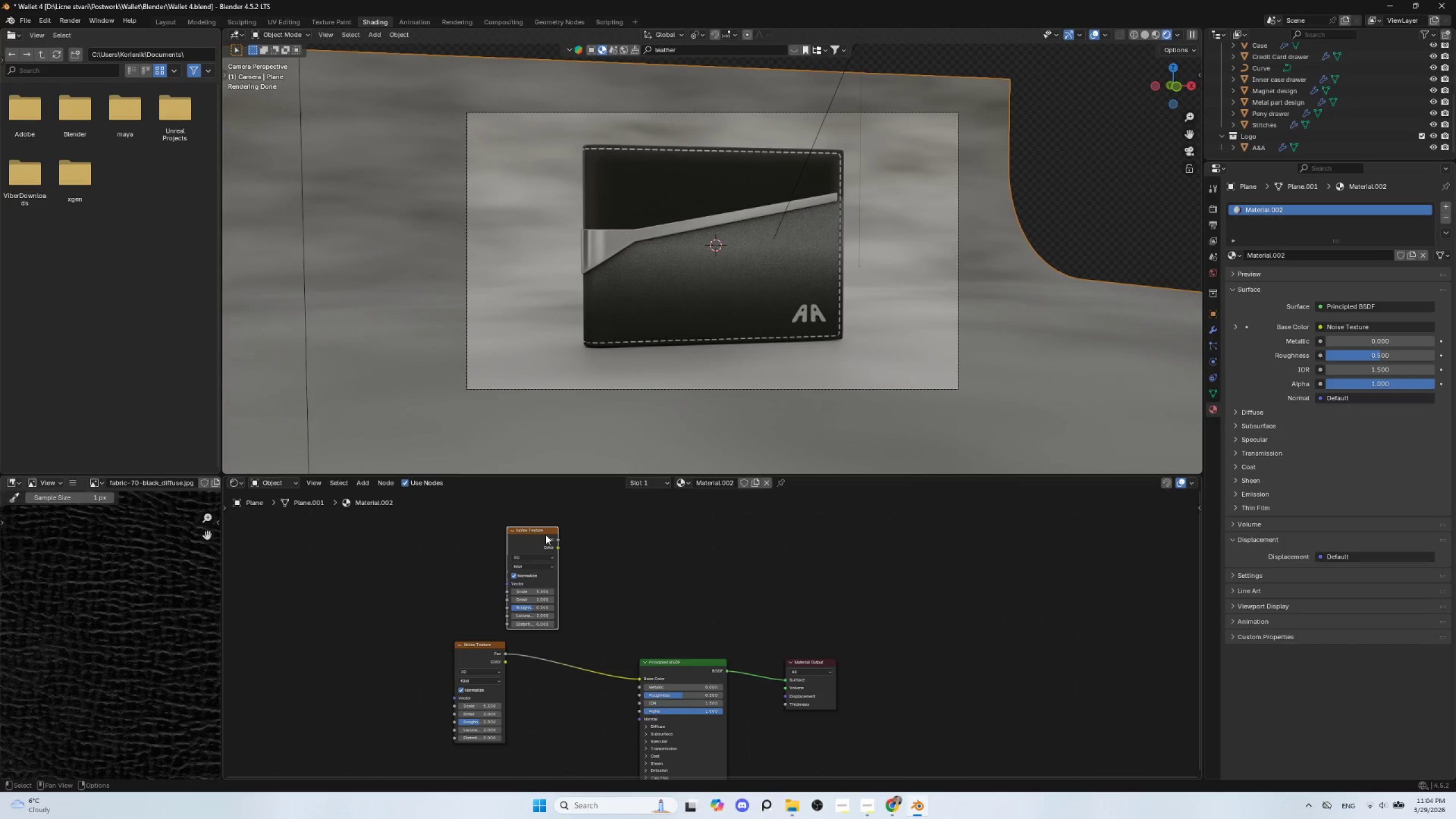 
hold_key(key=ShiftLeft, duration=0.92)
hold_key(key=ControlLeft, duration=0.89)
left_click([541, 529])
 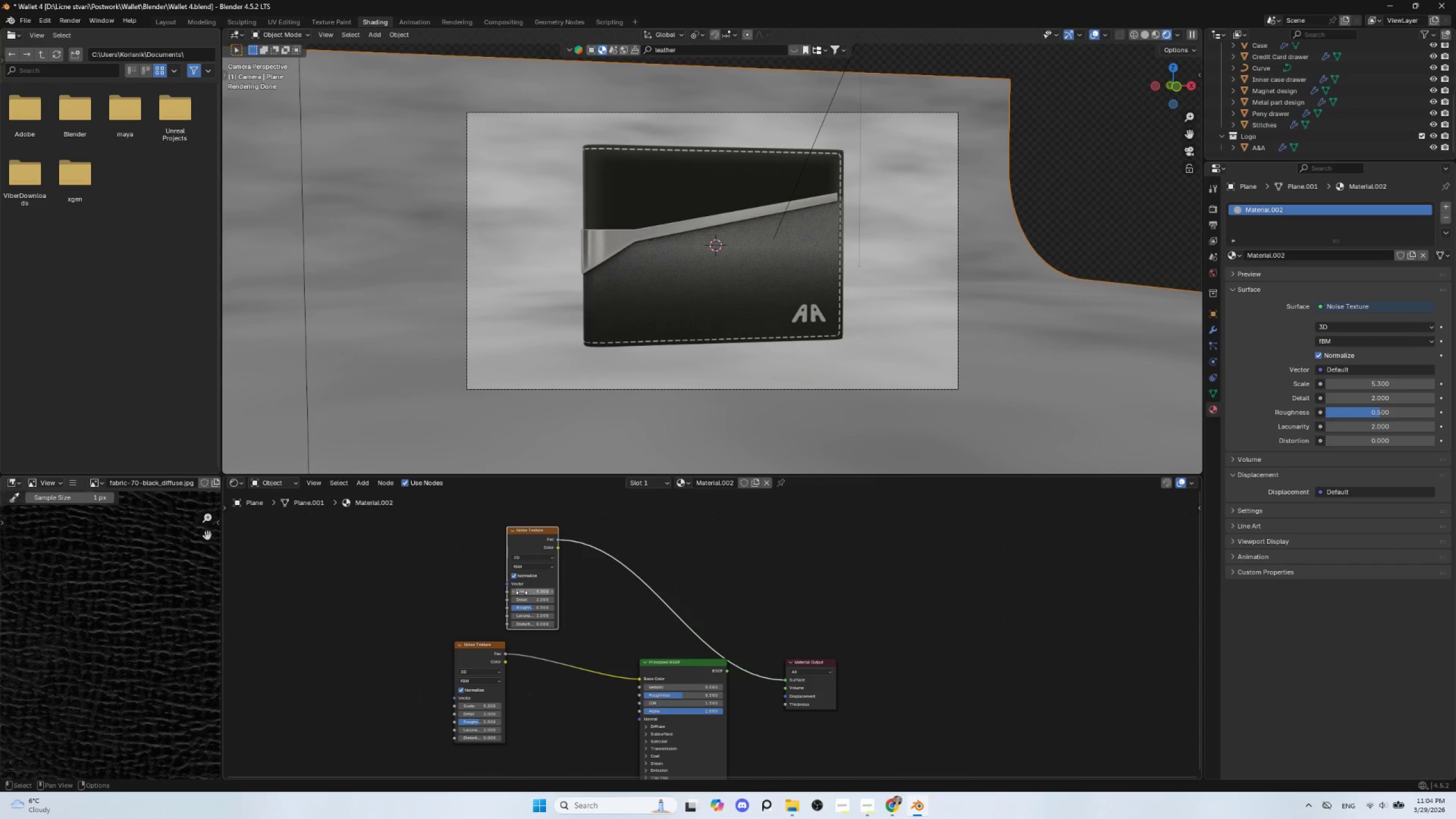 
left_click_drag(start_coordinate=[526, 591], to_coordinate=[972, 570])
 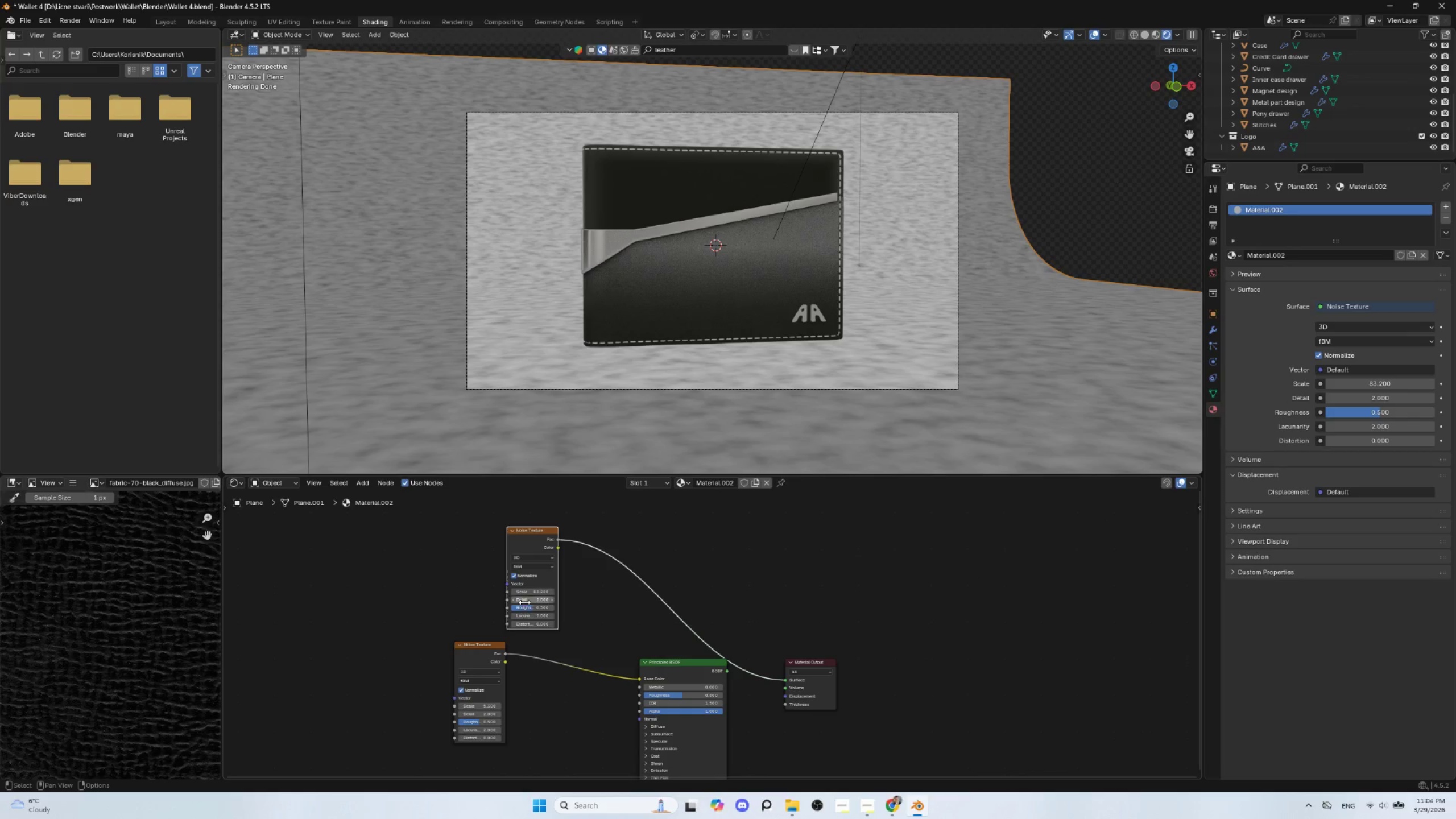 
left_click_drag(start_coordinate=[527, 601], to_coordinate=[741, 587])
 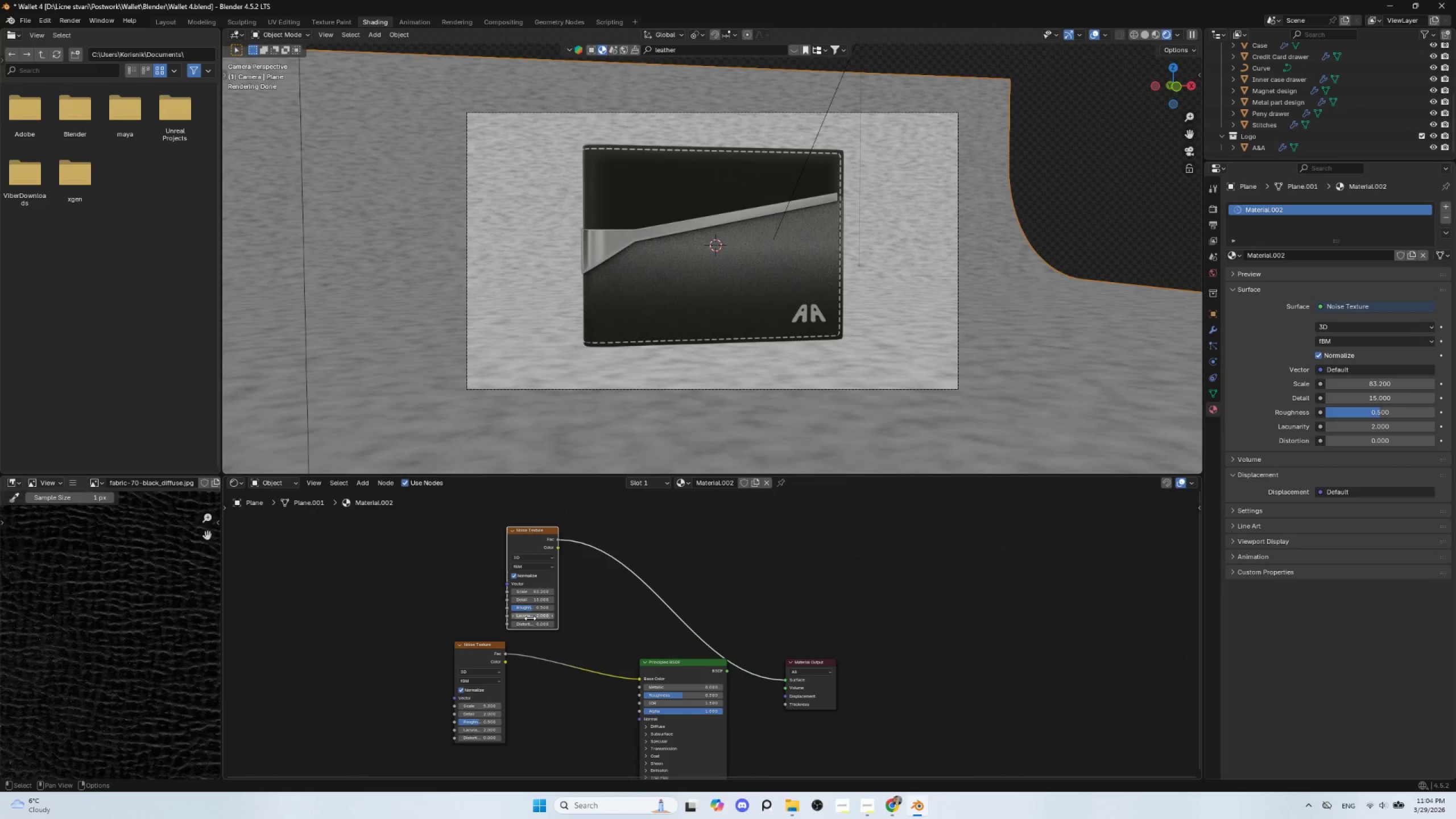 
left_click_drag(start_coordinate=[530, 618], to_coordinate=[610, 611])
 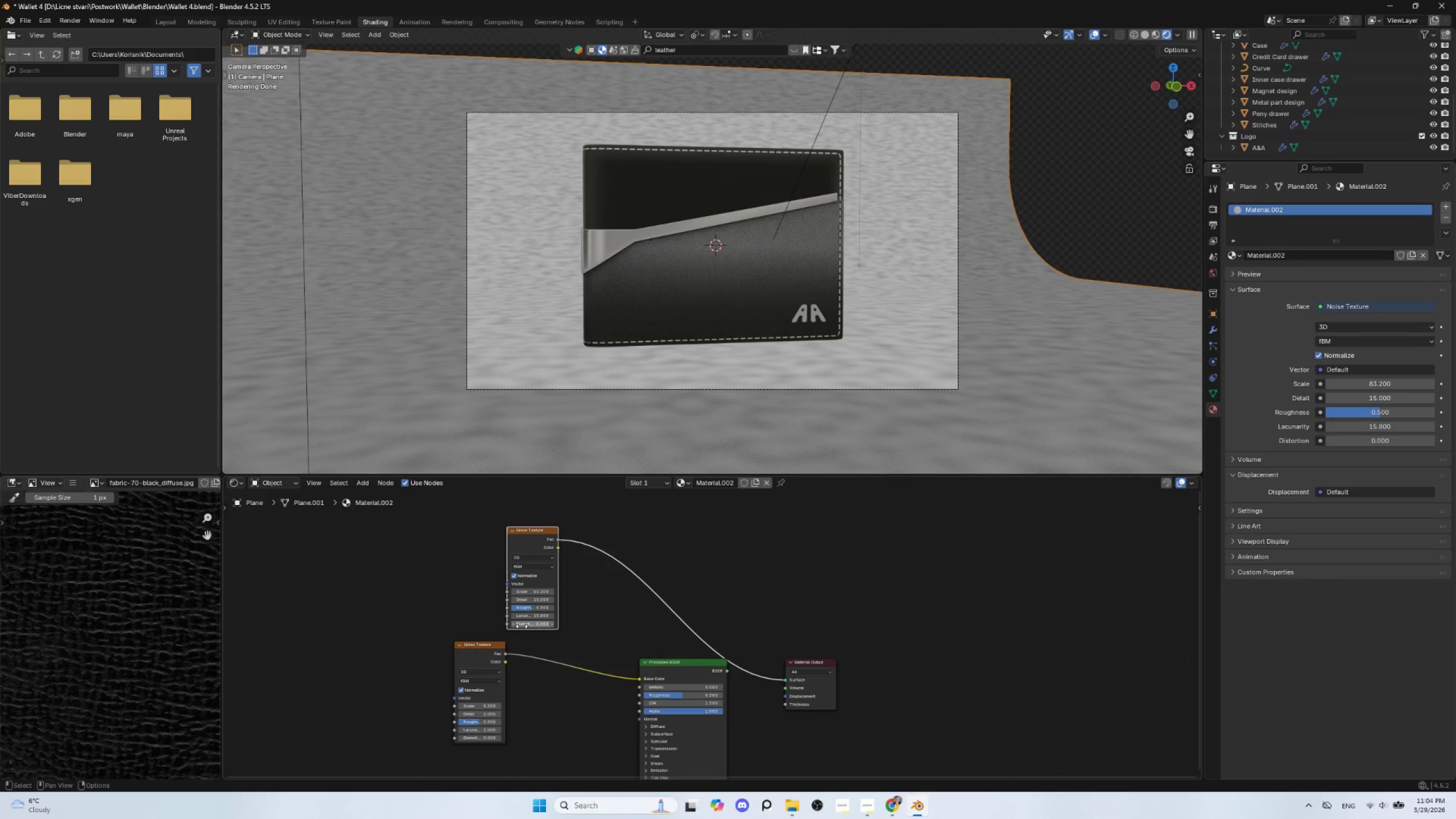 
left_click_drag(start_coordinate=[523, 623], to_coordinate=[562, 618])
 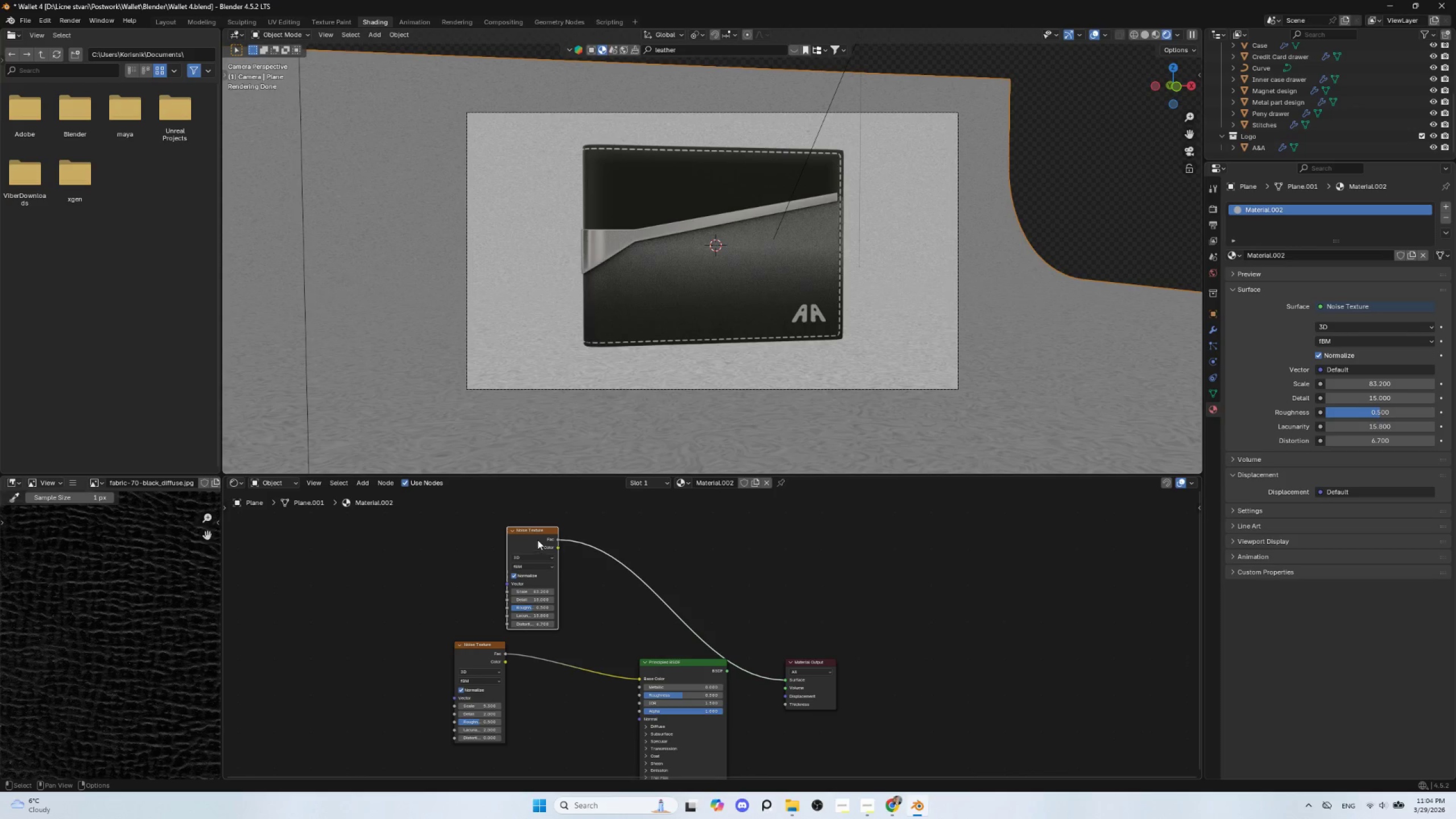 
left_click_drag(start_coordinate=[541, 530], to_coordinate=[524, 521])
 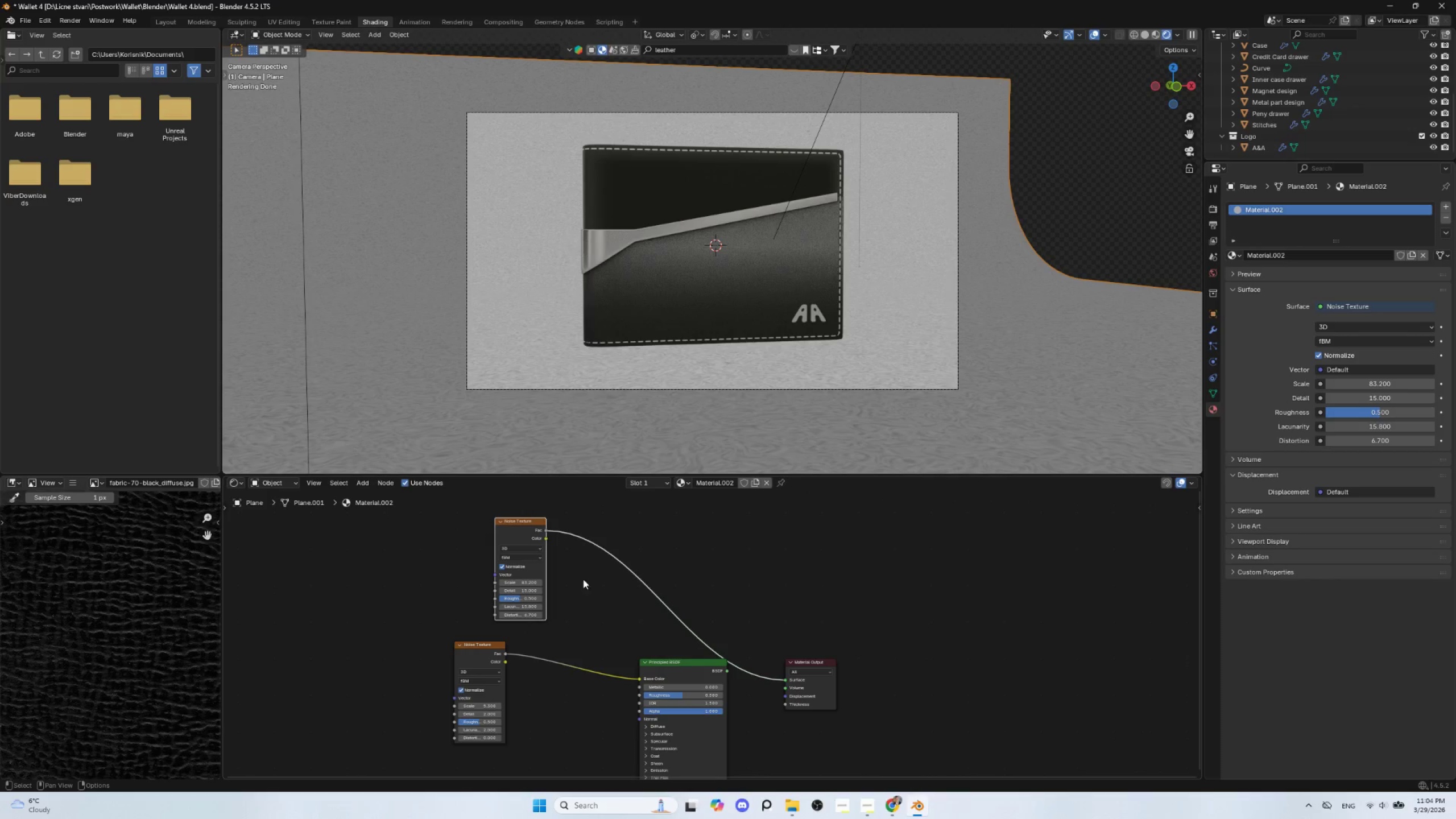 
hold_key(key=ControlLeft, duration=0.92)
hold_key(key=ShiftLeft, duration=0.89)
left_click([682, 660])
 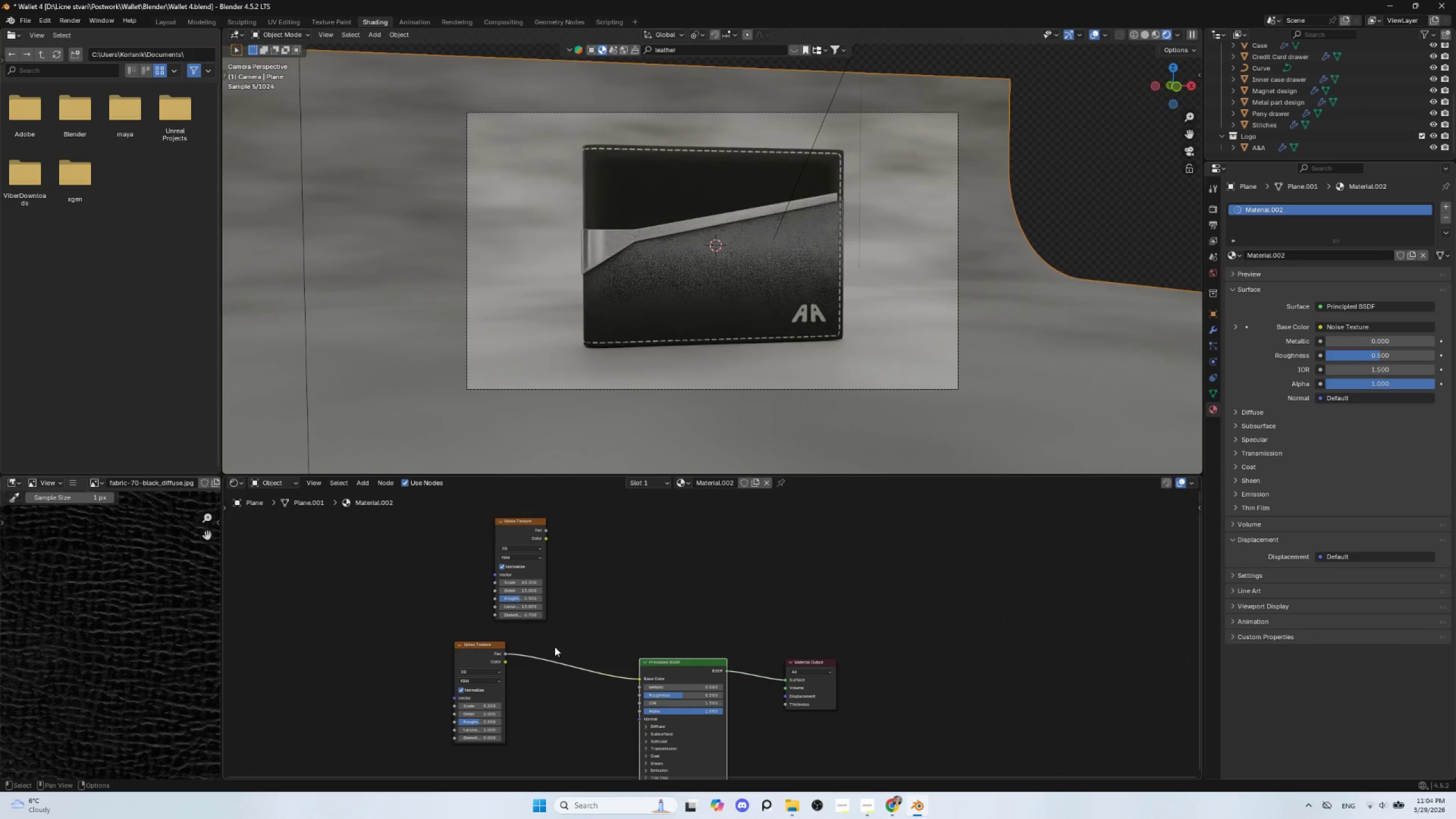 
key(Shift+A)
 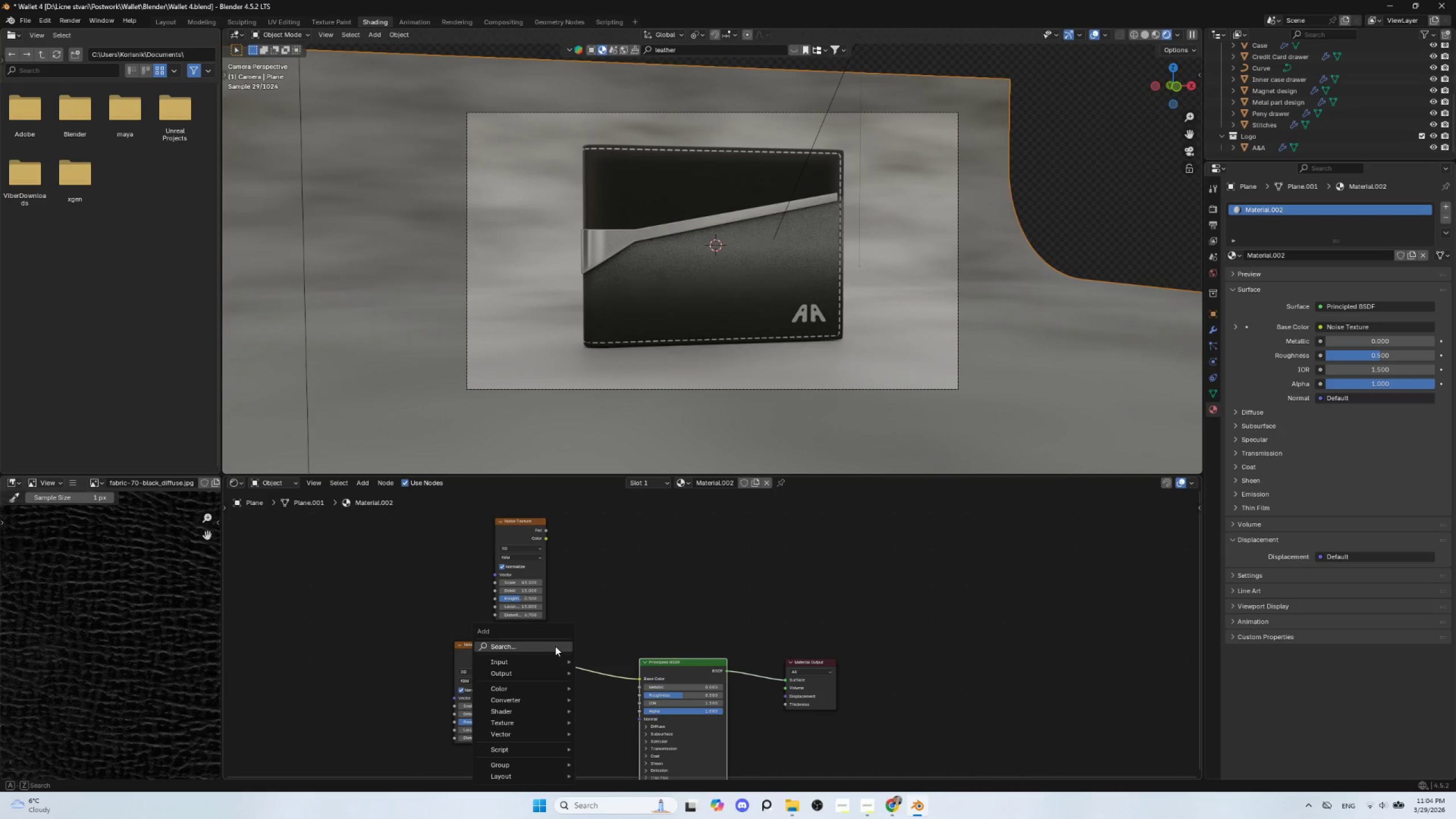 
left_click([555, 646])
 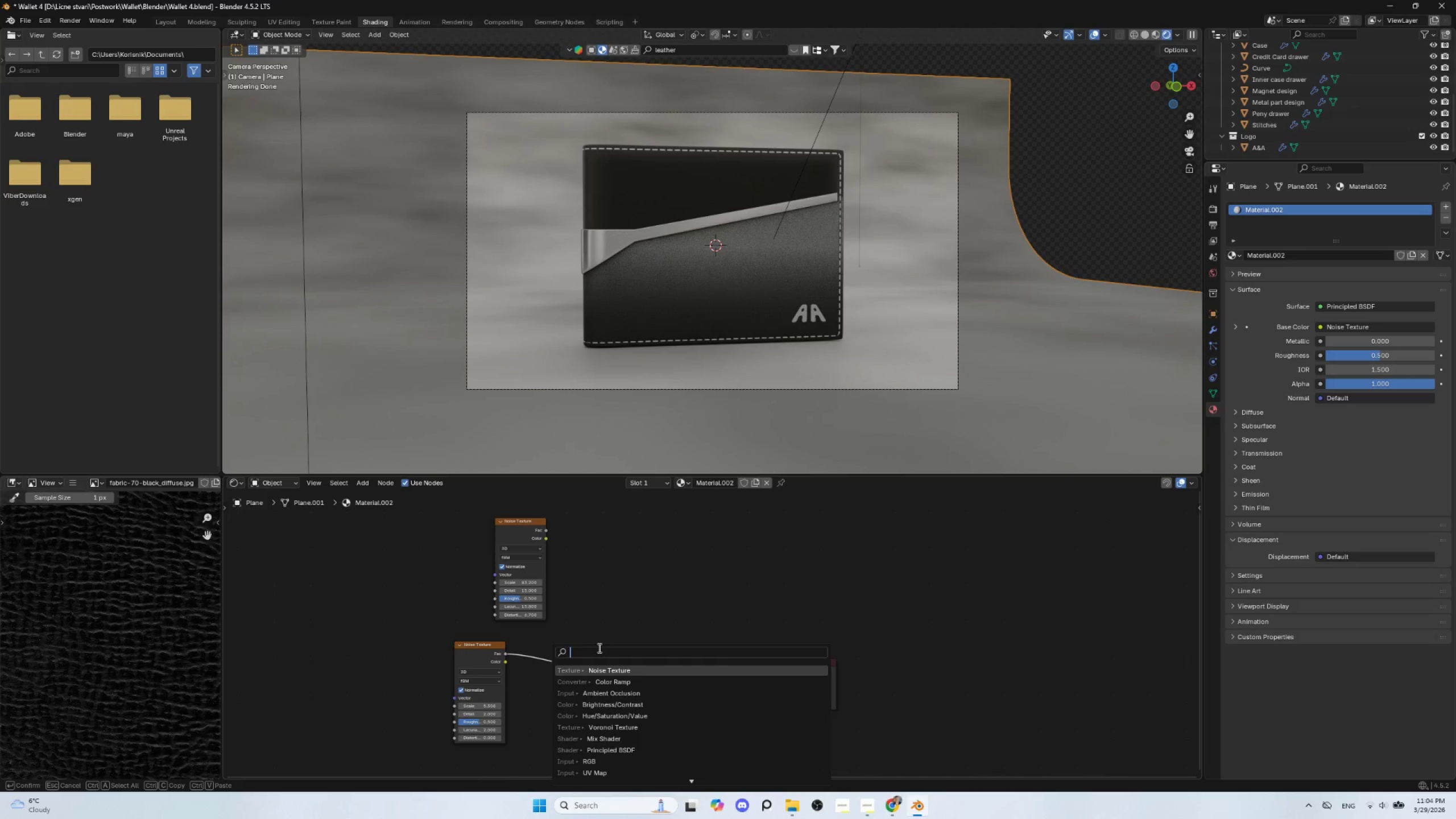 
type(mix)
 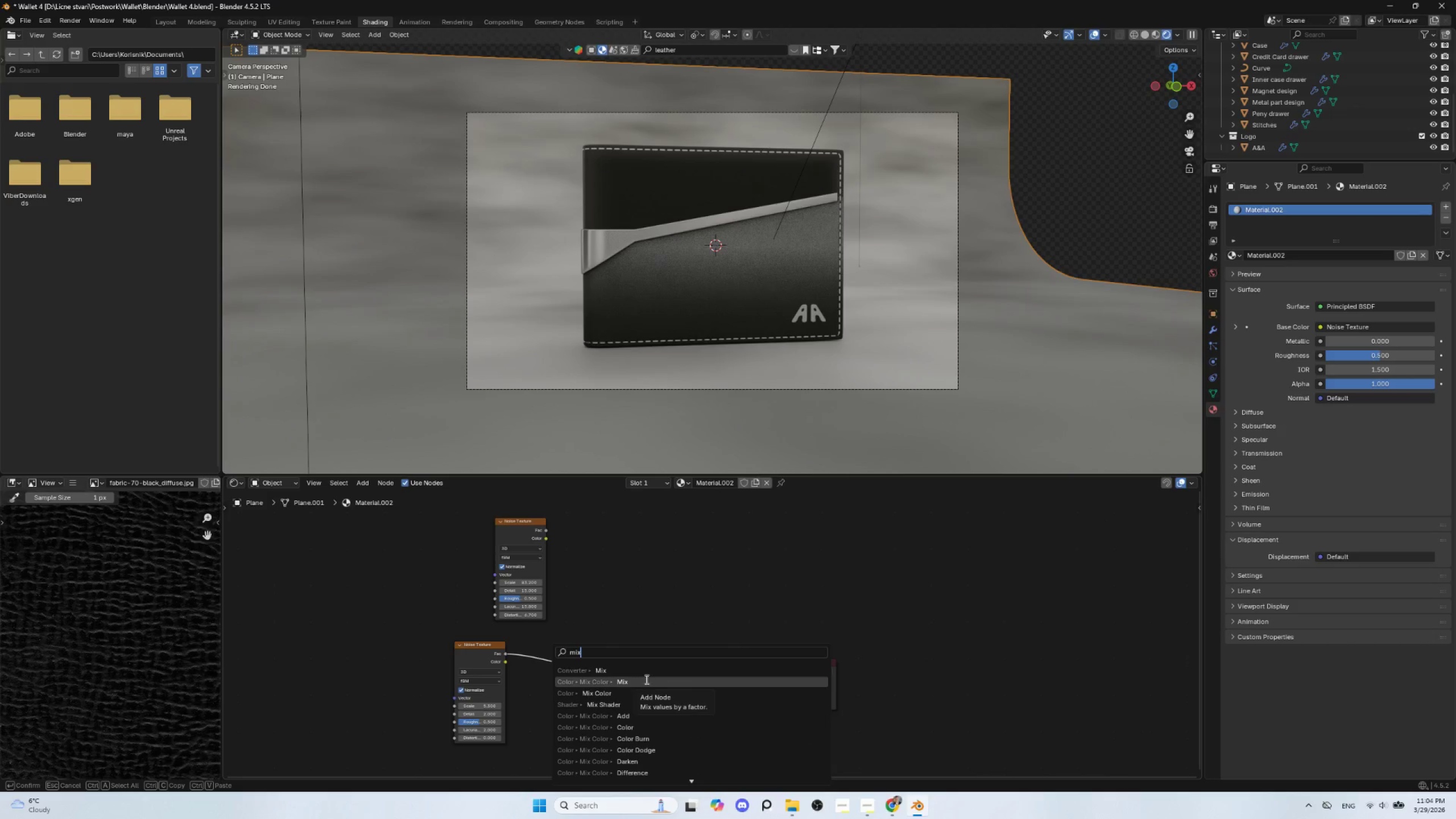 
left_click([617, 691])
 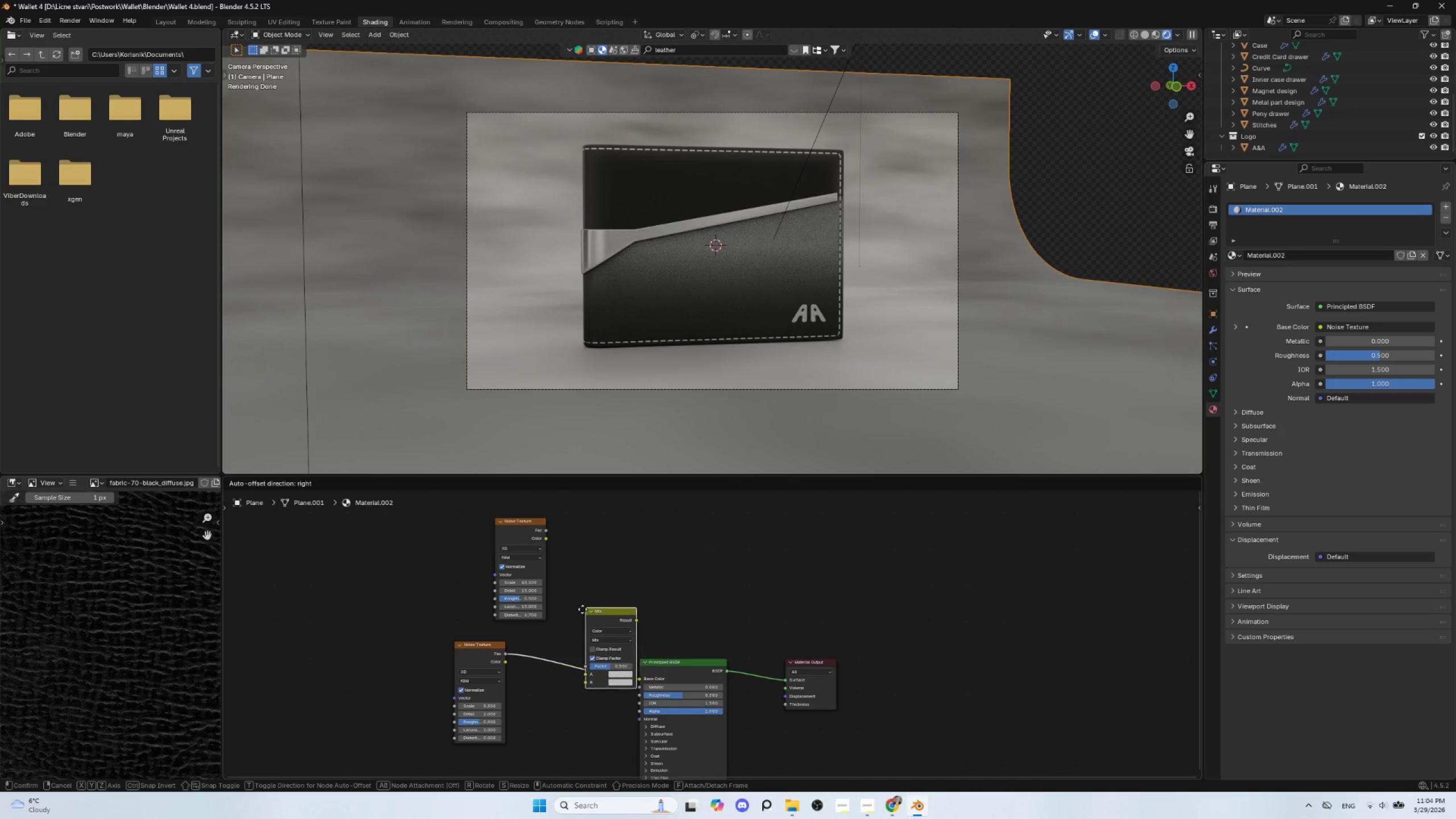 
left_click([567, 613])
 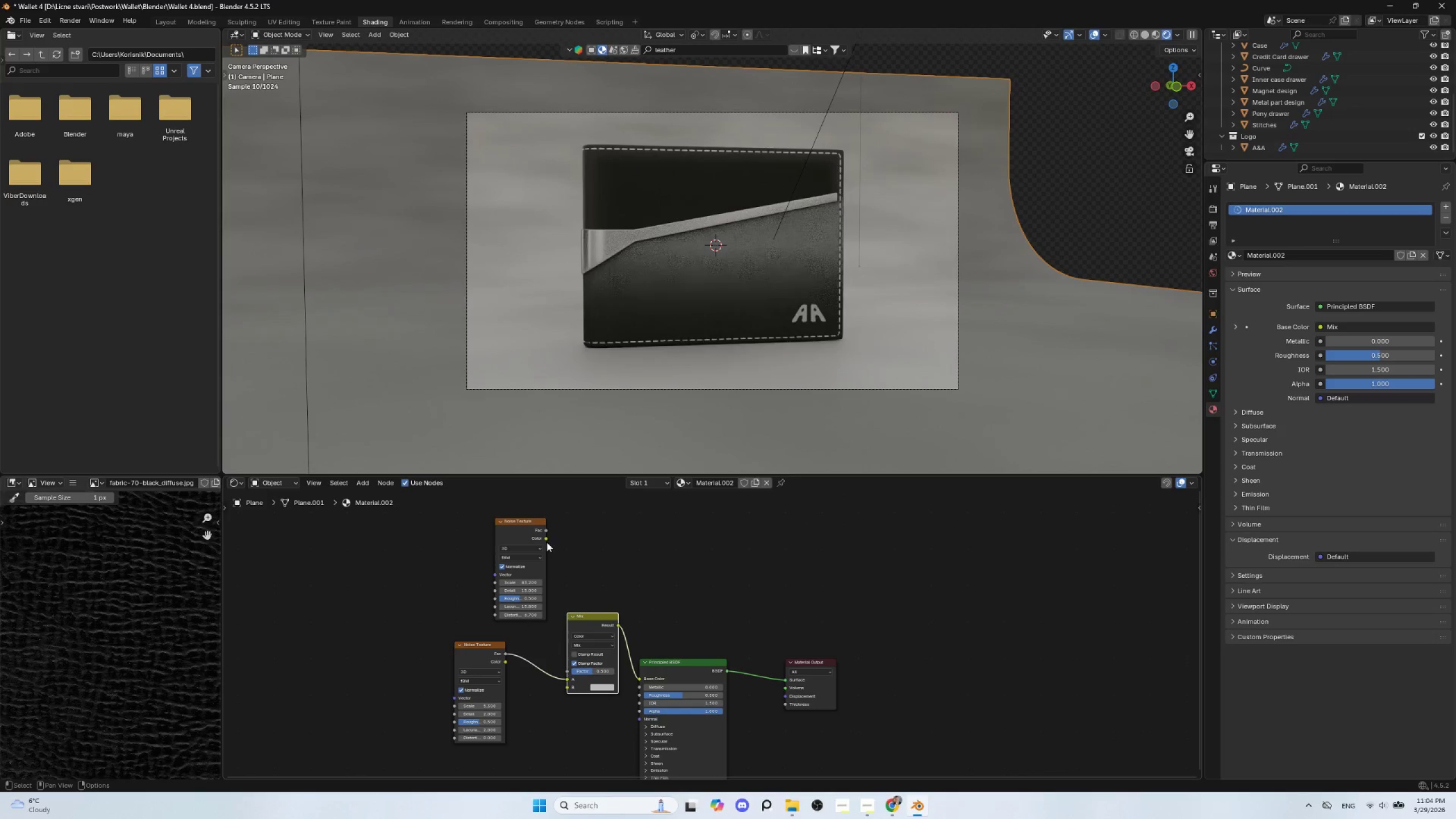 
left_click_drag(start_coordinate=[545, 539], to_coordinate=[570, 693])
 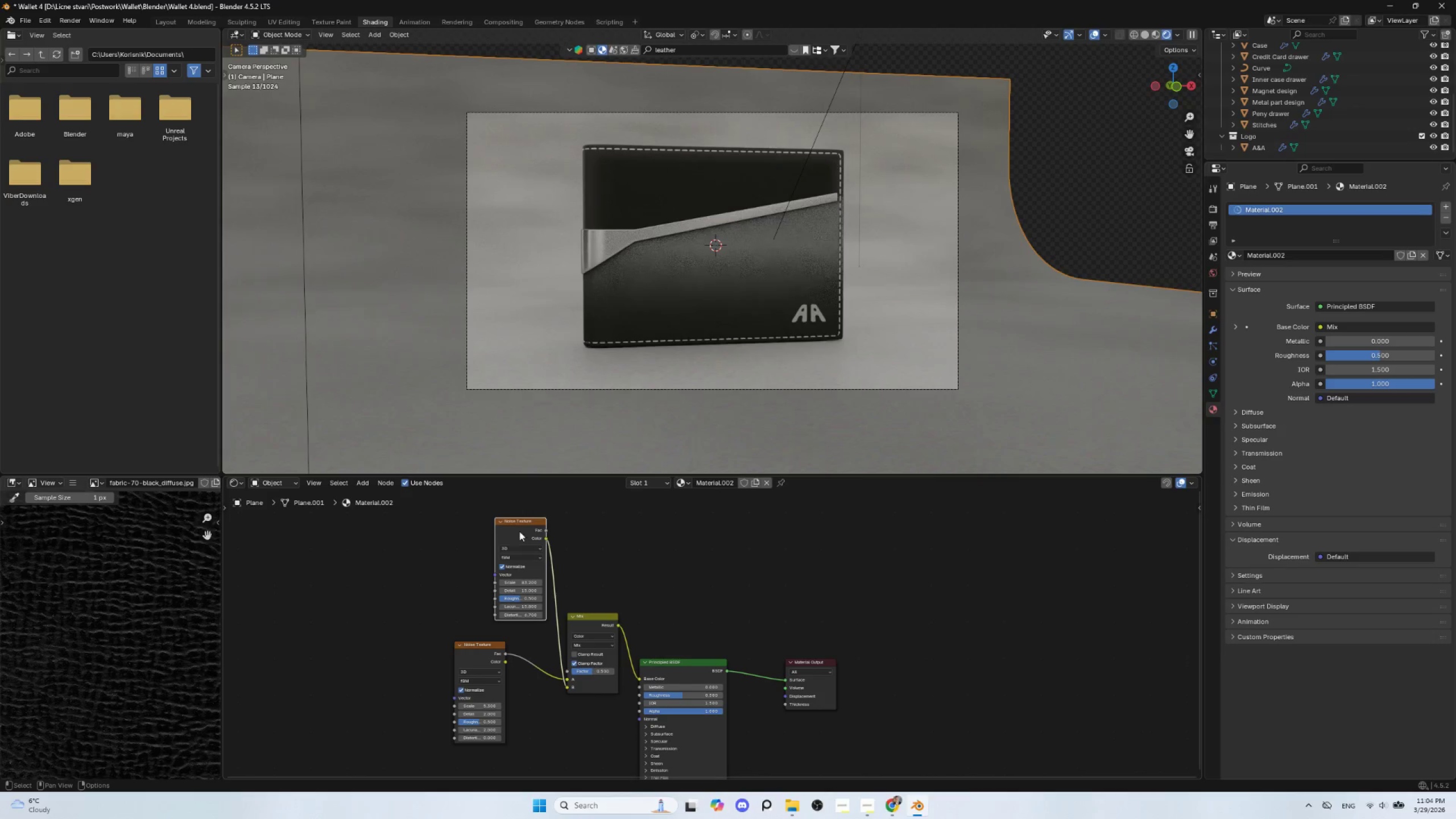 
left_click_drag(start_coordinate=[519, 522], to_coordinate=[475, 510])
 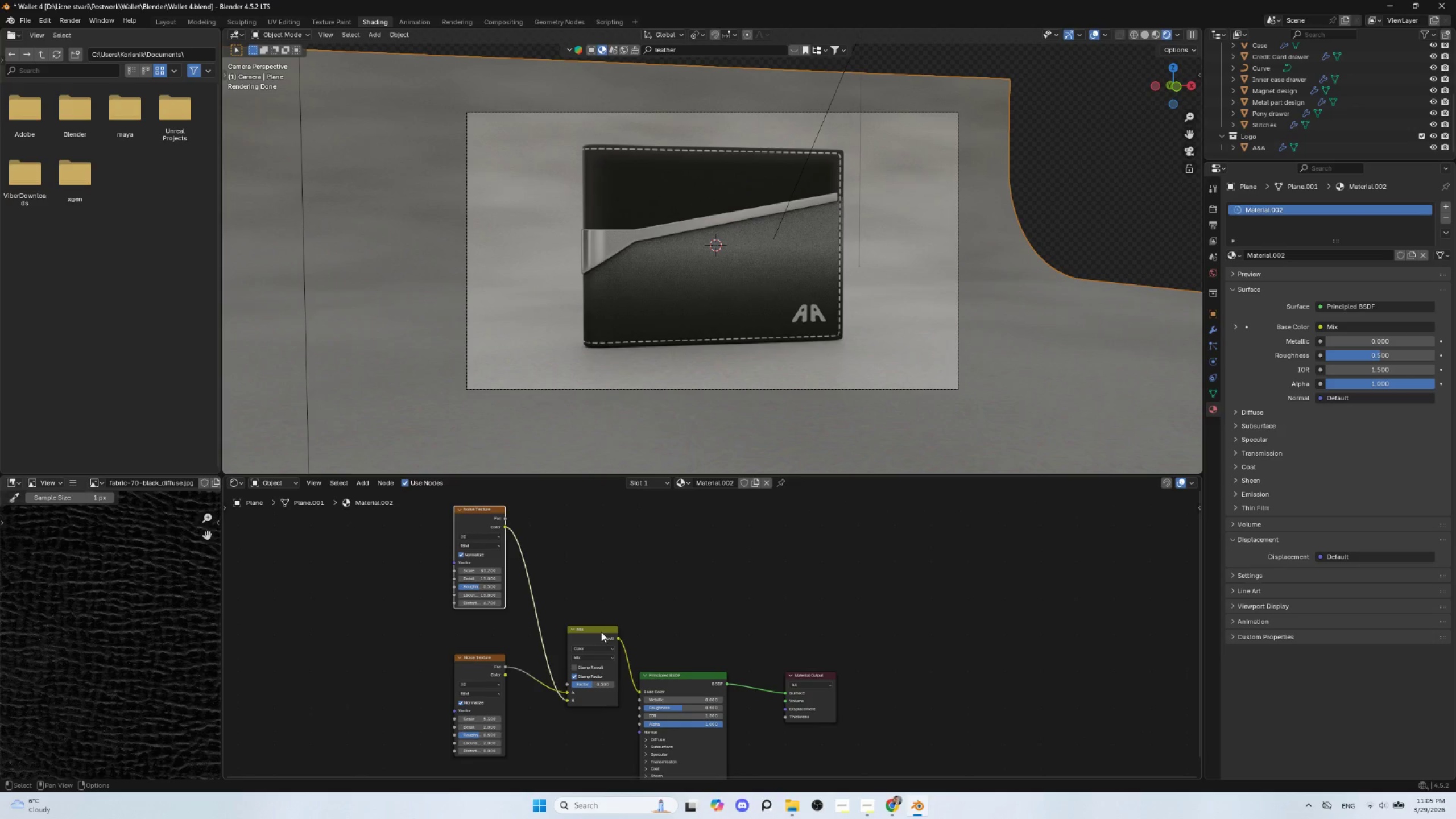 
left_click_drag(start_coordinate=[601, 627], to_coordinate=[592, 607])
 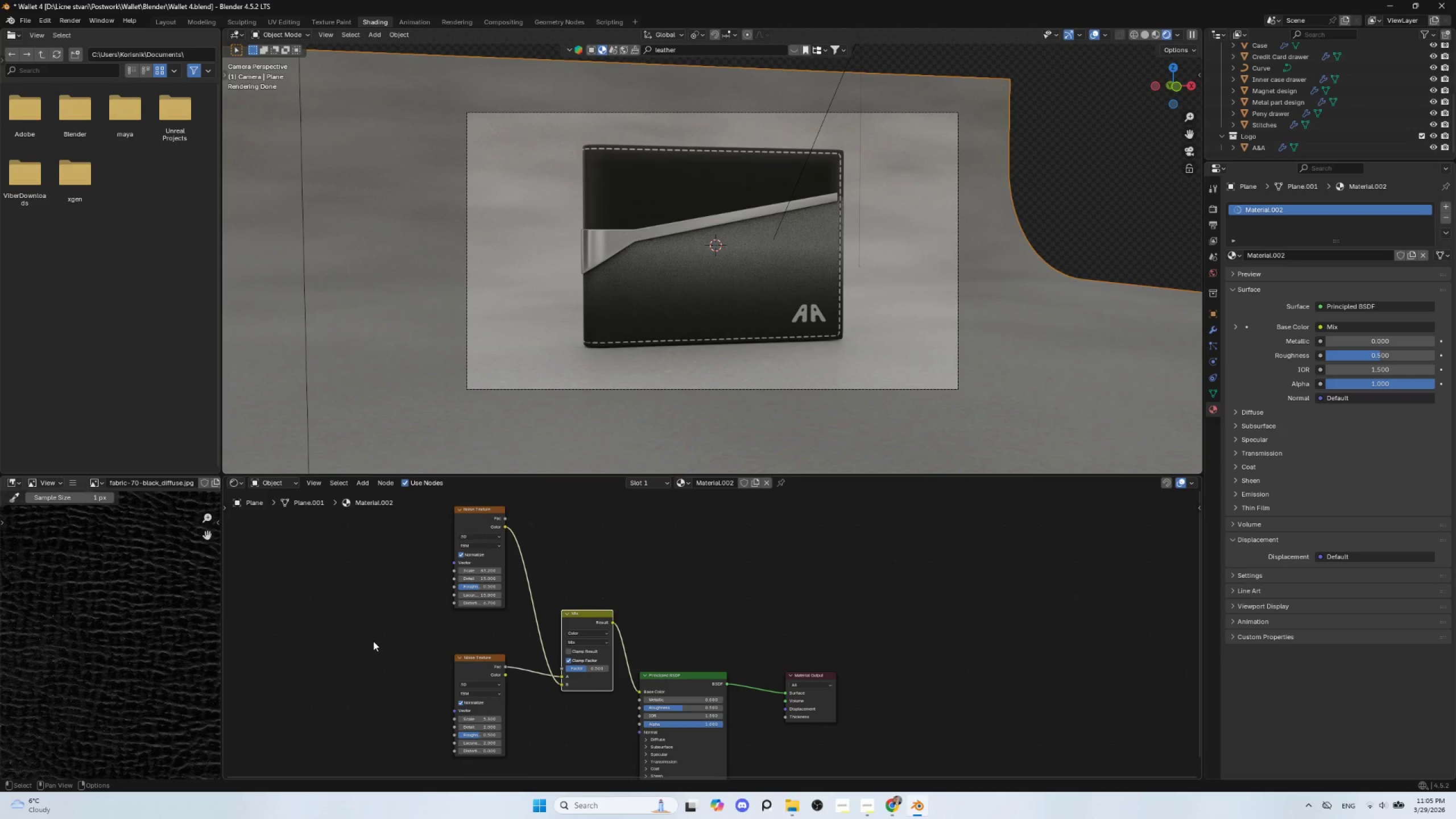 
left_click([373, 641])
 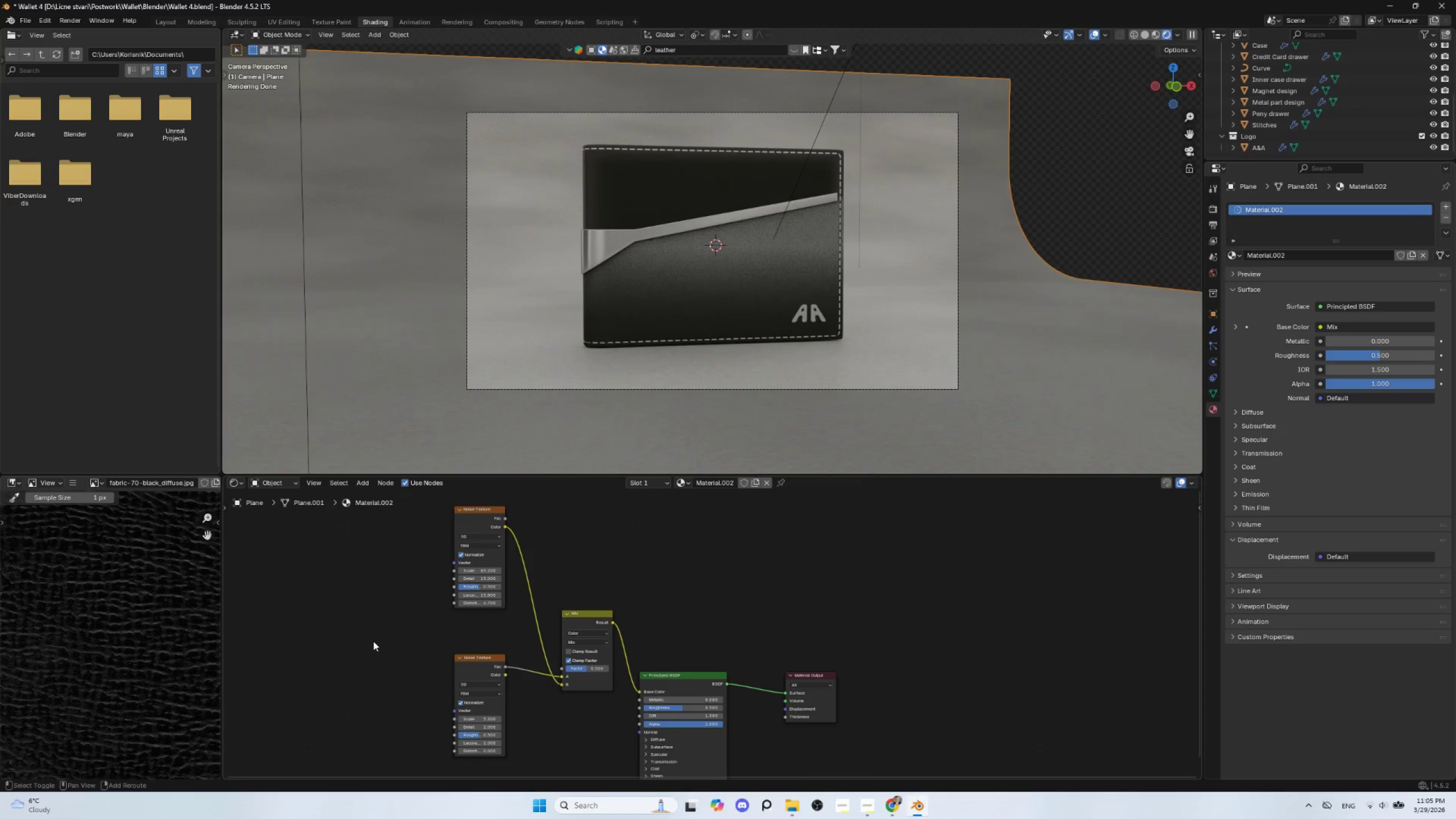 
key(Shift+A)
 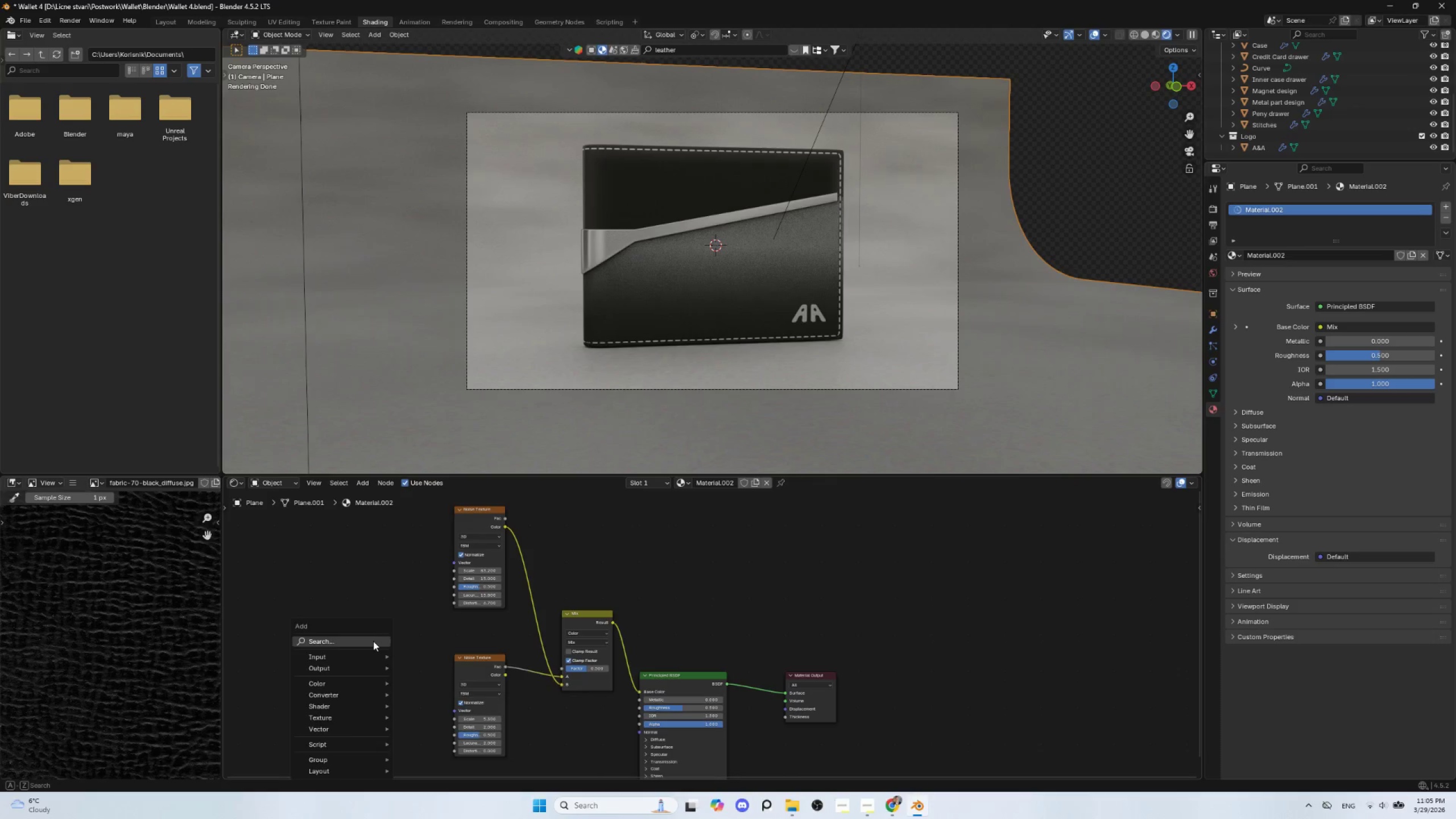 
left_click([373, 641])
 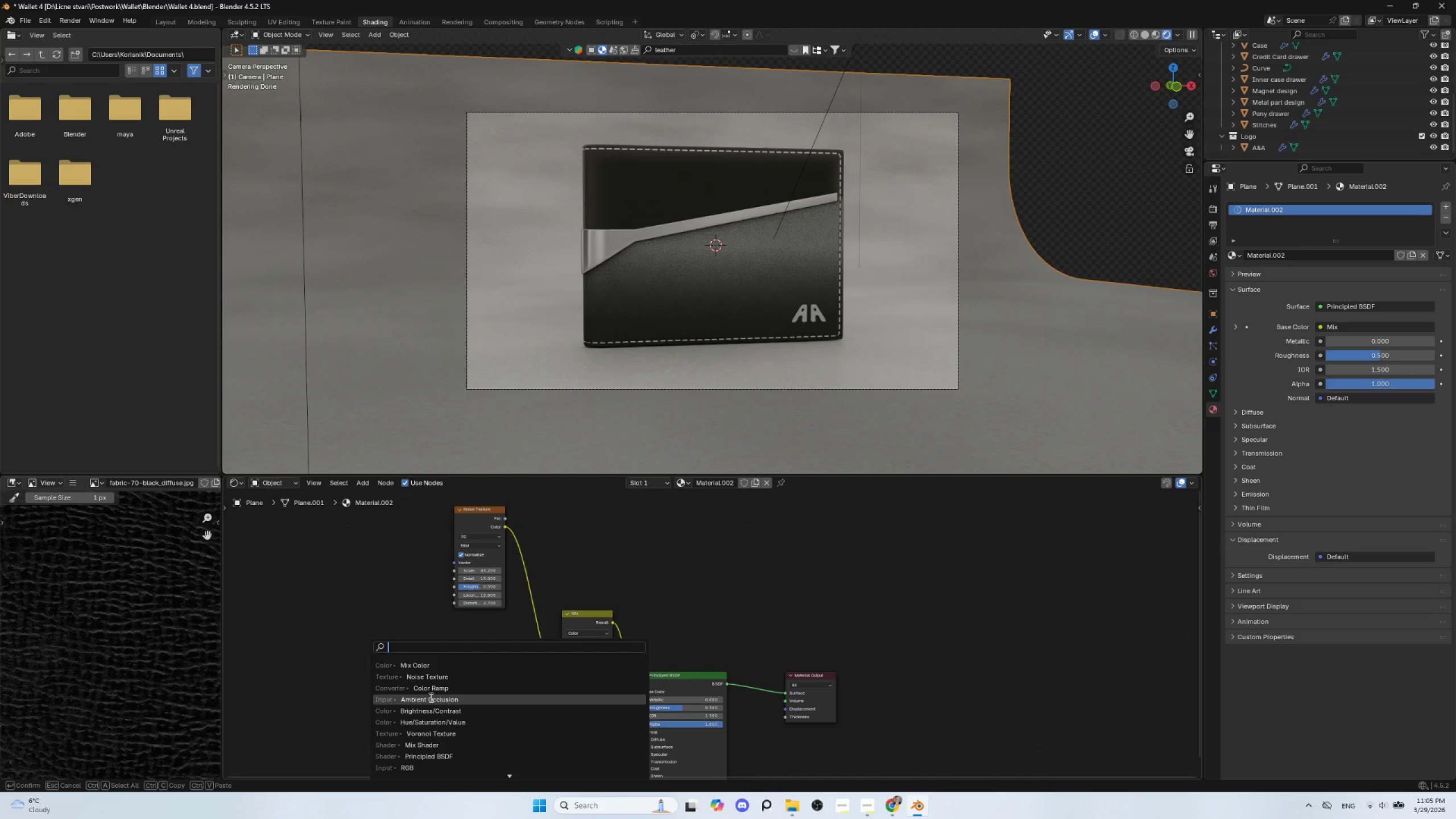 
left_click([430, 697])
 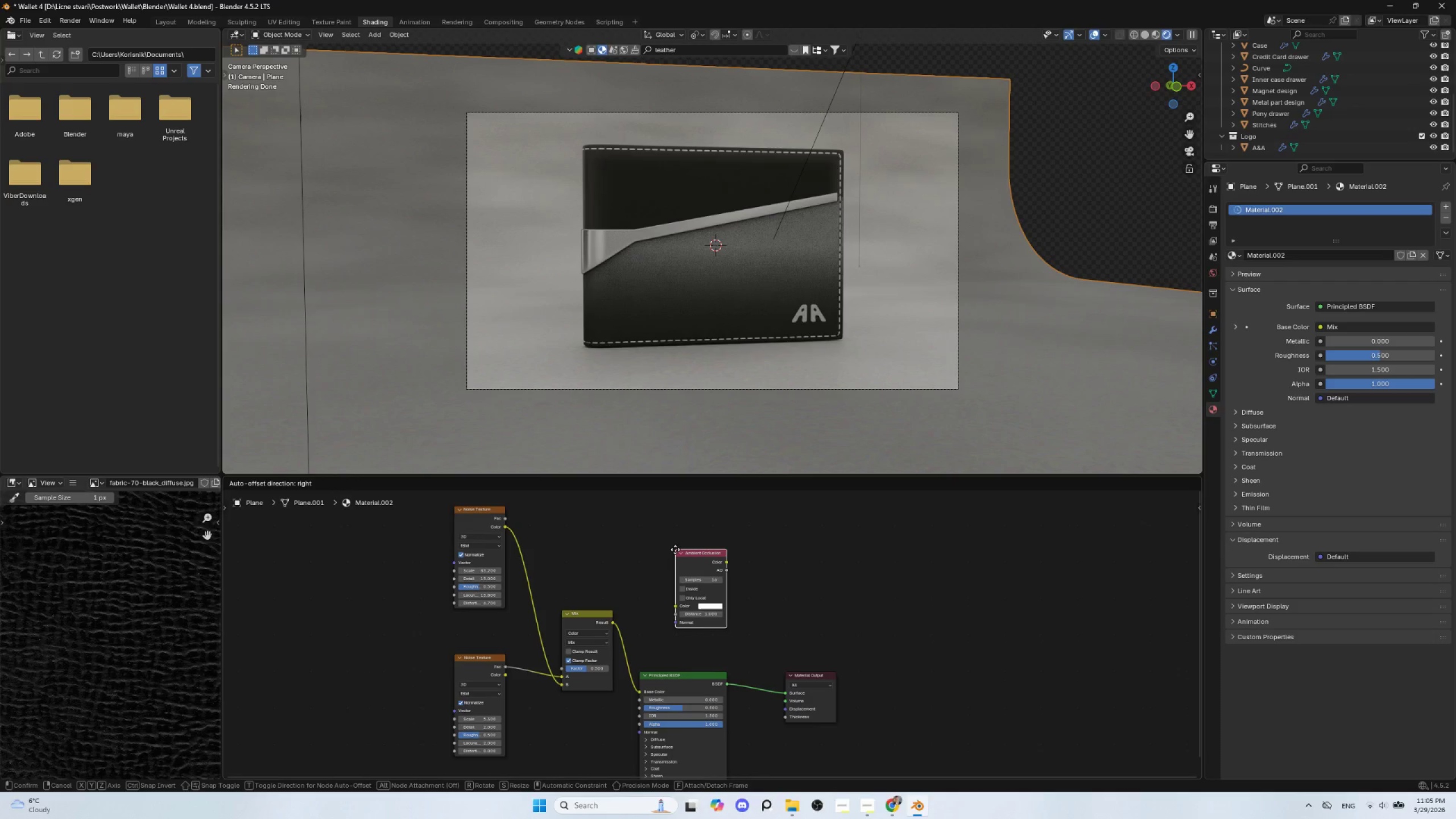 
left_click([686, 544])
 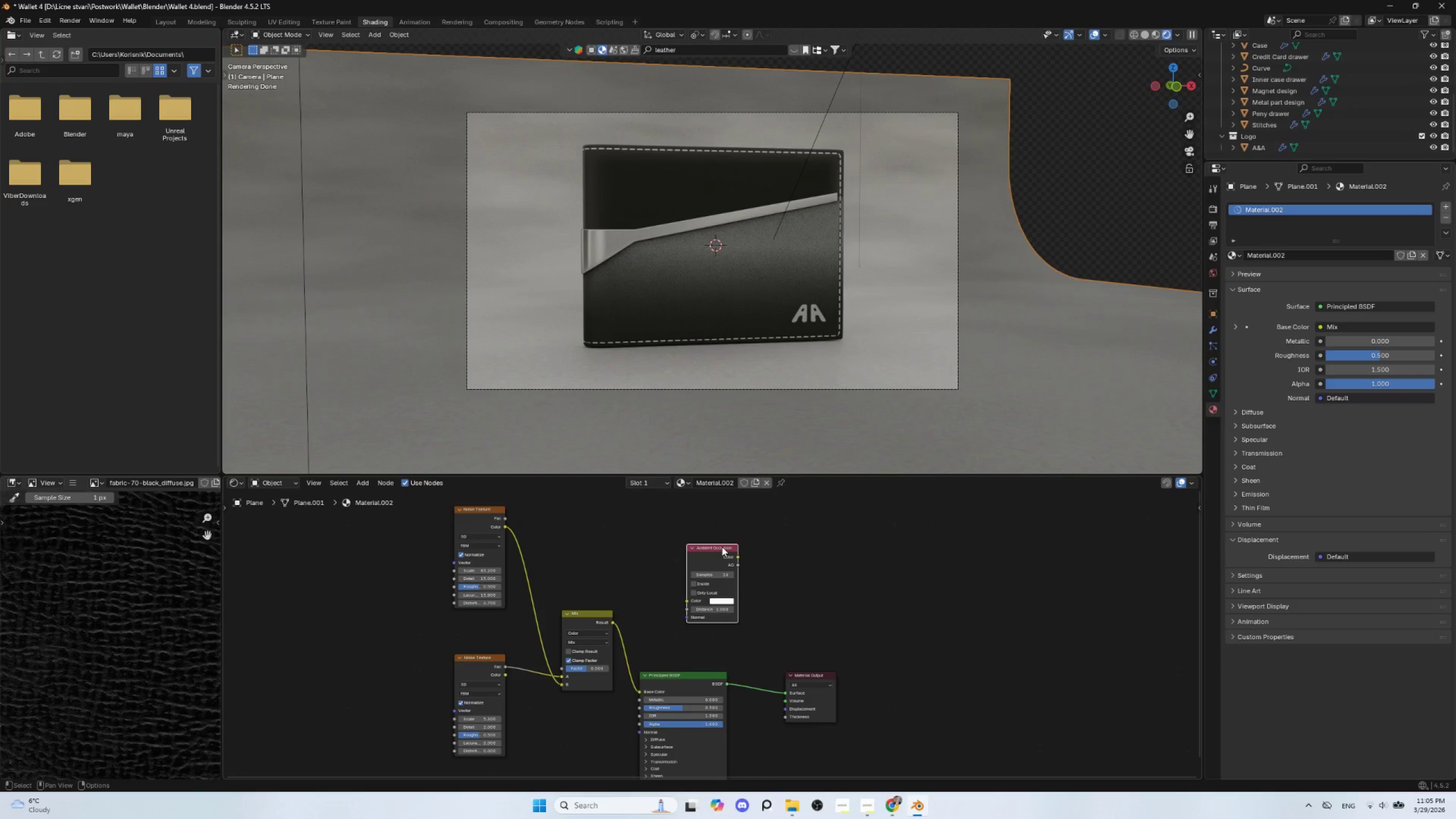 
left_click([722, 547])
 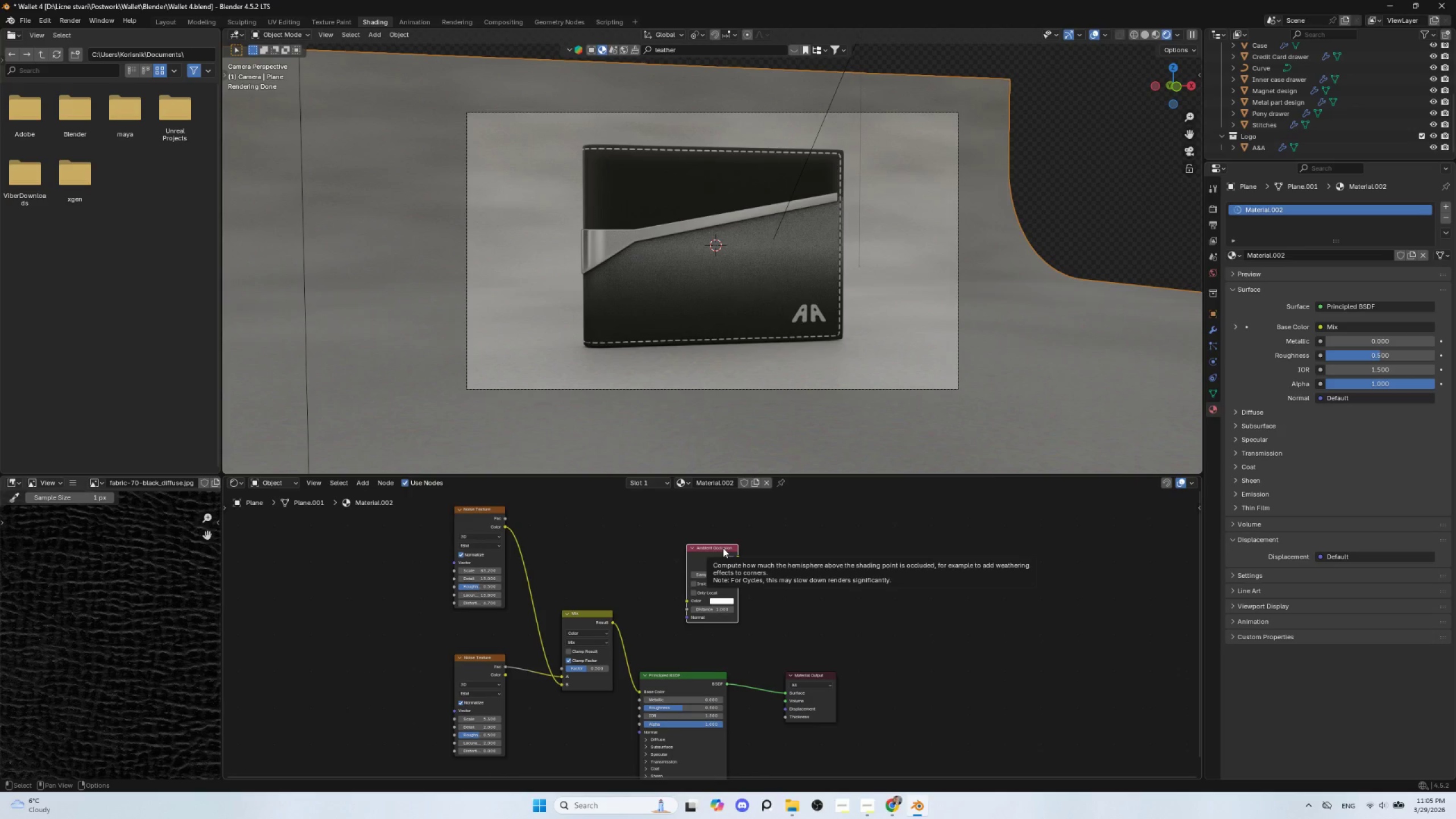 
left_click_drag(start_coordinate=[723, 548], to_coordinate=[583, 521])
 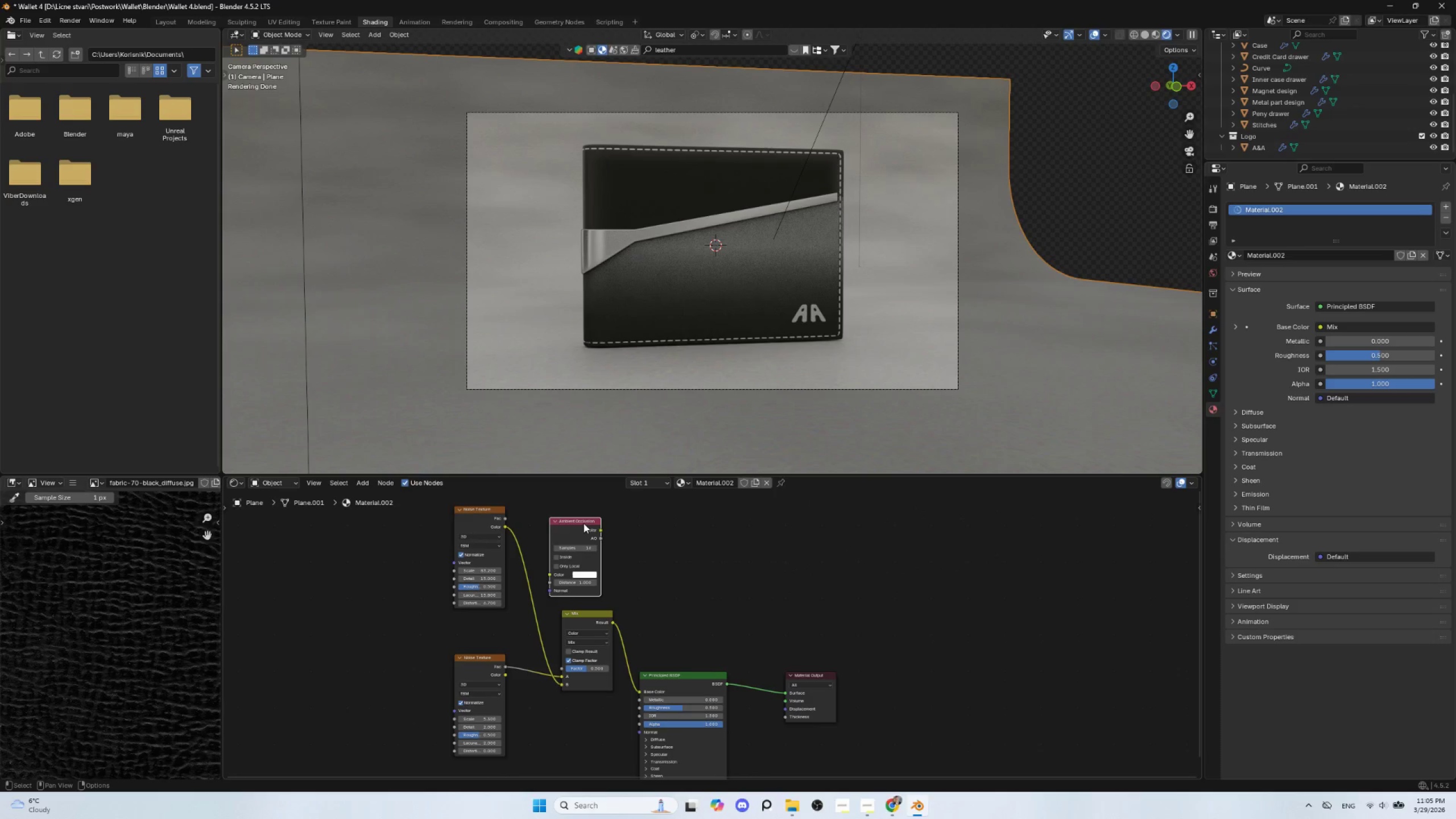 
hold_key(key=ControlLeft, duration=1.78)
hold_key(key=ShiftLeft, duration=1.5)
left_click([584, 522])
 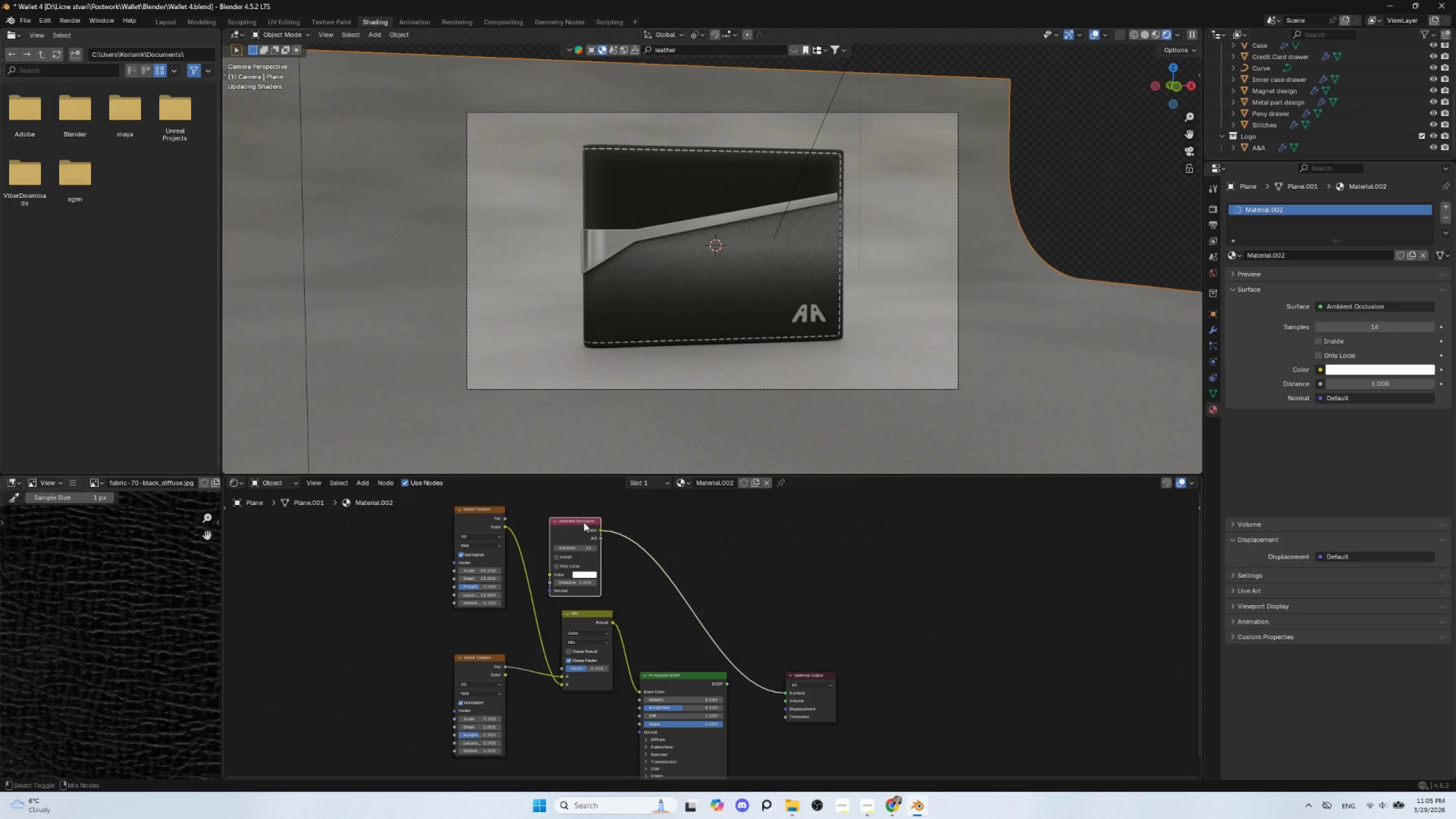 
key(Control+Shift+ShiftLeft)
 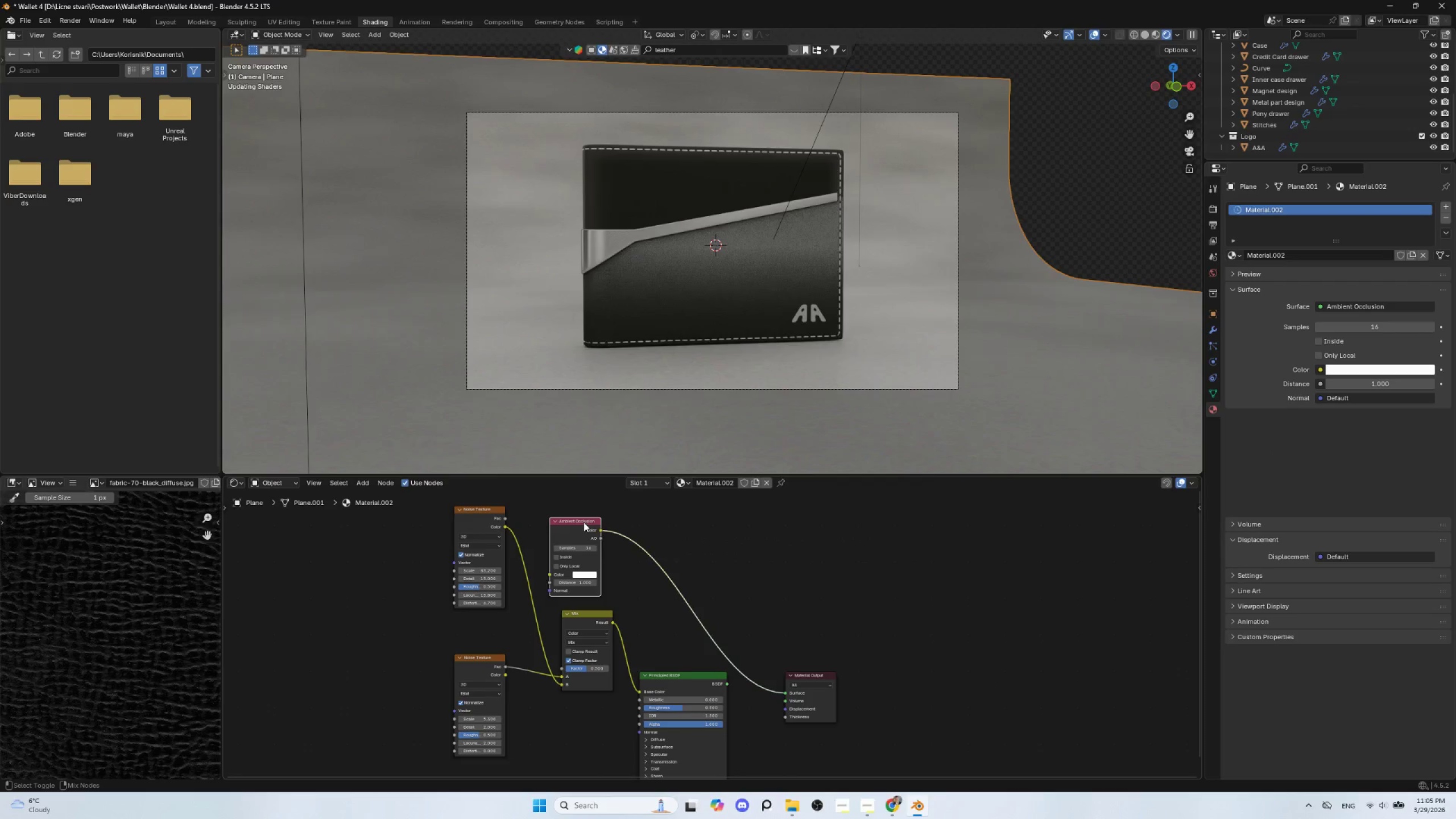 
key(Control+Shift+ShiftLeft)
 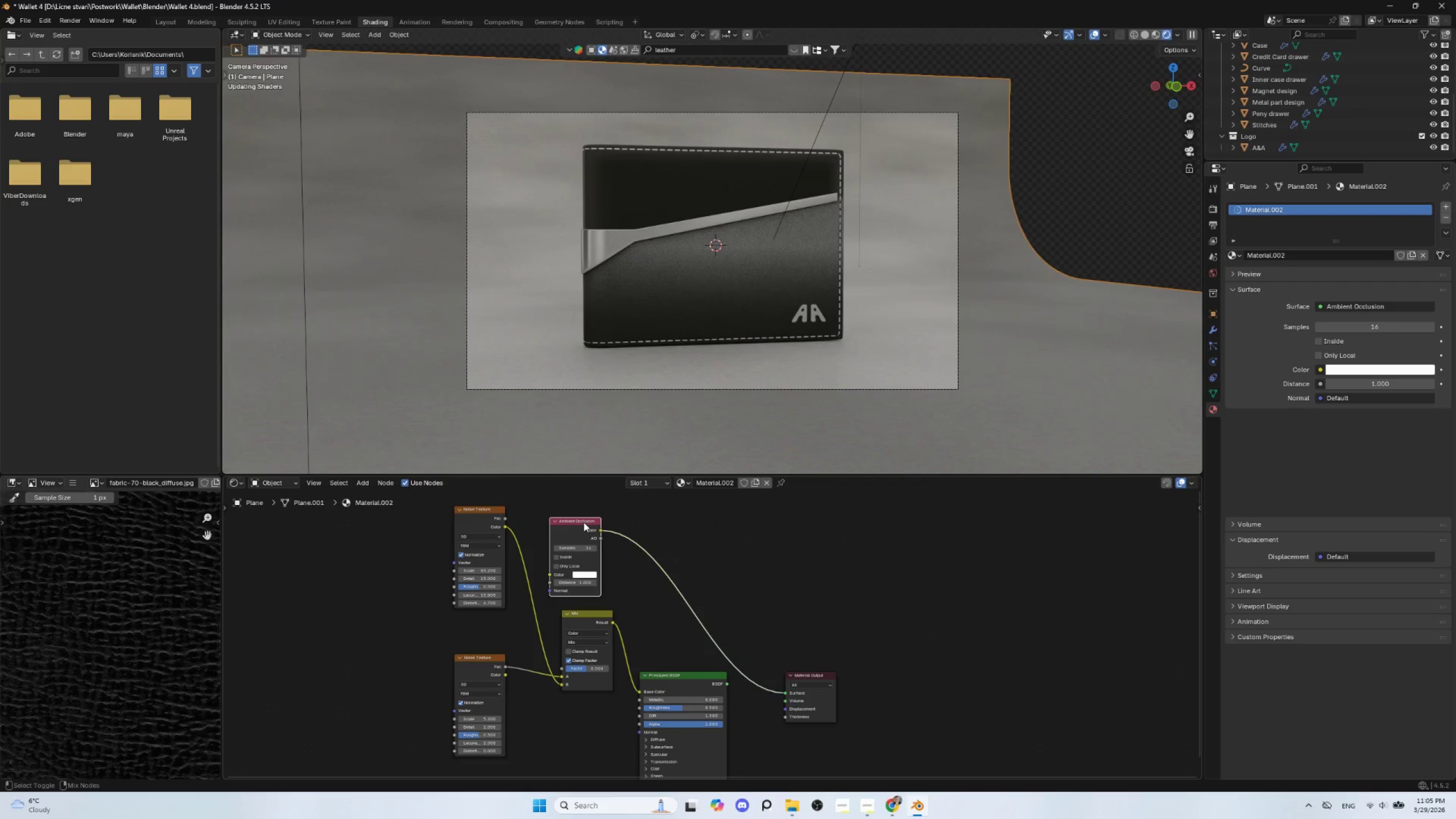 
key(Control+Shift+ShiftLeft)
 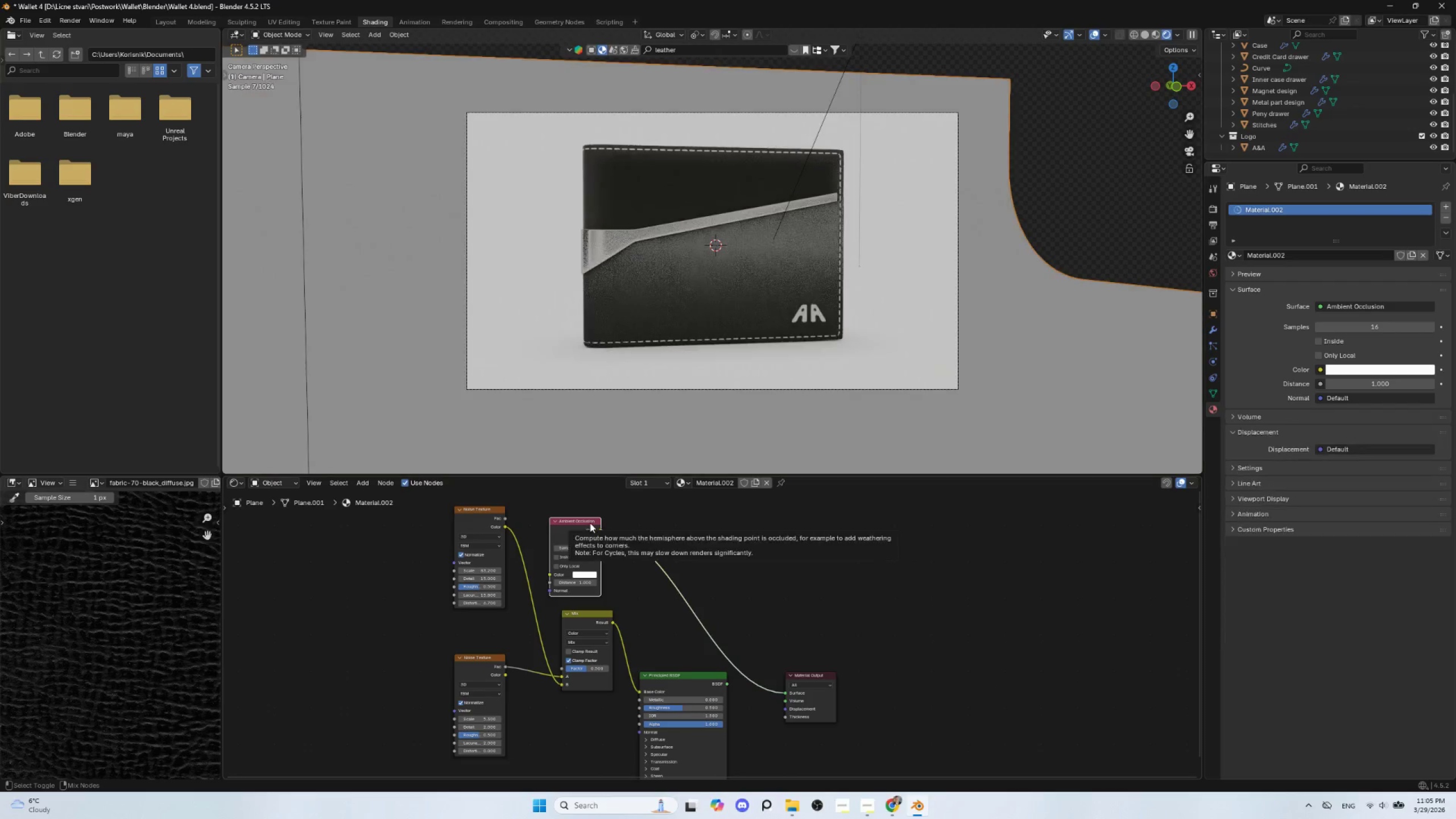 
key(Control+Shift+ShiftLeft)
 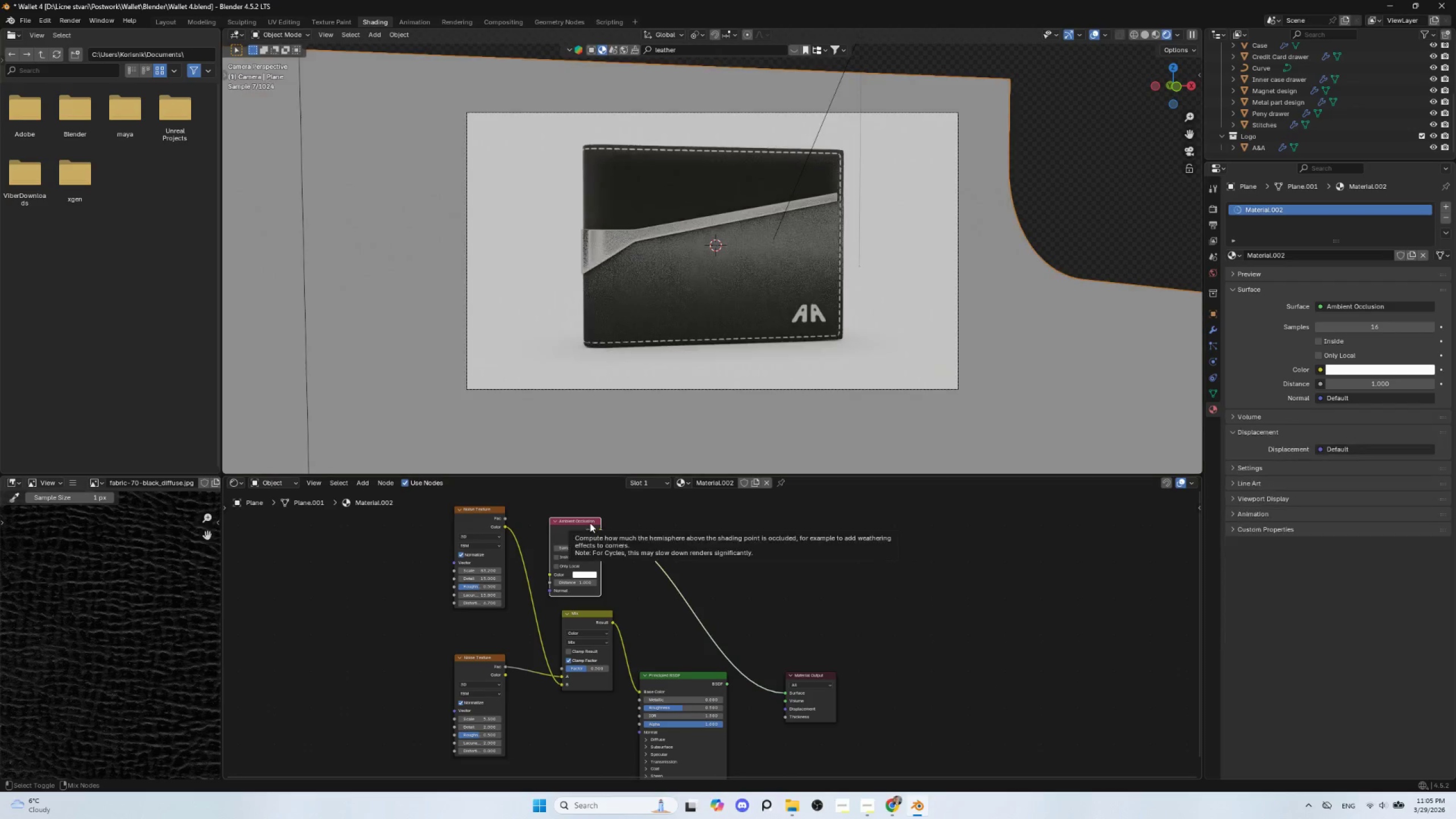 
key(Control+Shift+ShiftLeft)
 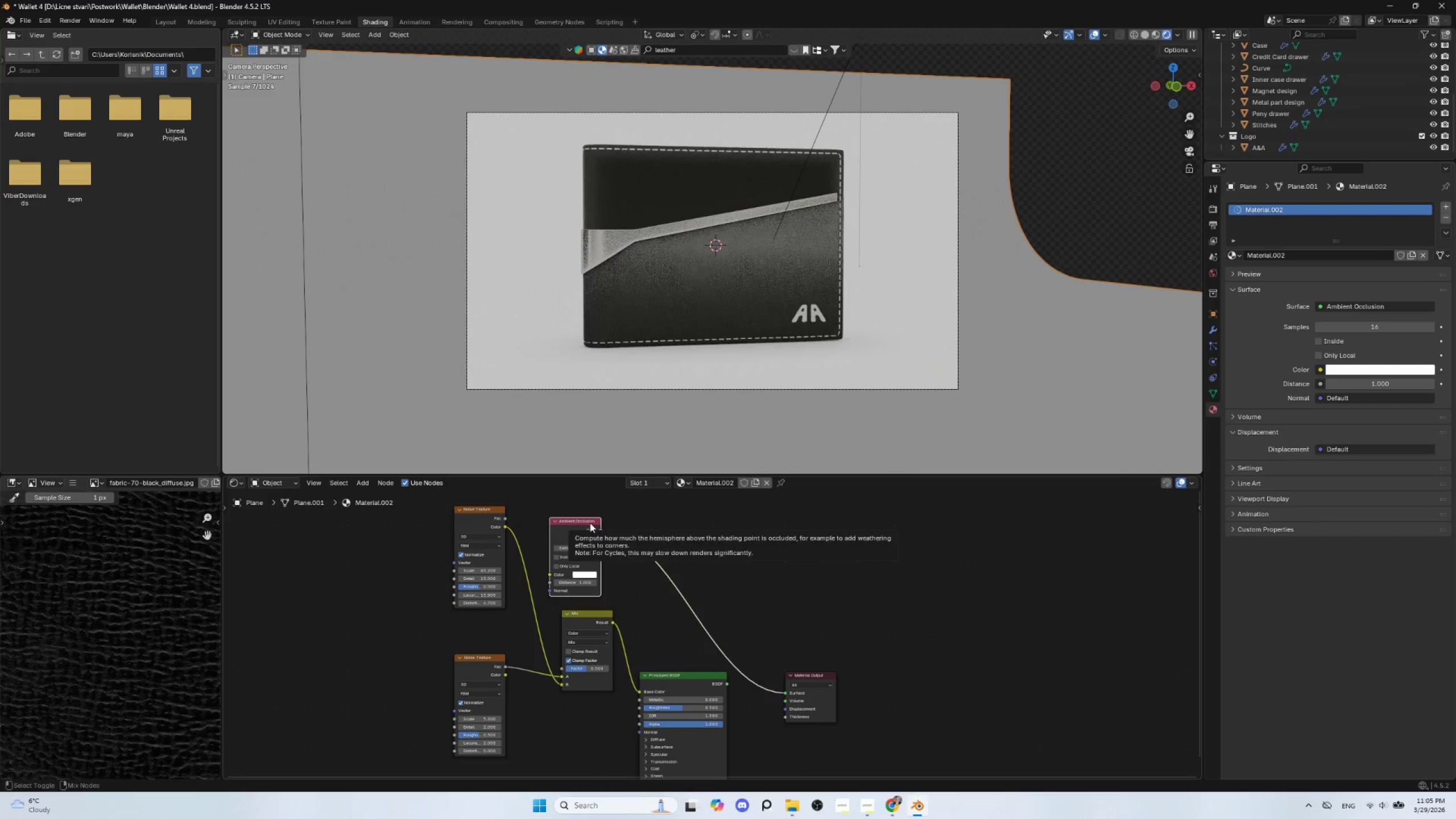 
key(Control+Shift+ShiftLeft)
 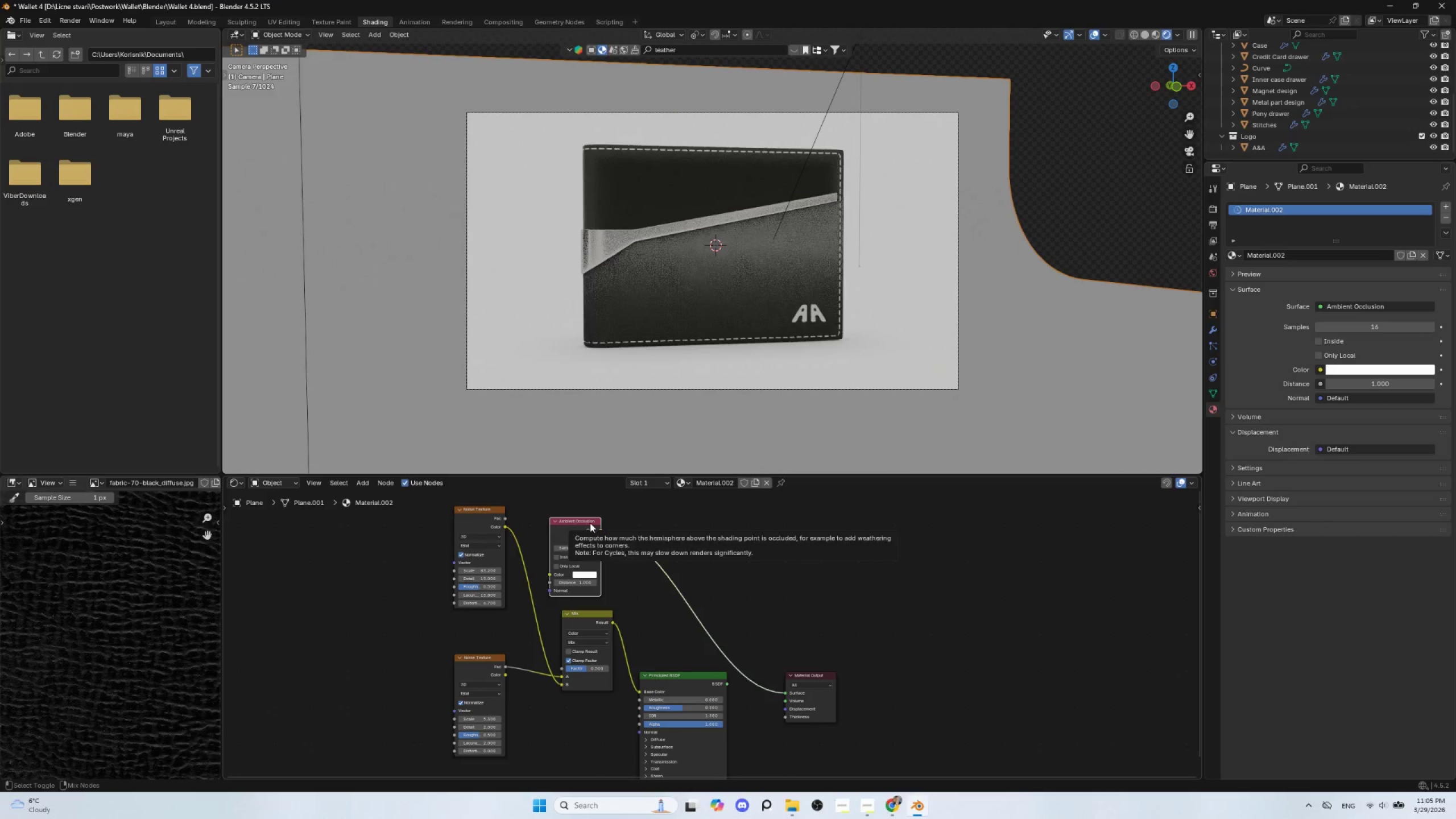 
key(Control+Shift+ShiftLeft)
 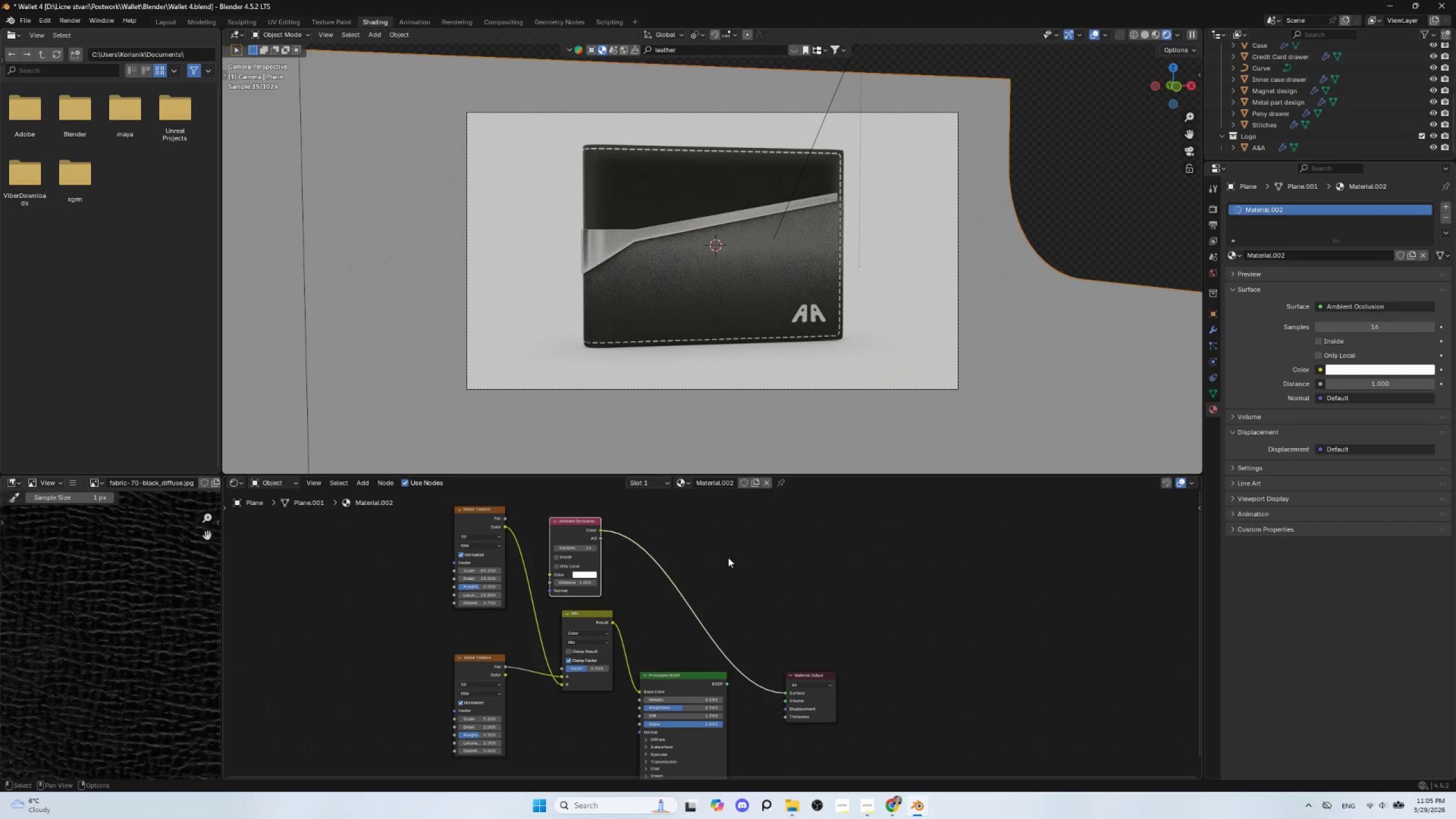 
key(Shift+A)
 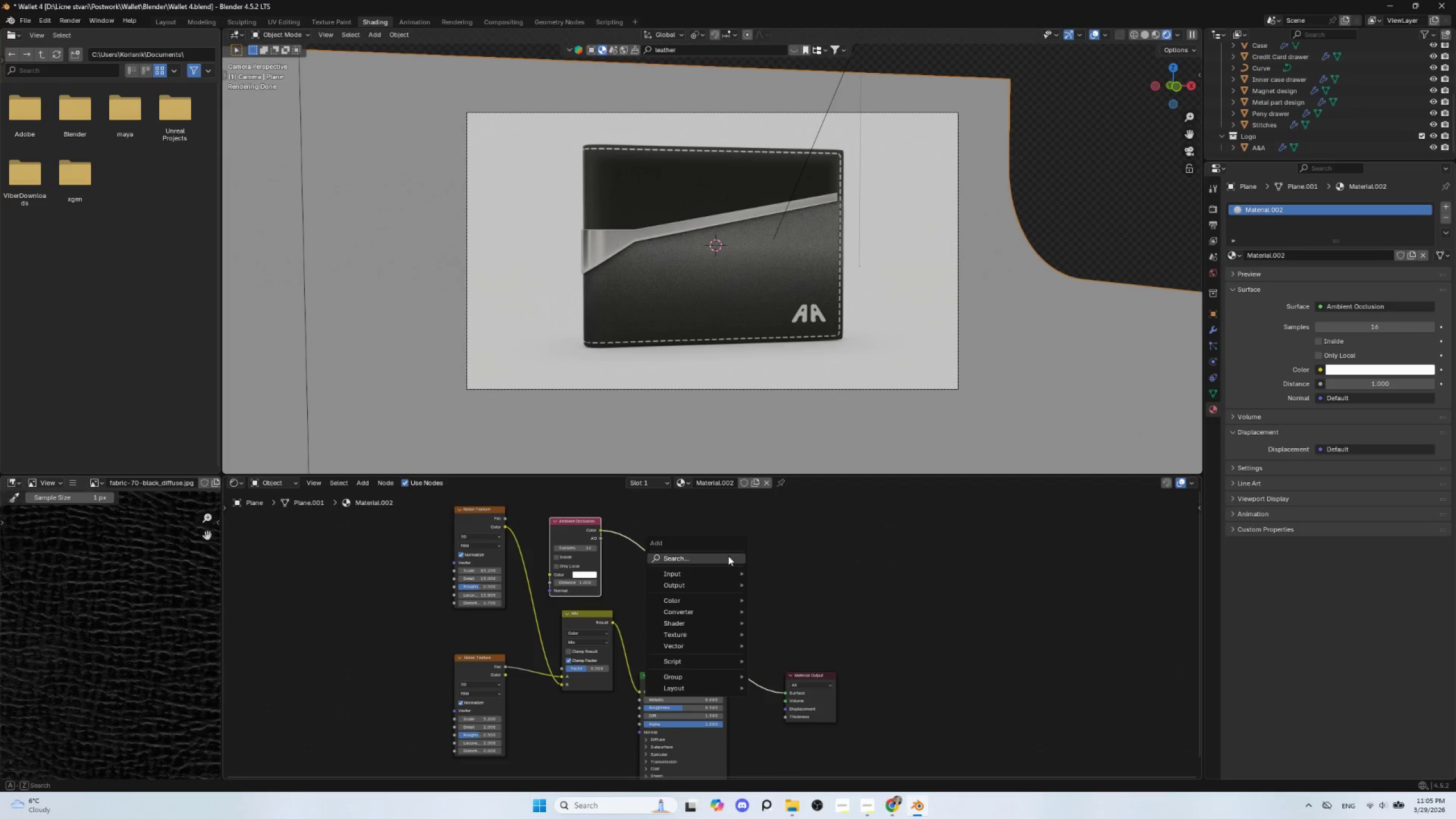 
left_click([728, 556])
 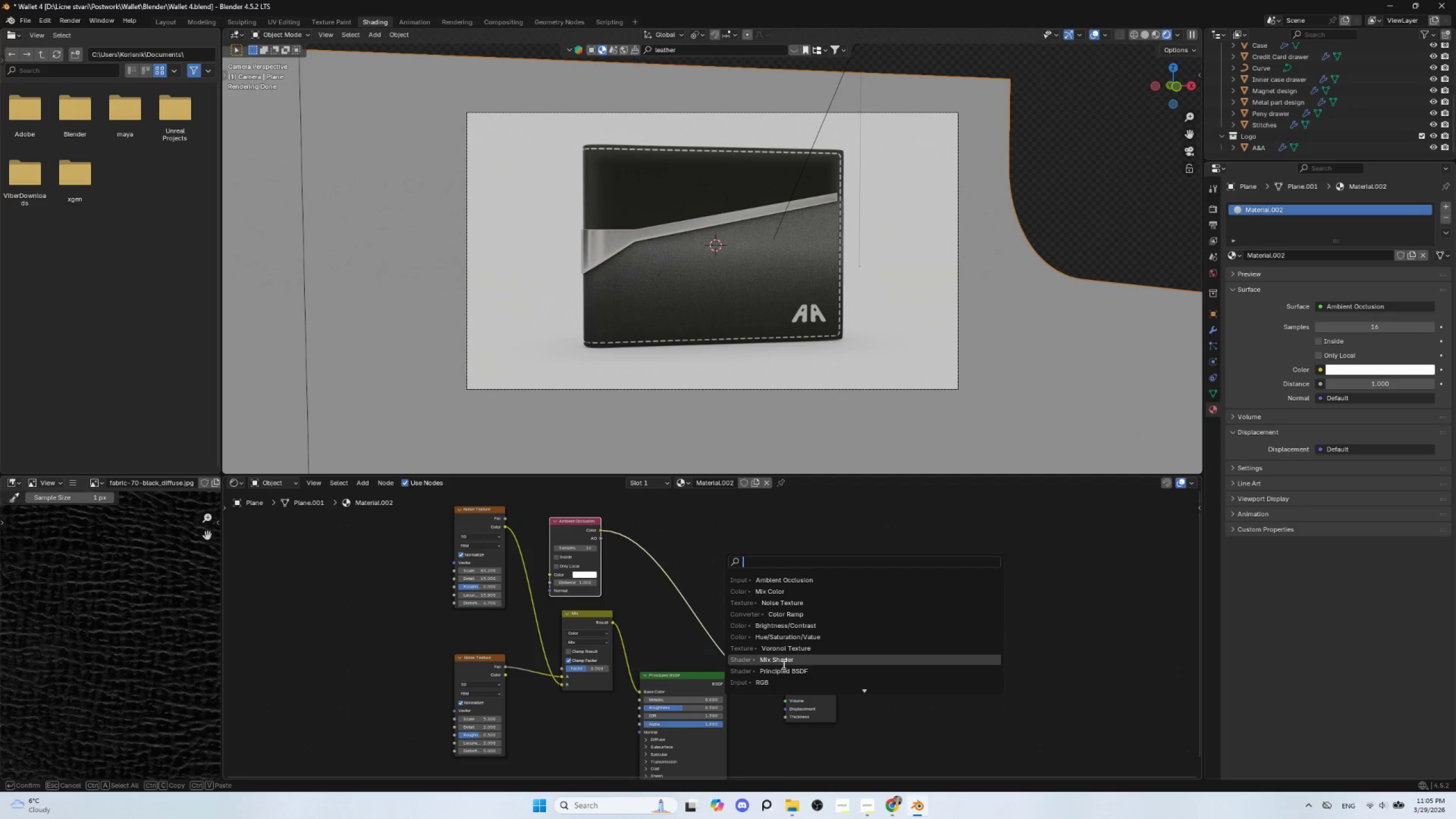 
type(colo)
 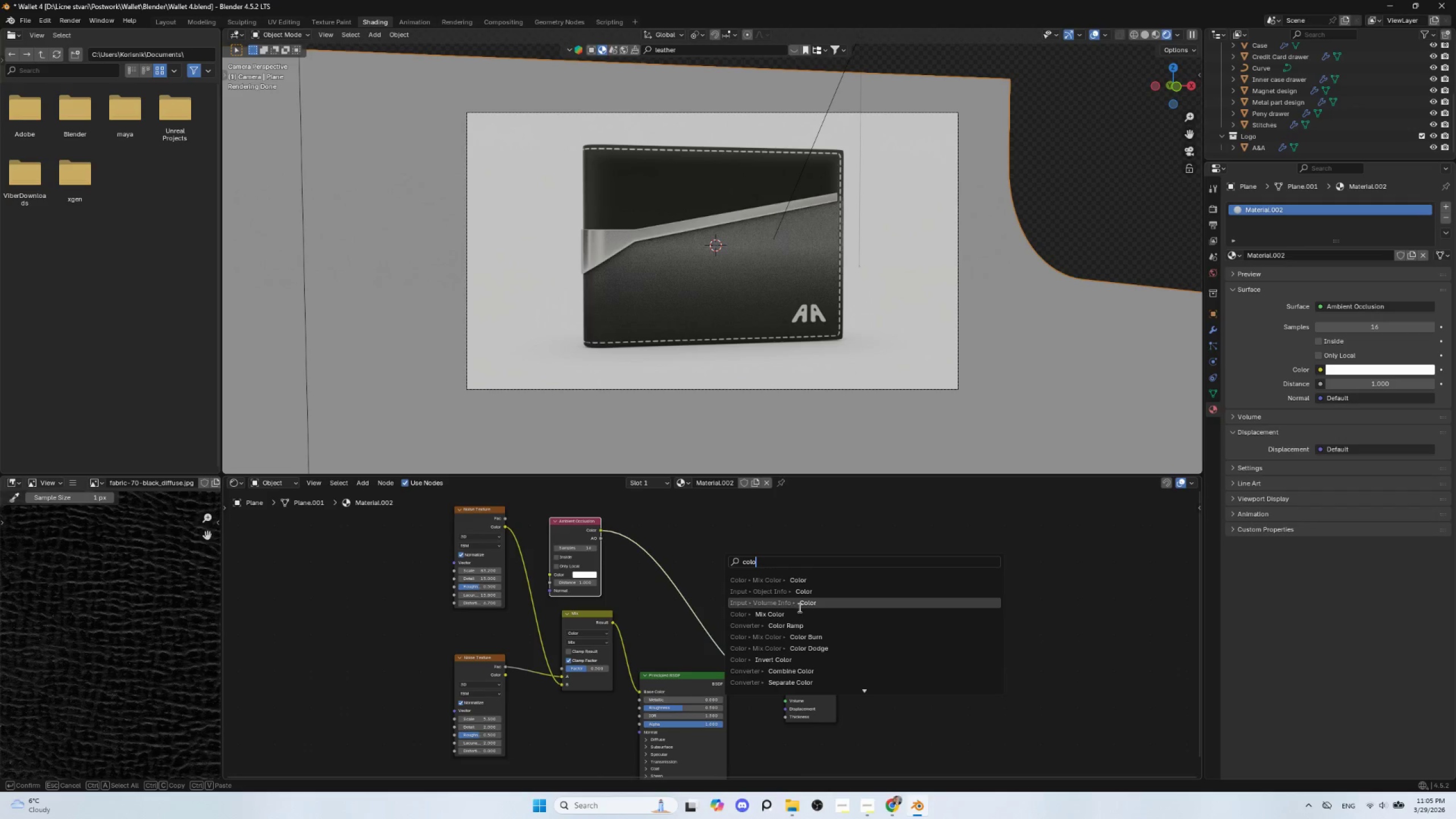 
left_click([795, 622])
 